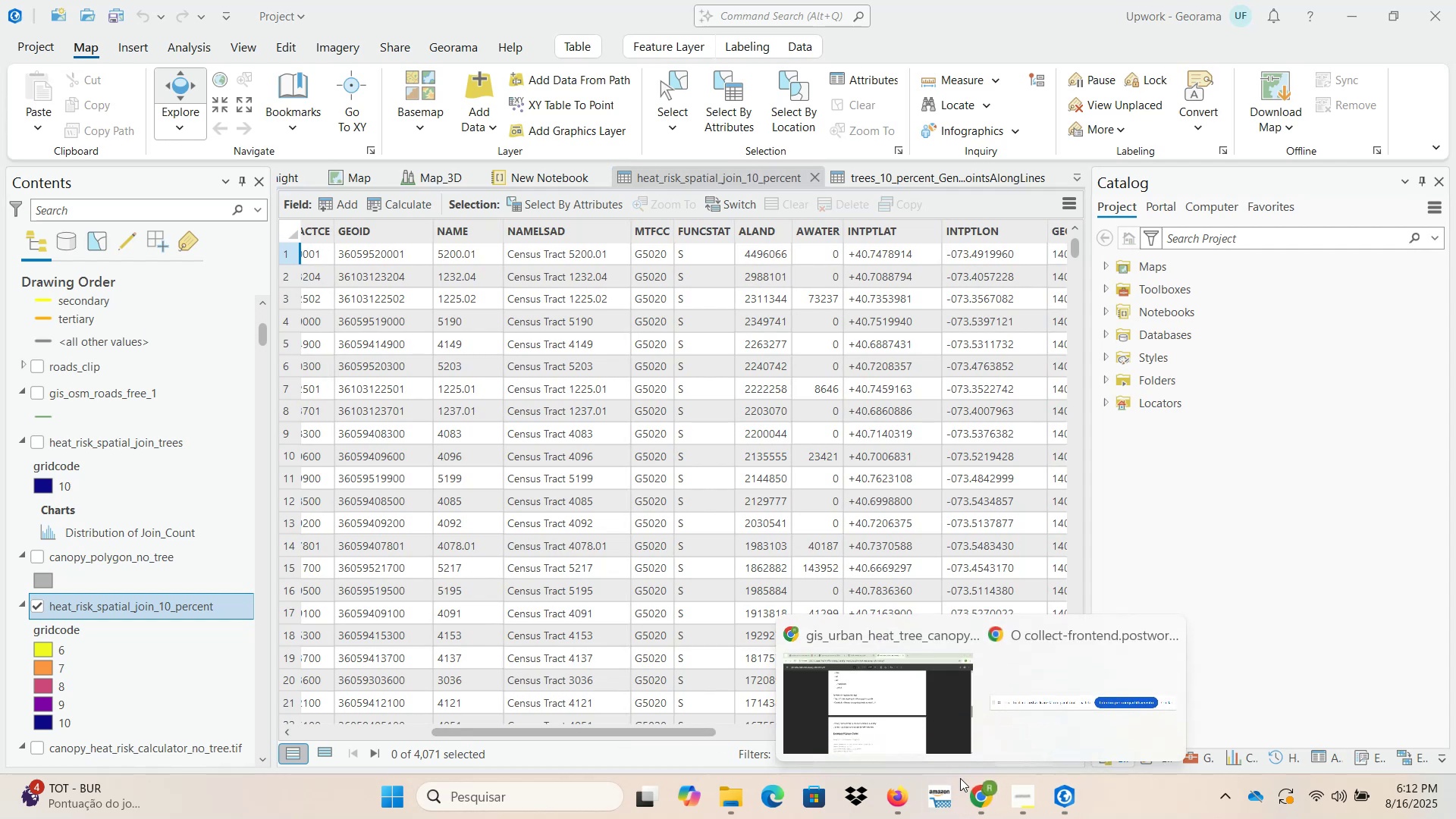 
left_click([890, 704])
 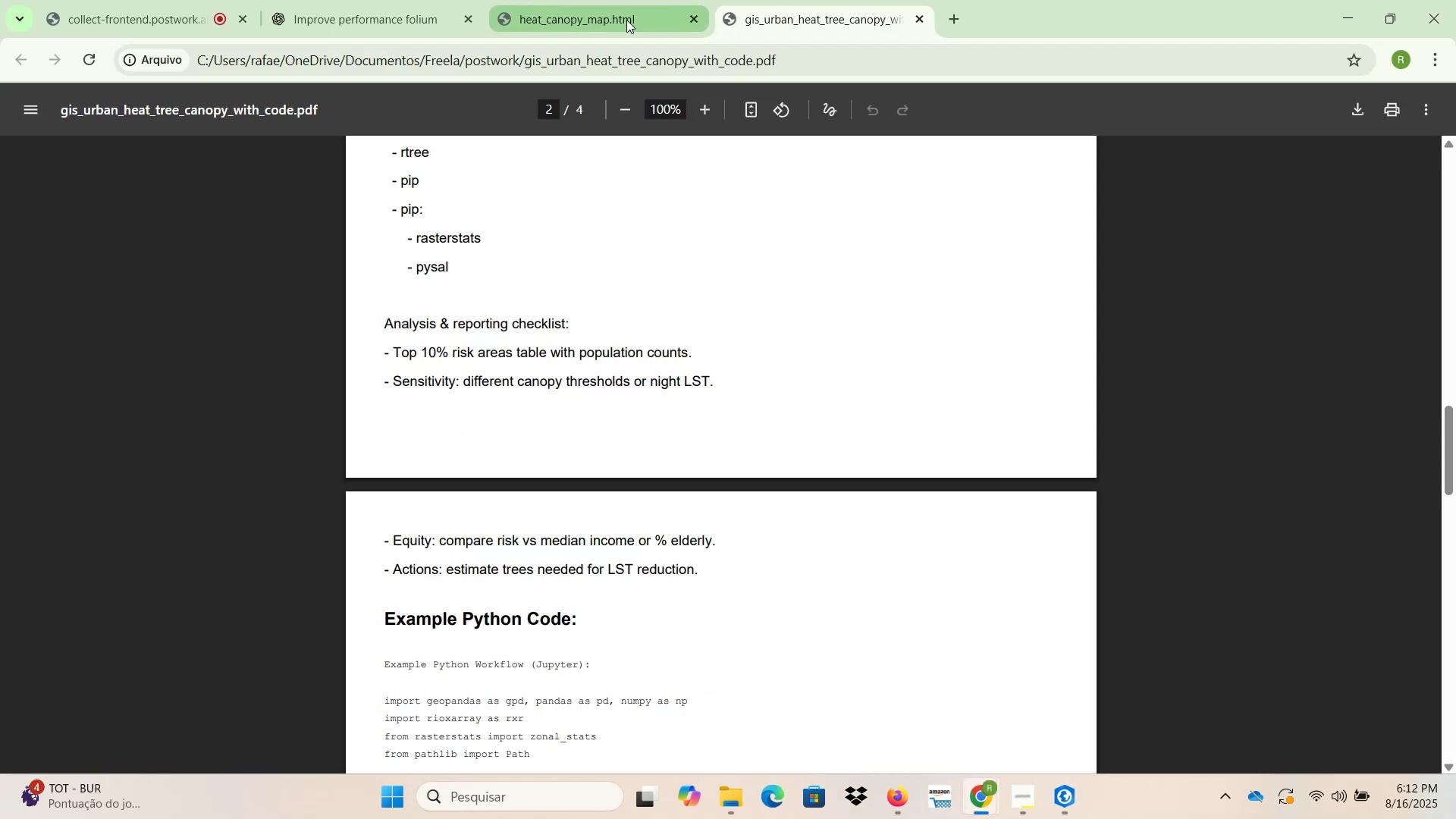 
left_click([603, 11])
 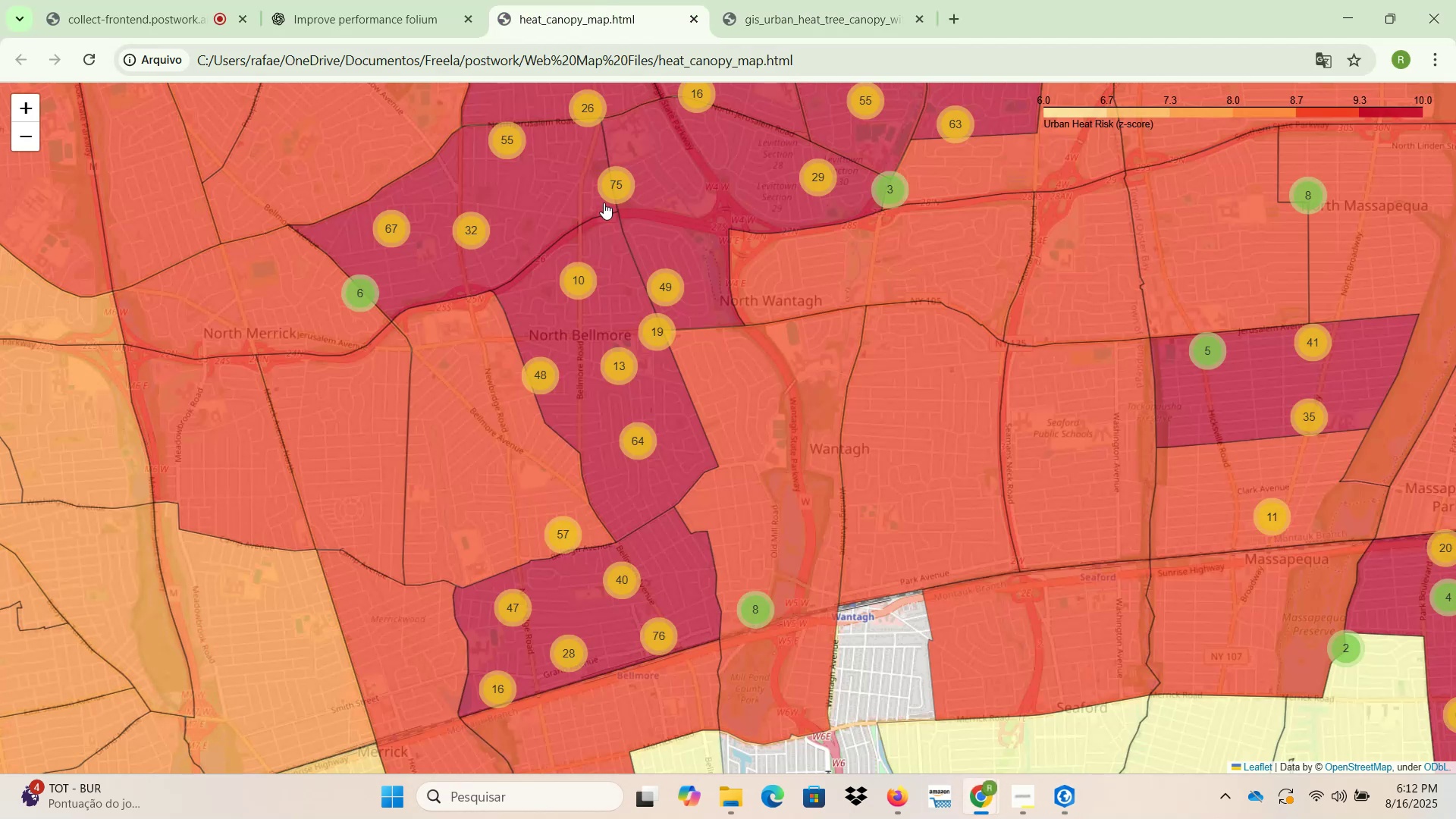 
scroll: coordinate [601, 385], scroll_direction: down, amount: 7.0
 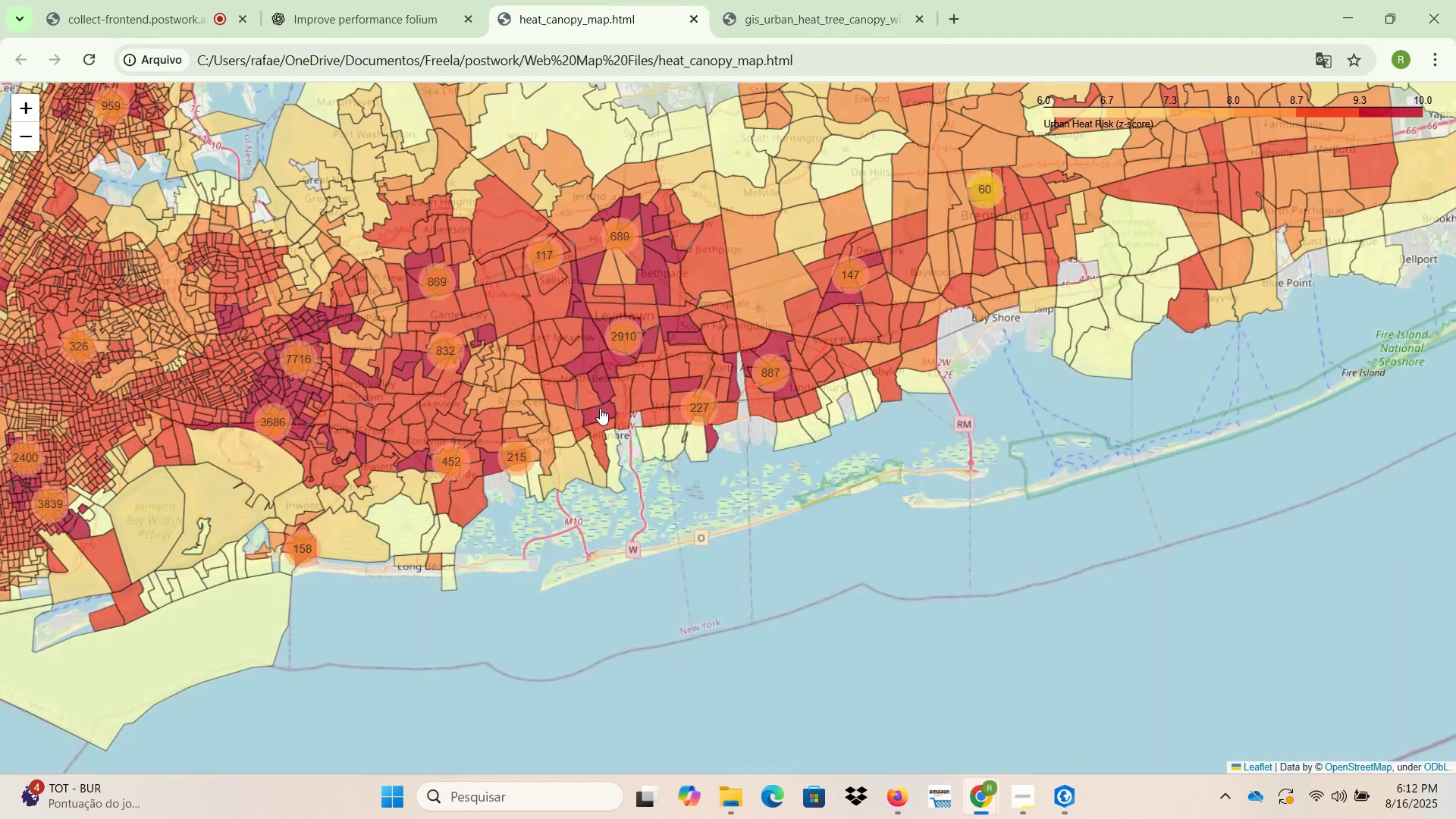 
left_click_drag(start_coordinate=[516, 384], to_coordinate=[939, 420])
 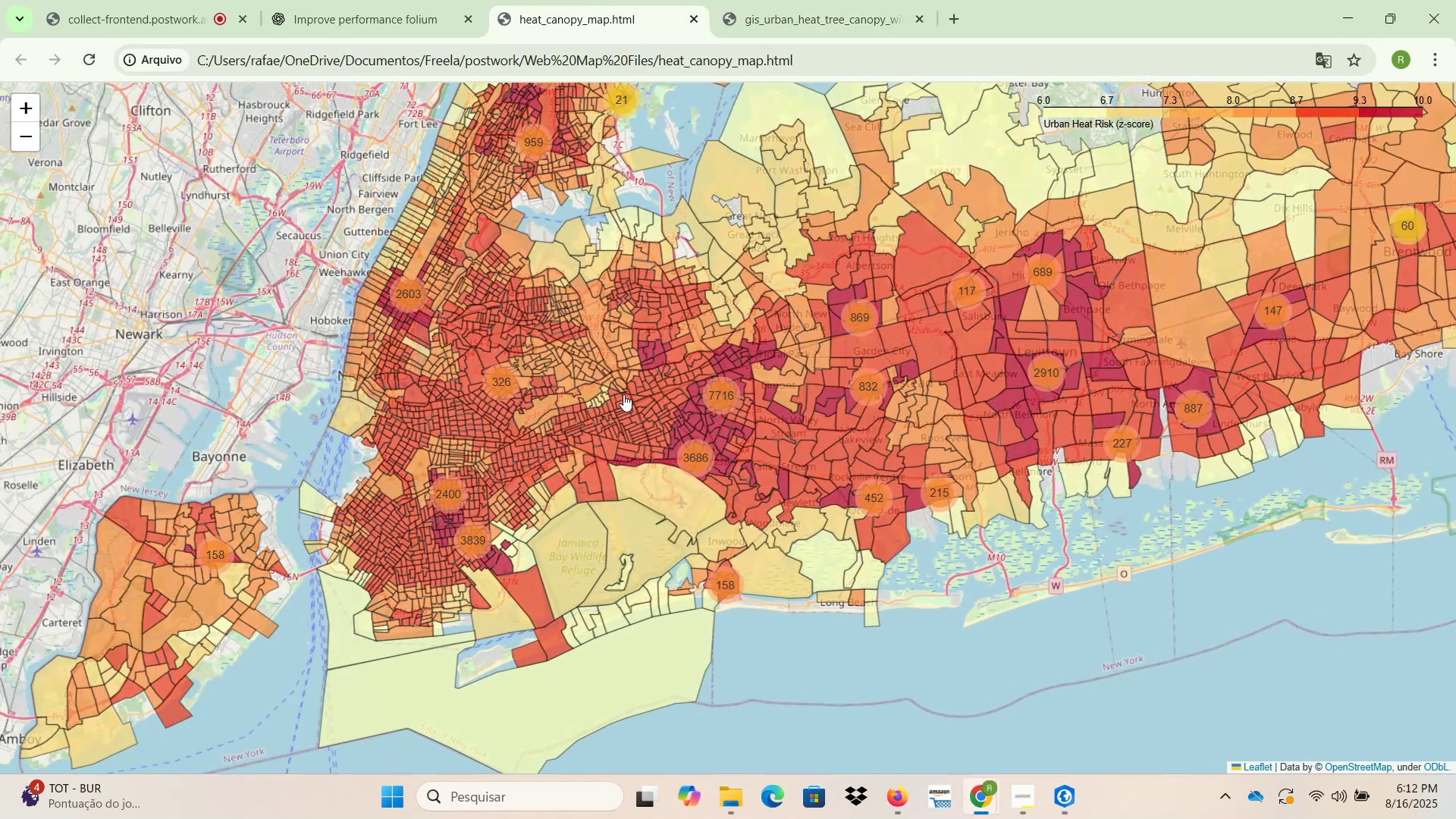 
left_click_drag(start_coordinate=[620, 394], to_coordinate=[888, 430])
 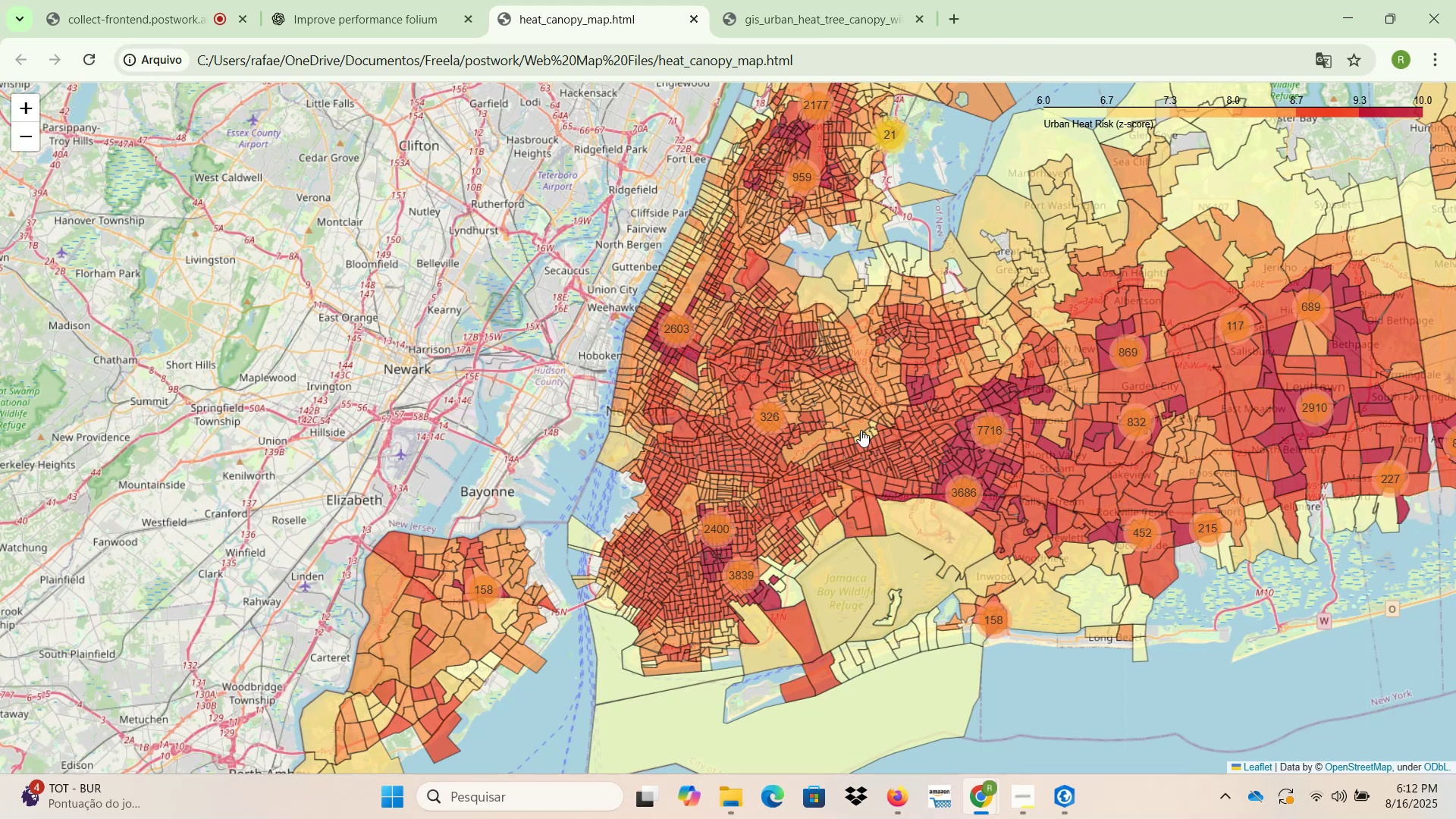 
scroll: coordinate [852, 395], scroll_direction: up, amount: 4.0
 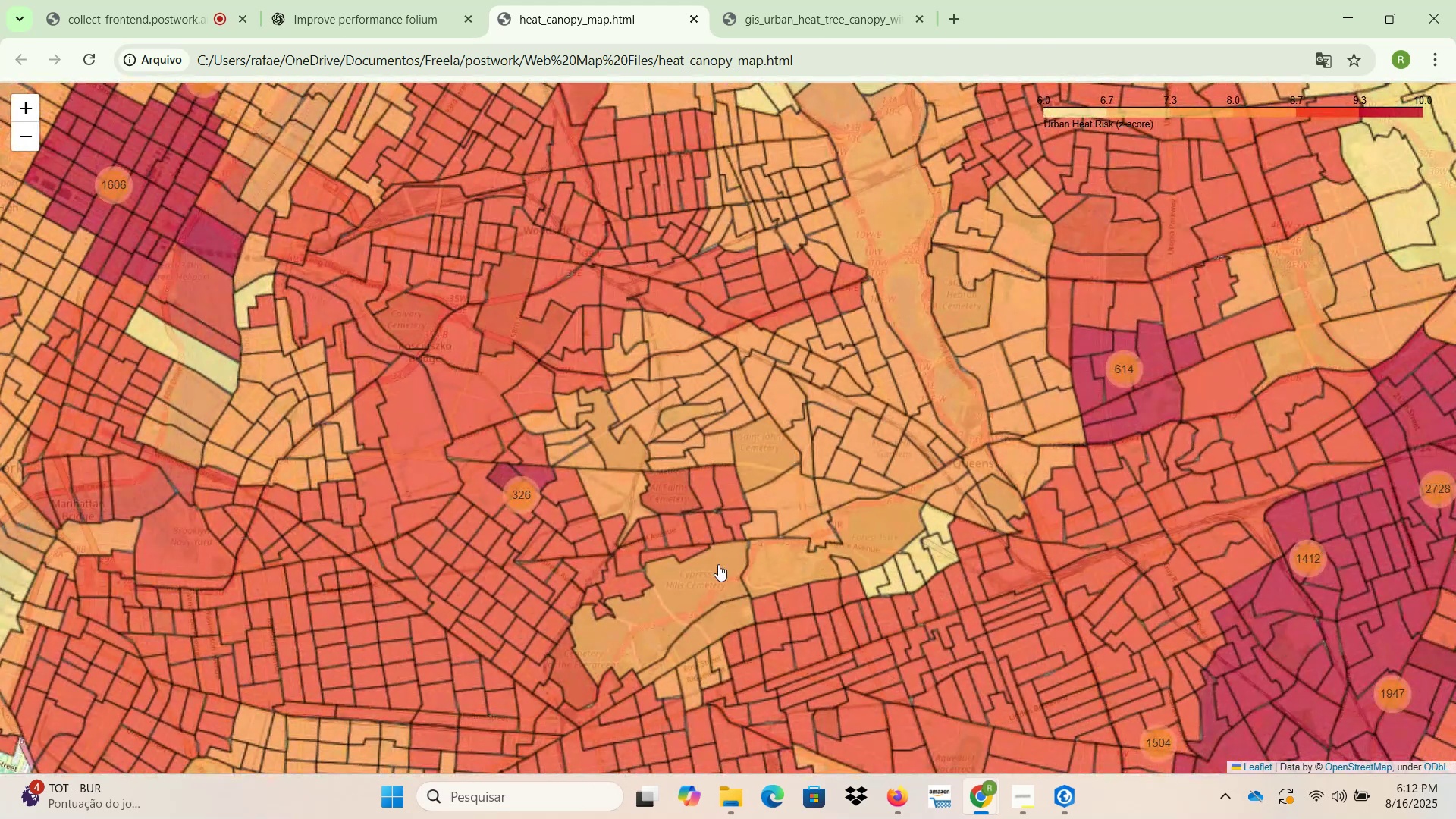 
left_click([713, 580])
 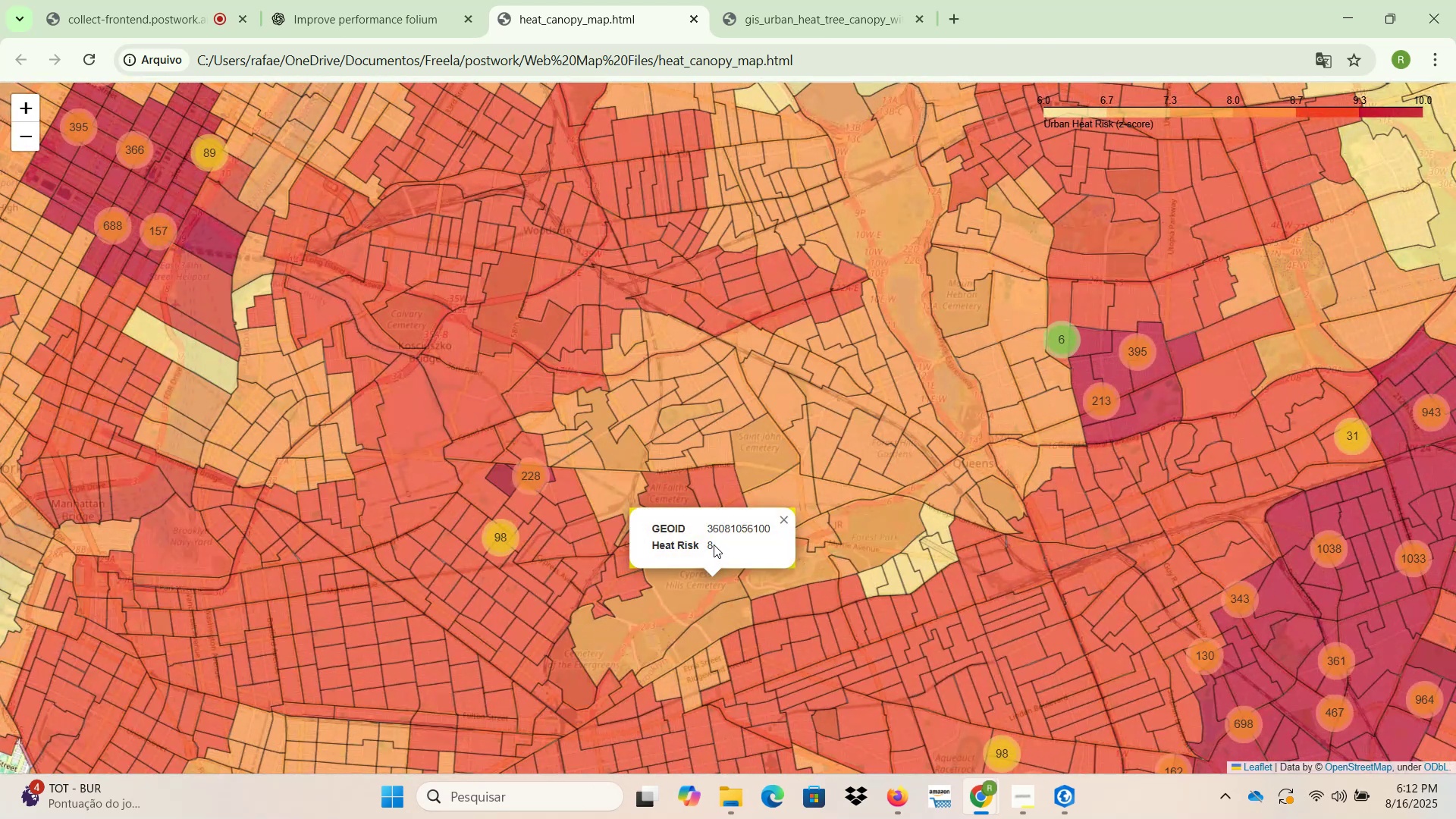 
left_click_drag(start_coordinate=[711, 527], to_coordinate=[765, 527])
 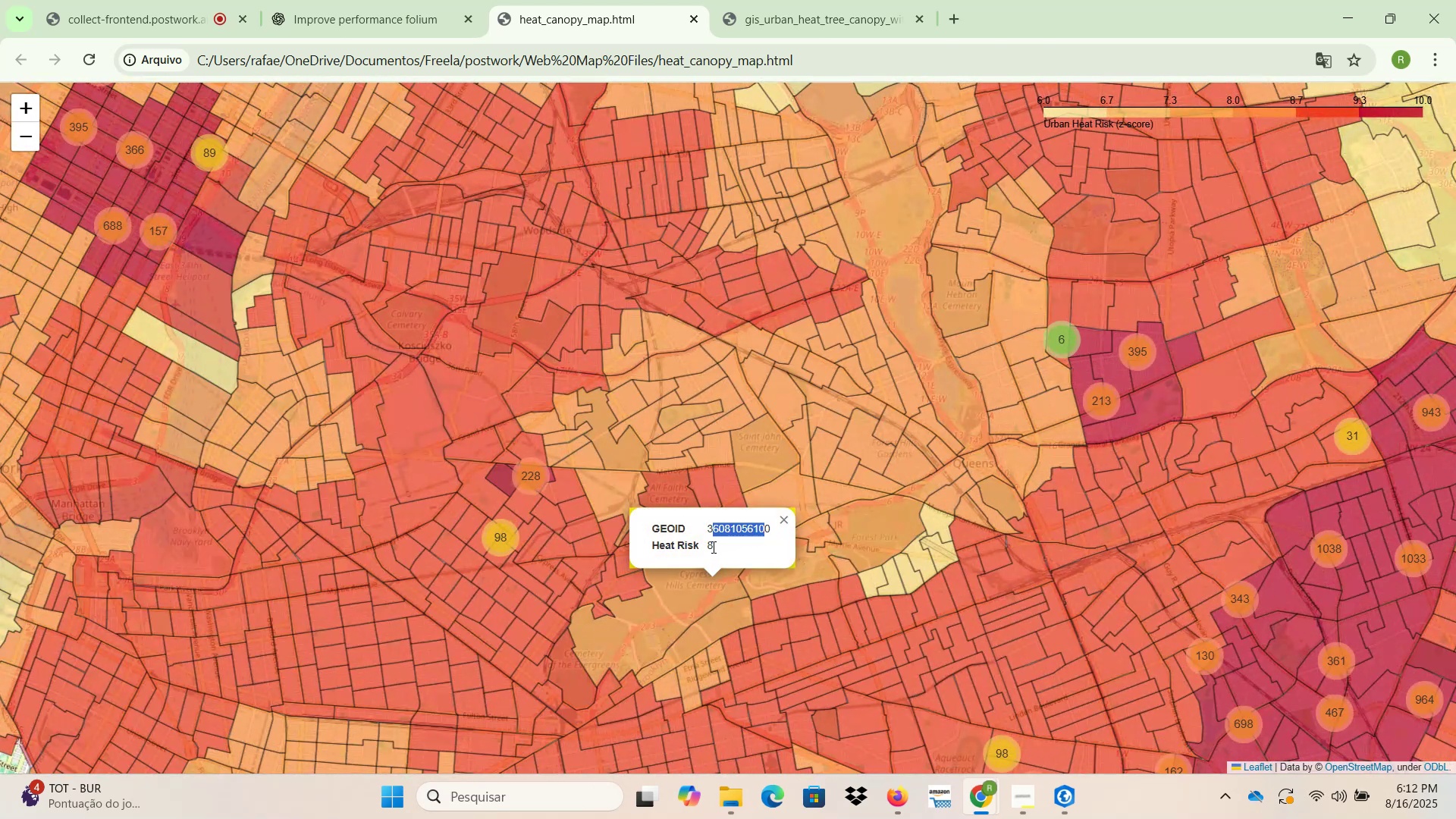 
left_click_drag(start_coordinate=[711, 545], to_coordinate=[707, 545])
 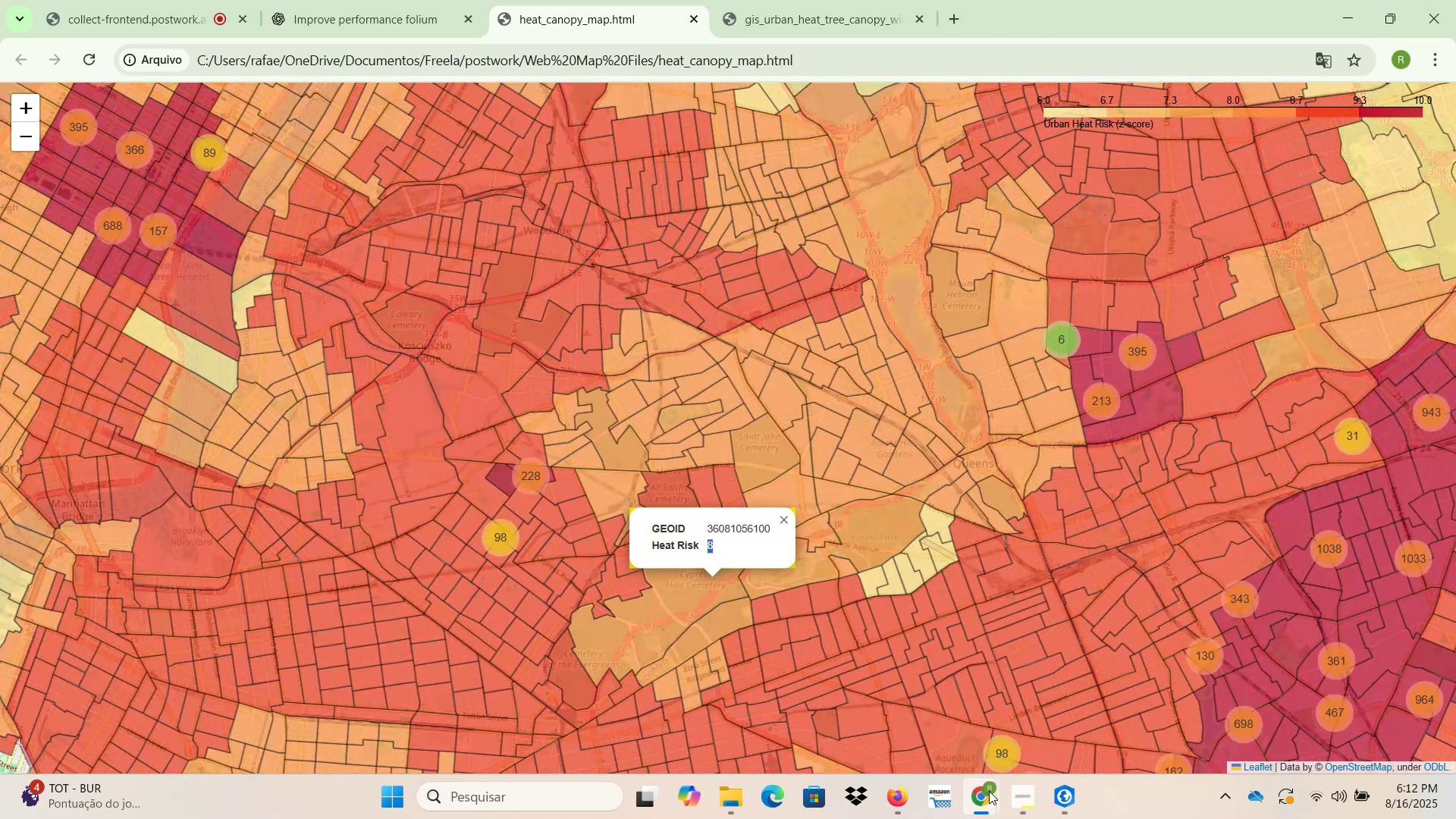 
left_click([918, 698])
 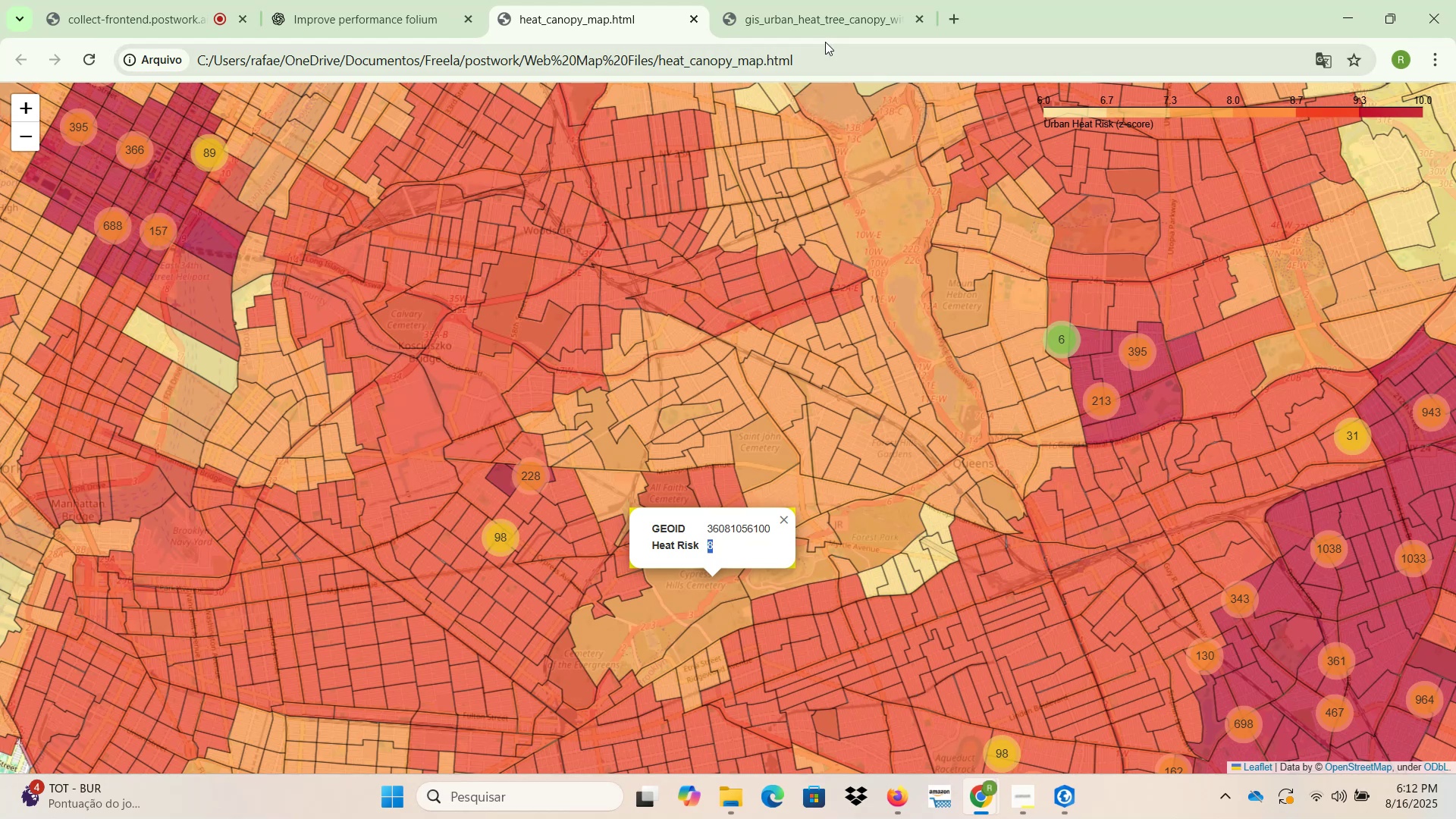 
scroll: coordinate [899, 494], scroll_direction: down, amount: 7.0
 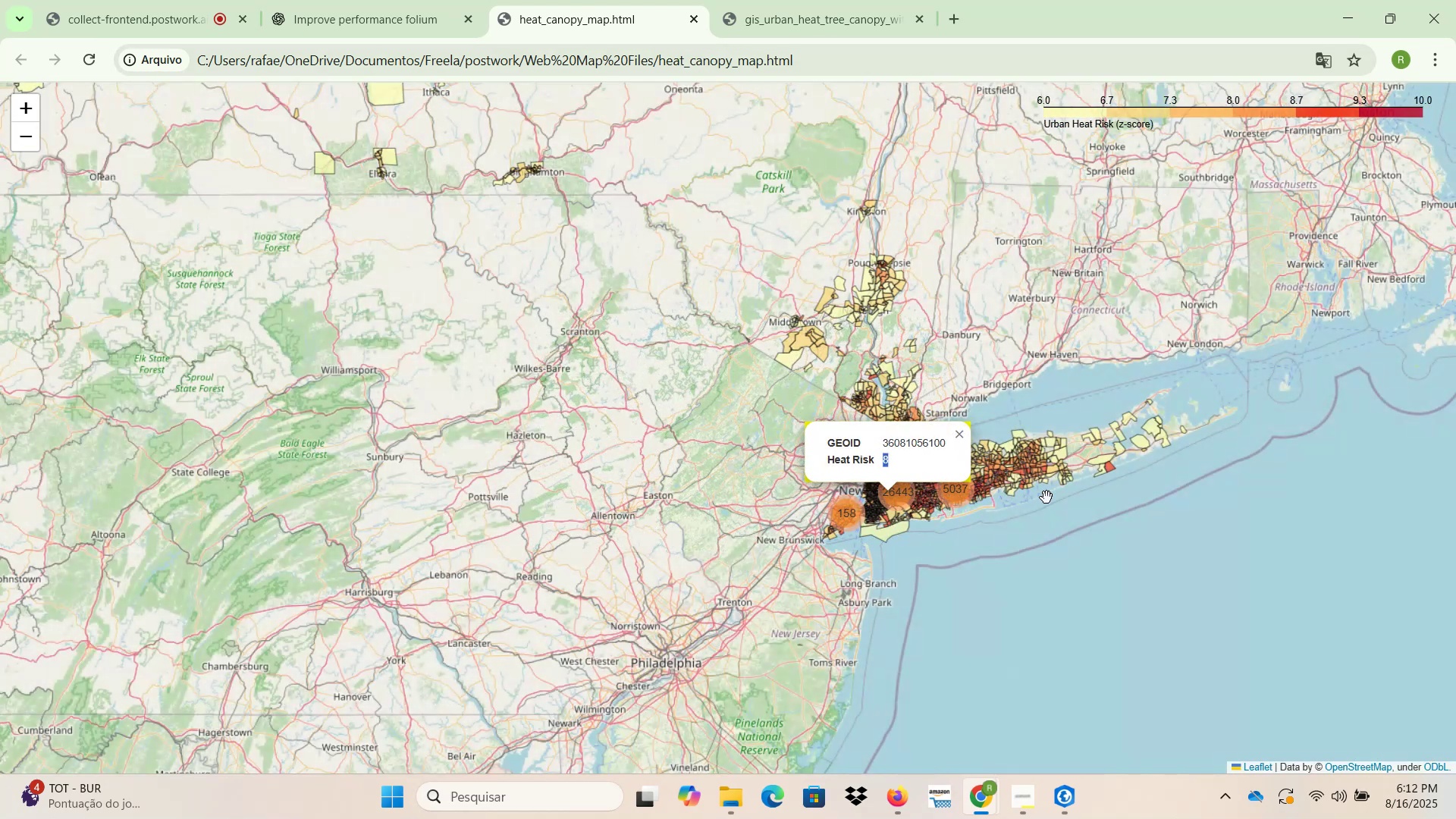 
scroll: coordinate [1069, 495], scroll_direction: up, amount: 4.0
 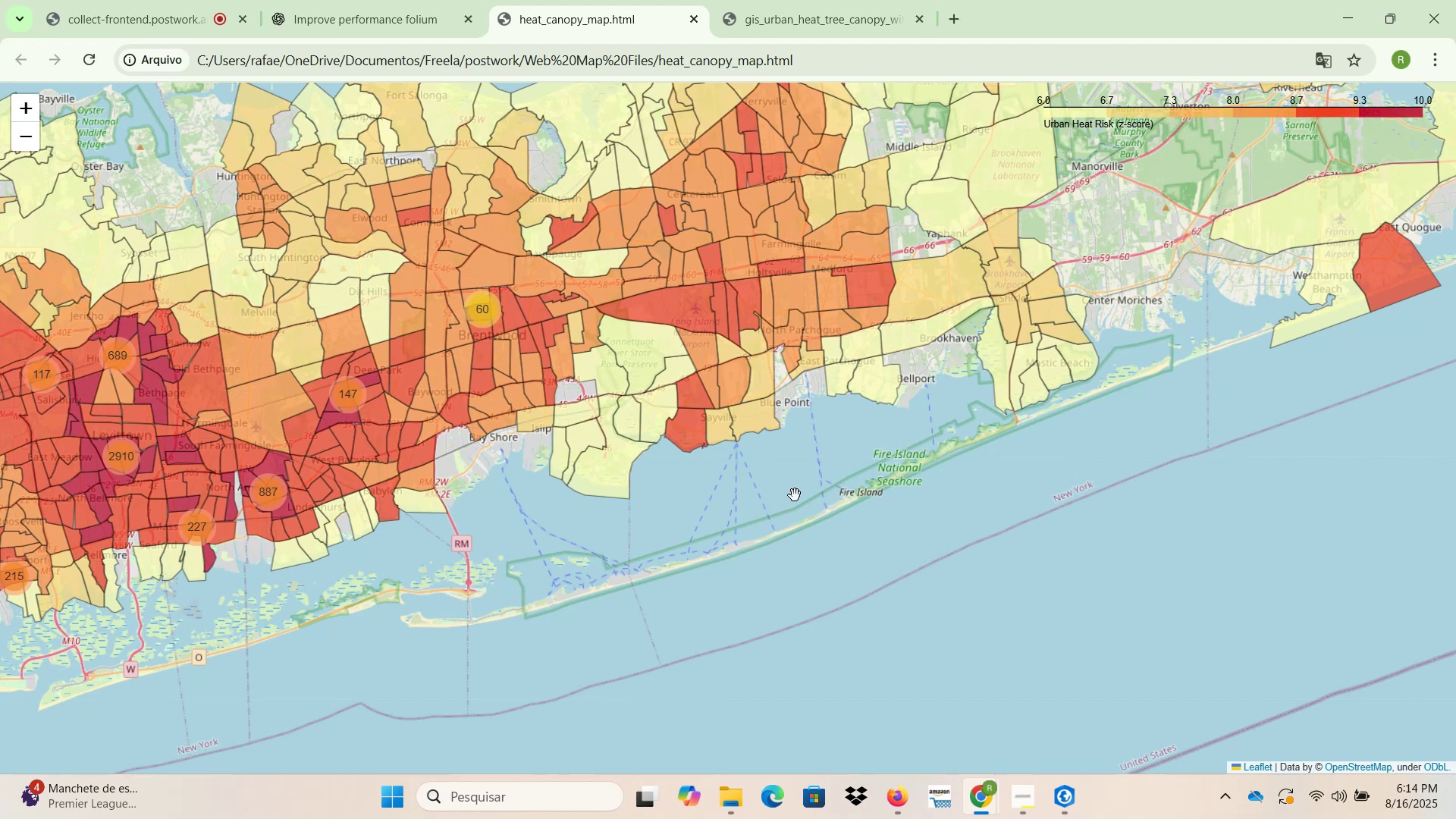 
wait(114.85)
 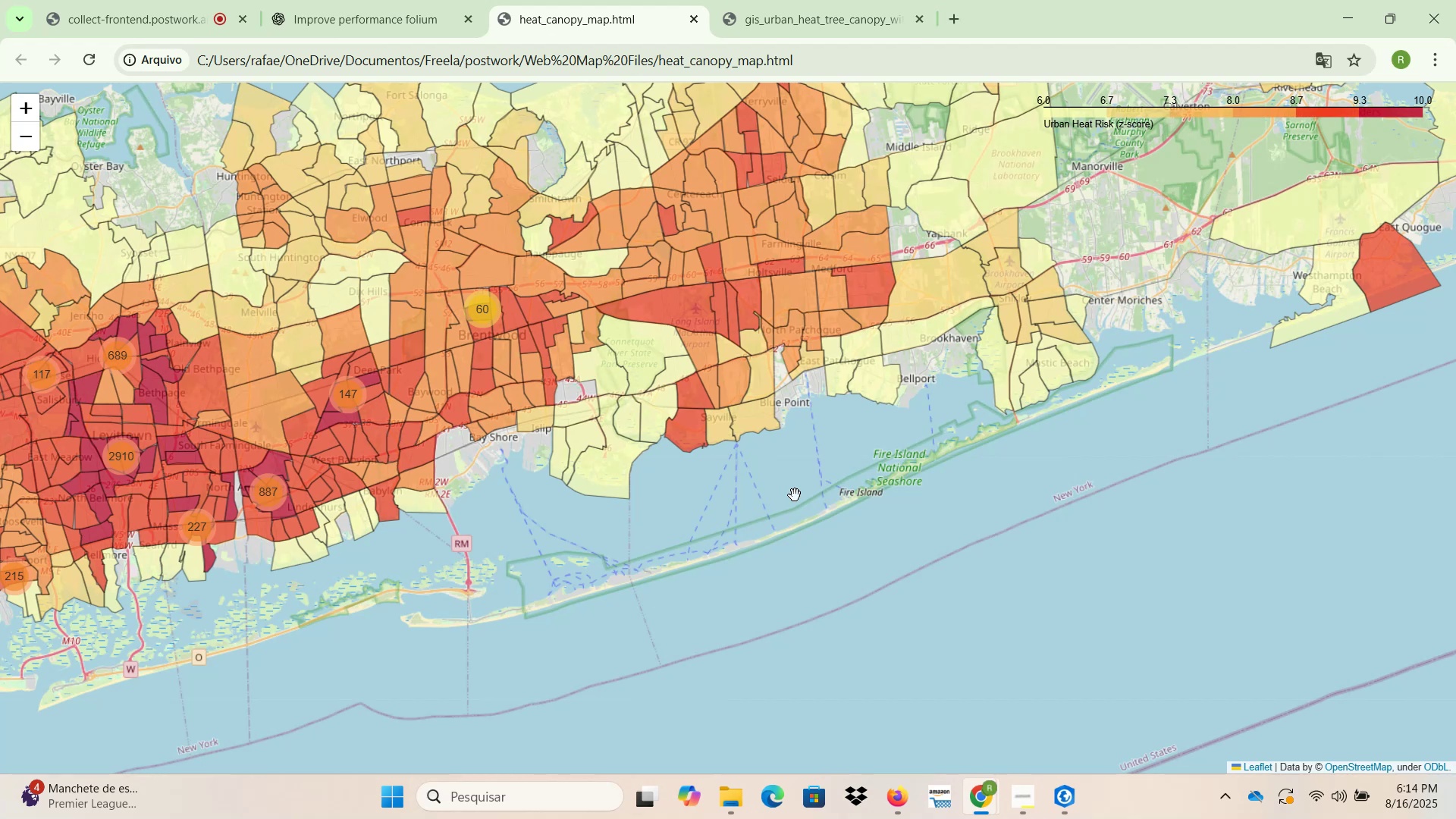 
left_click_drag(start_coordinate=[786, 513], to_coordinate=[657, 693])
 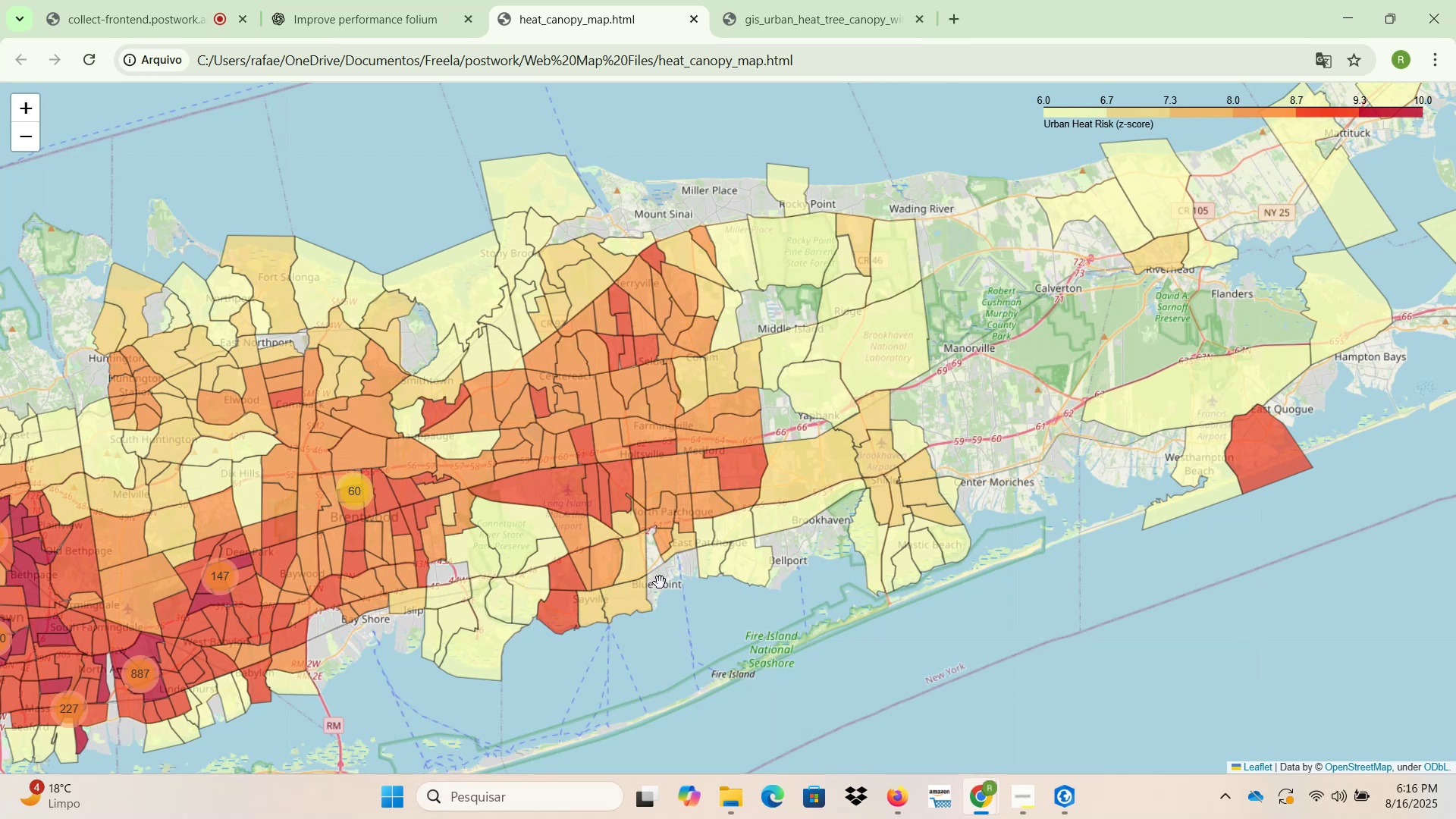 
wait(88.7)
 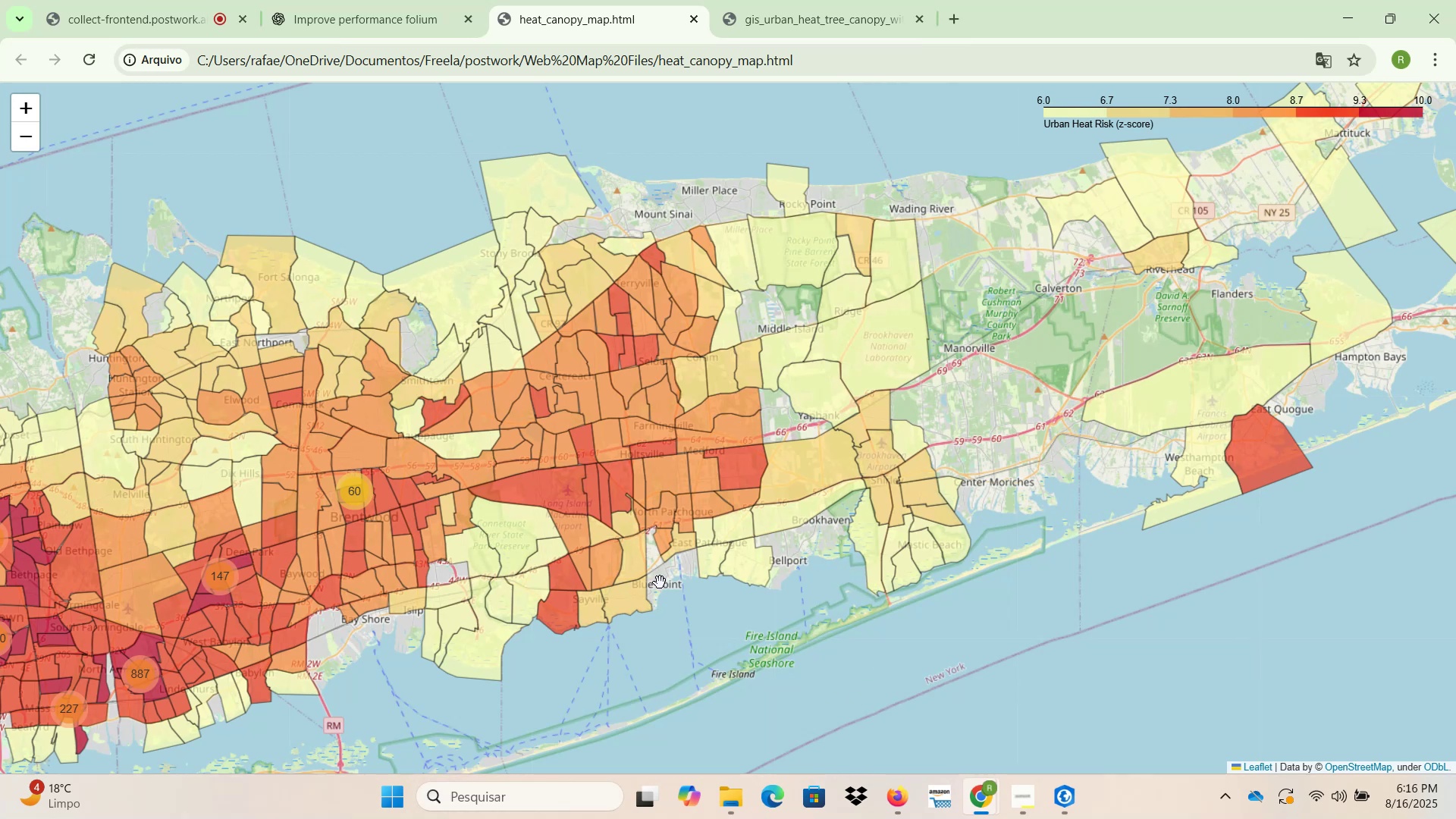 
left_click_drag(start_coordinate=[458, 526], to_coordinate=[887, 407])
 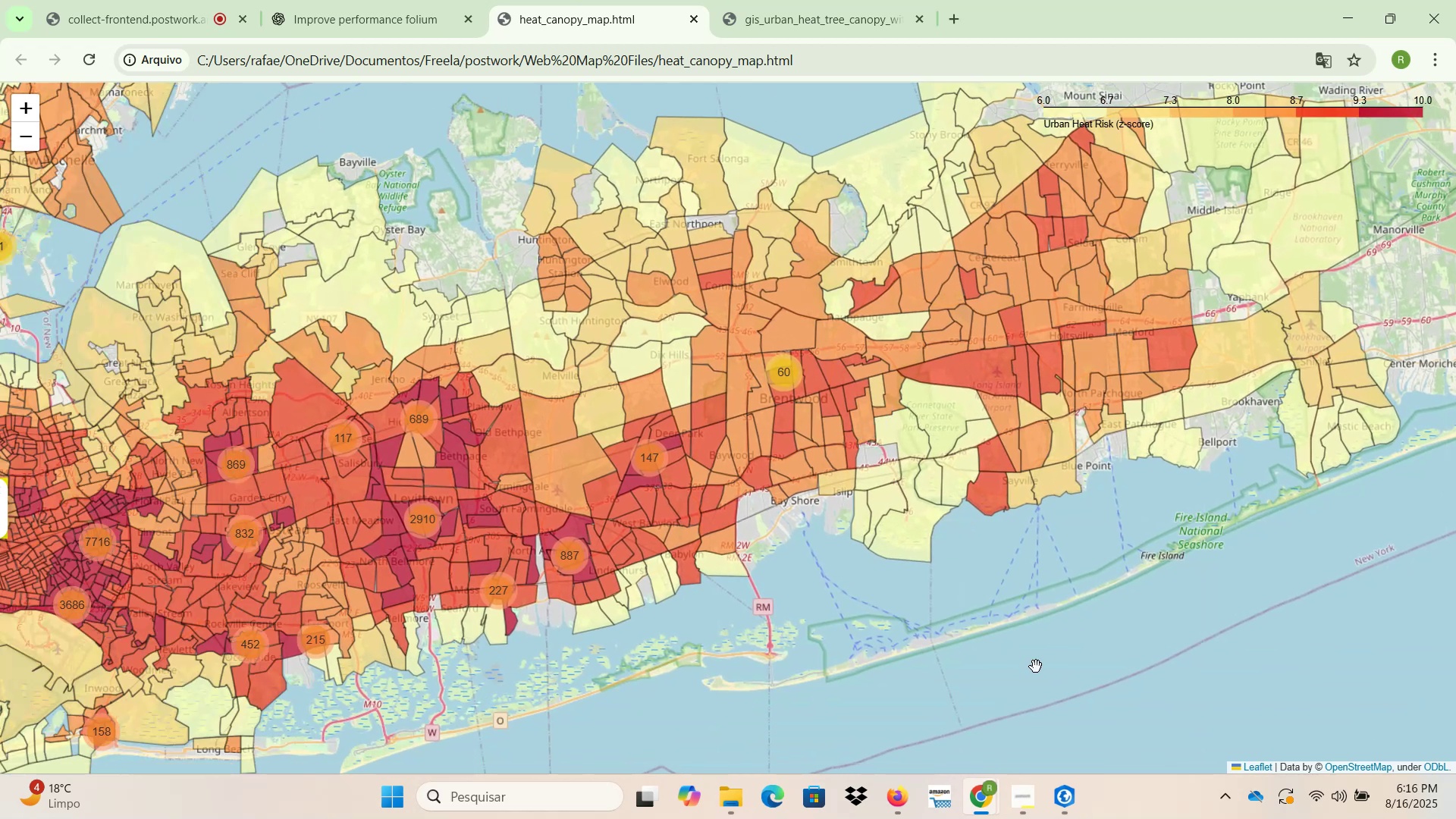 
left_click([1067, 802])
 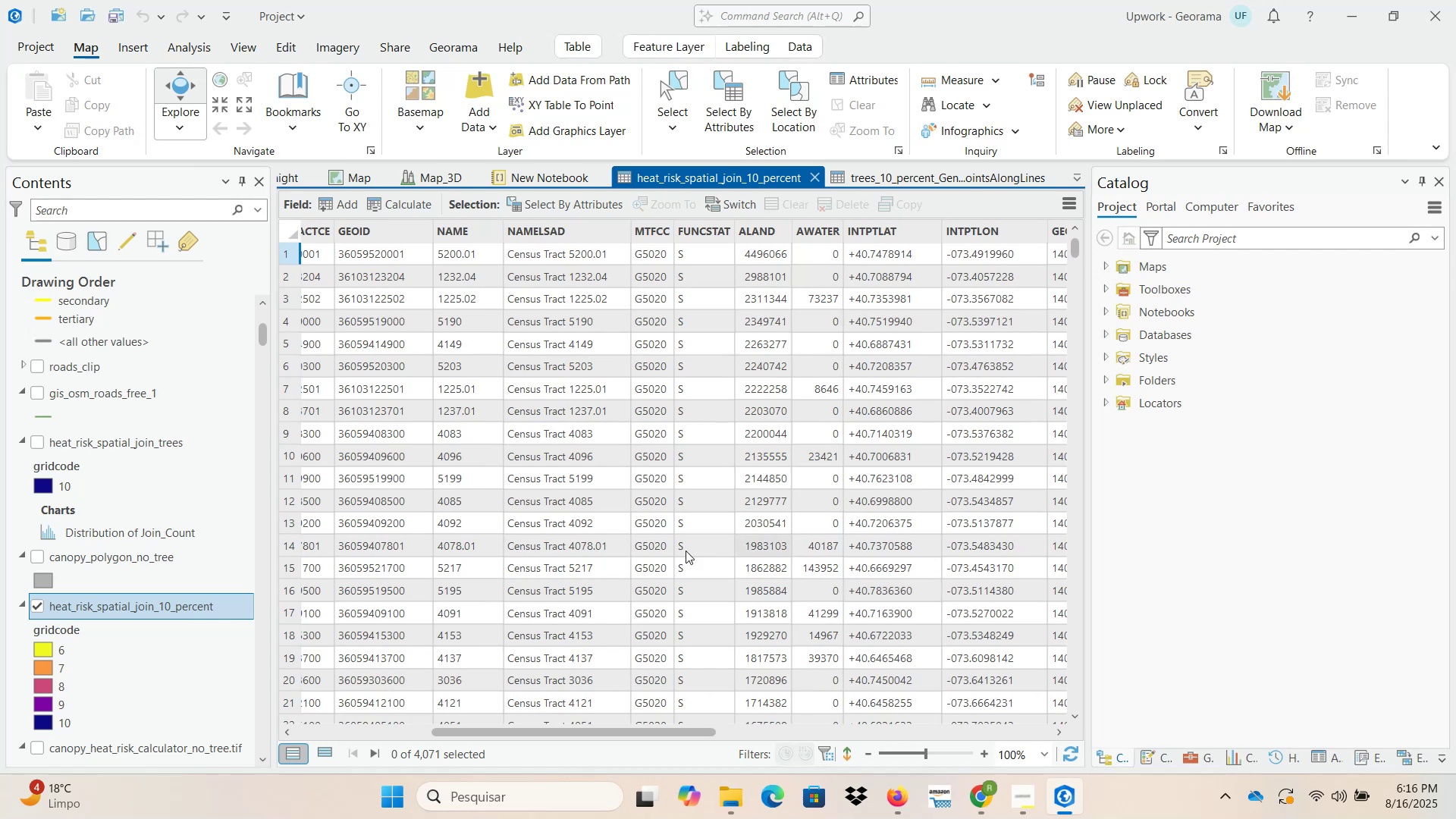 
wait(5.39)
 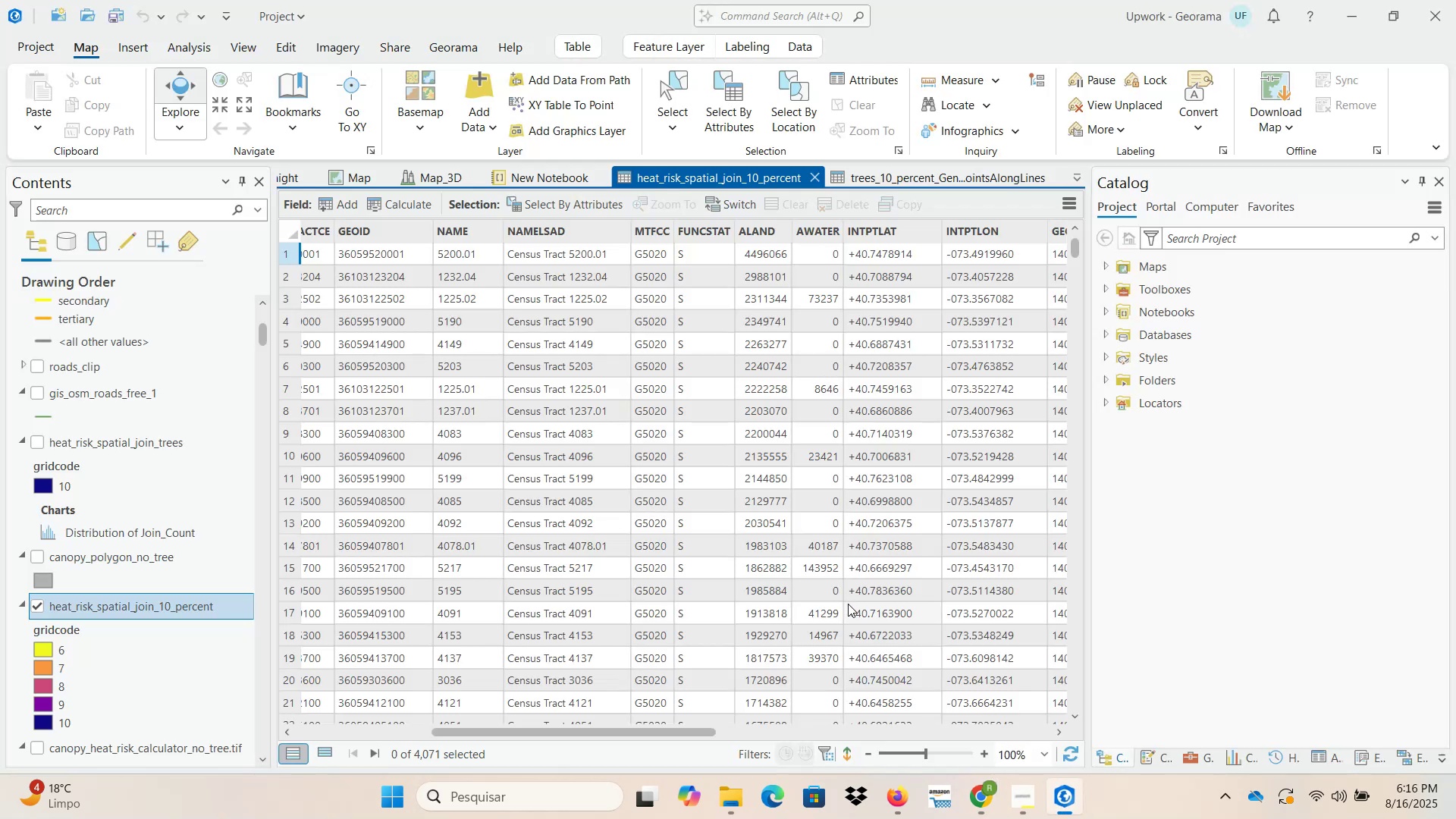 
scroll: coordinate [189, 610], scroll_direction: down, amount: 14.0
 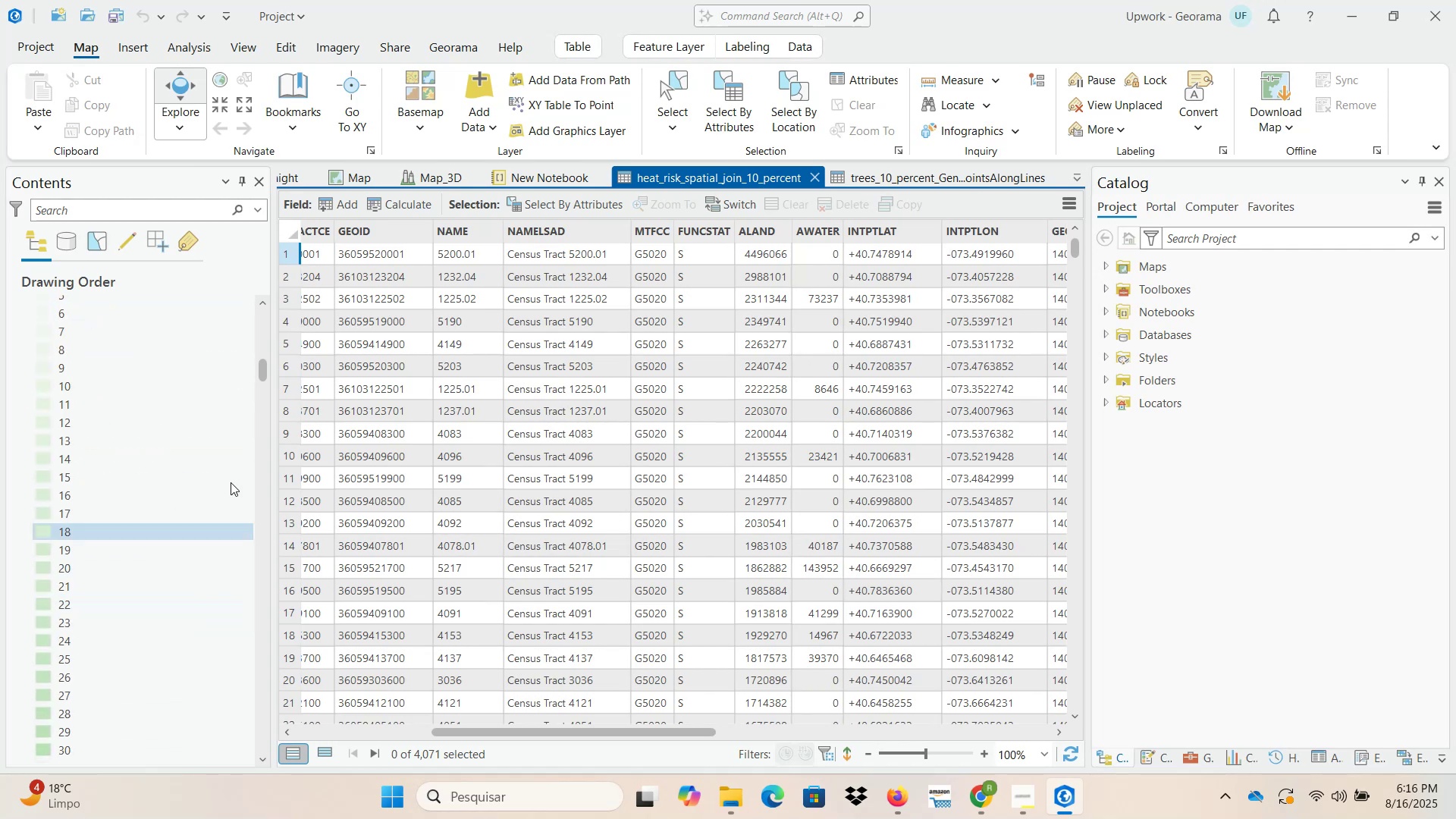 
scroll: coordinate [243, 456], scroll_direction: up, amount: 9.0
 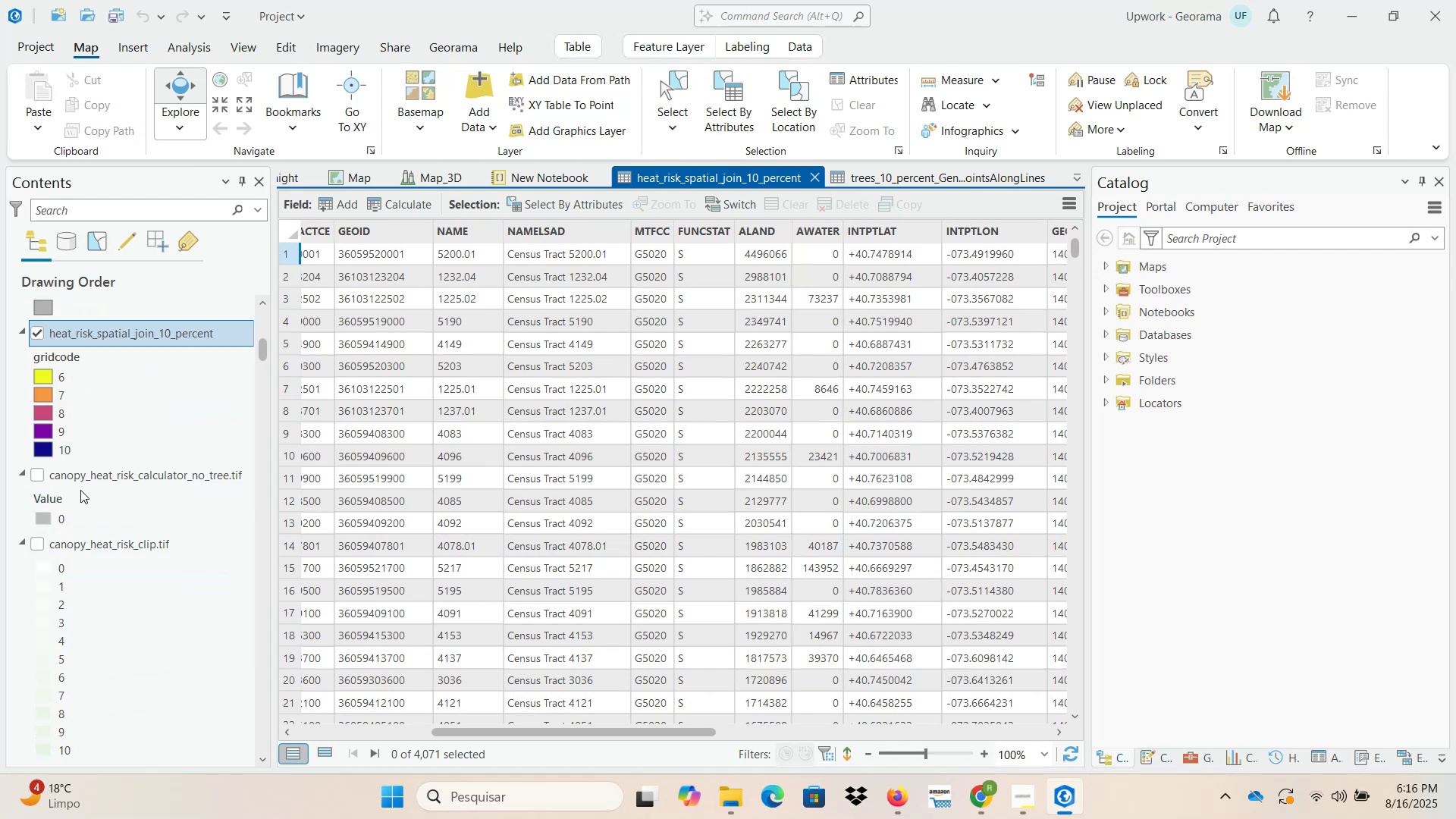 
mouse_move([35, 544])
 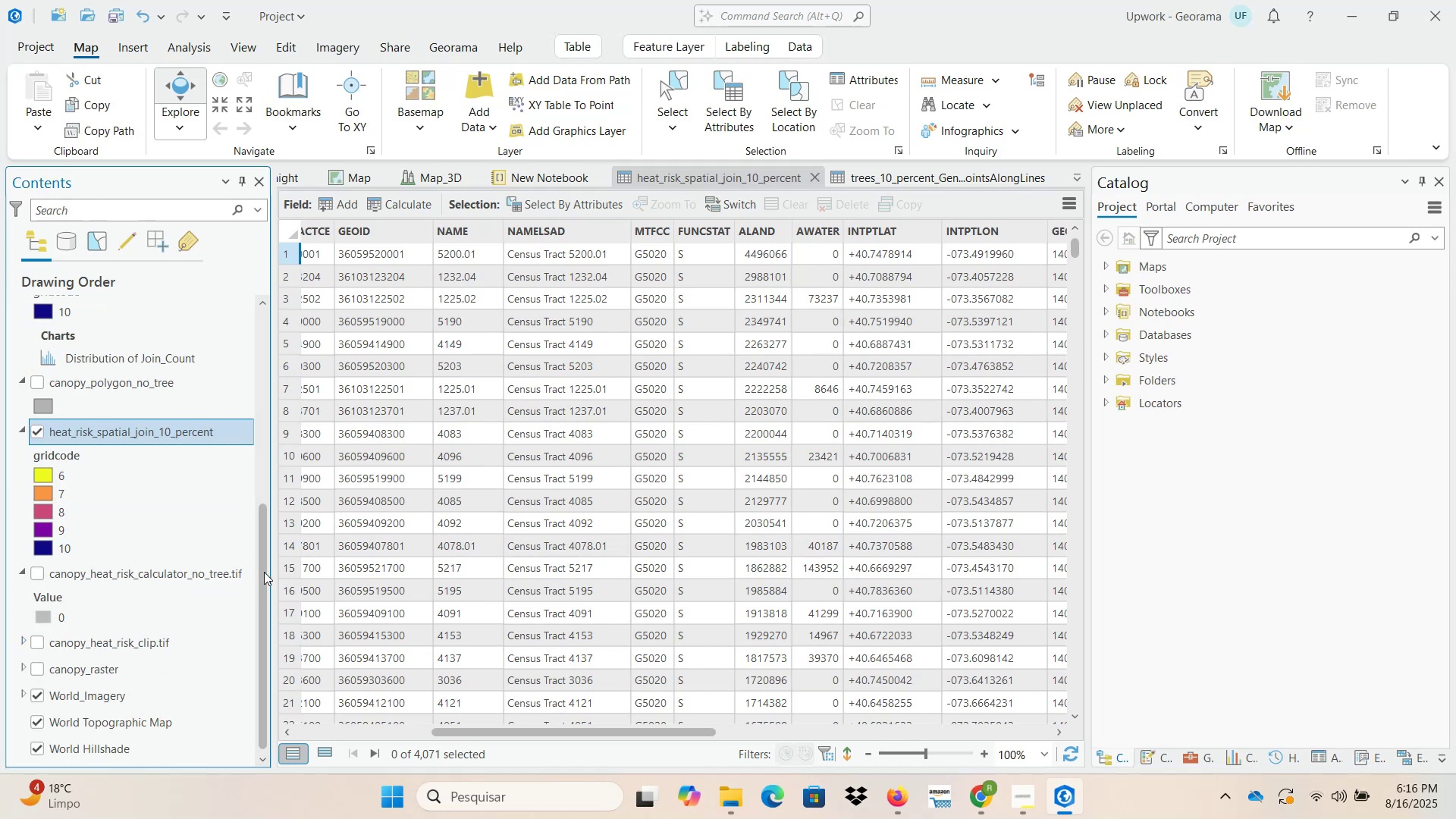 
left_click_drag(start_coordinate=[264, 572], to_coordinate=[264, 625])
 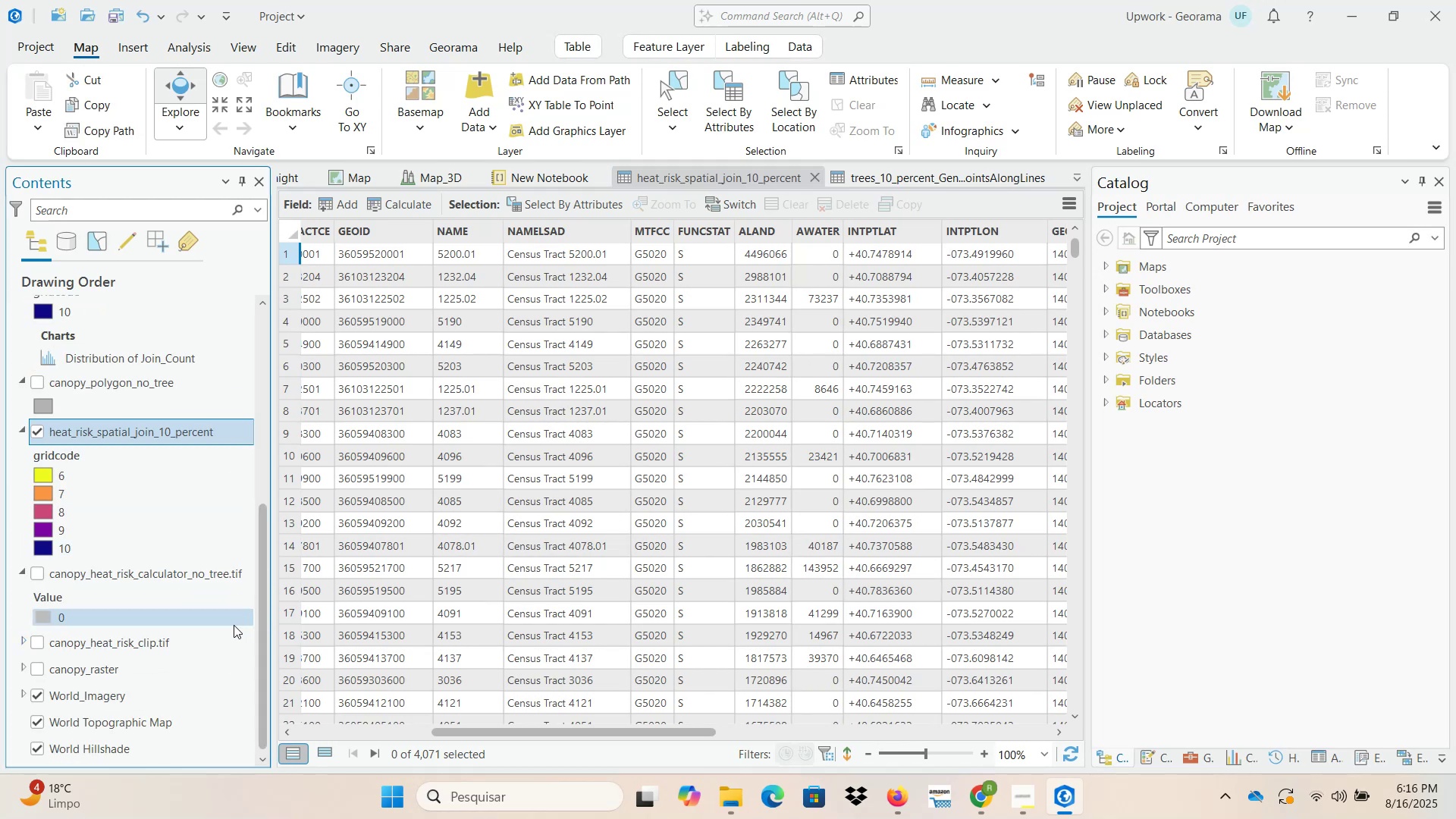 
scroll: coordinate [233, 625], scroll_direction: up, amount: 2.0
 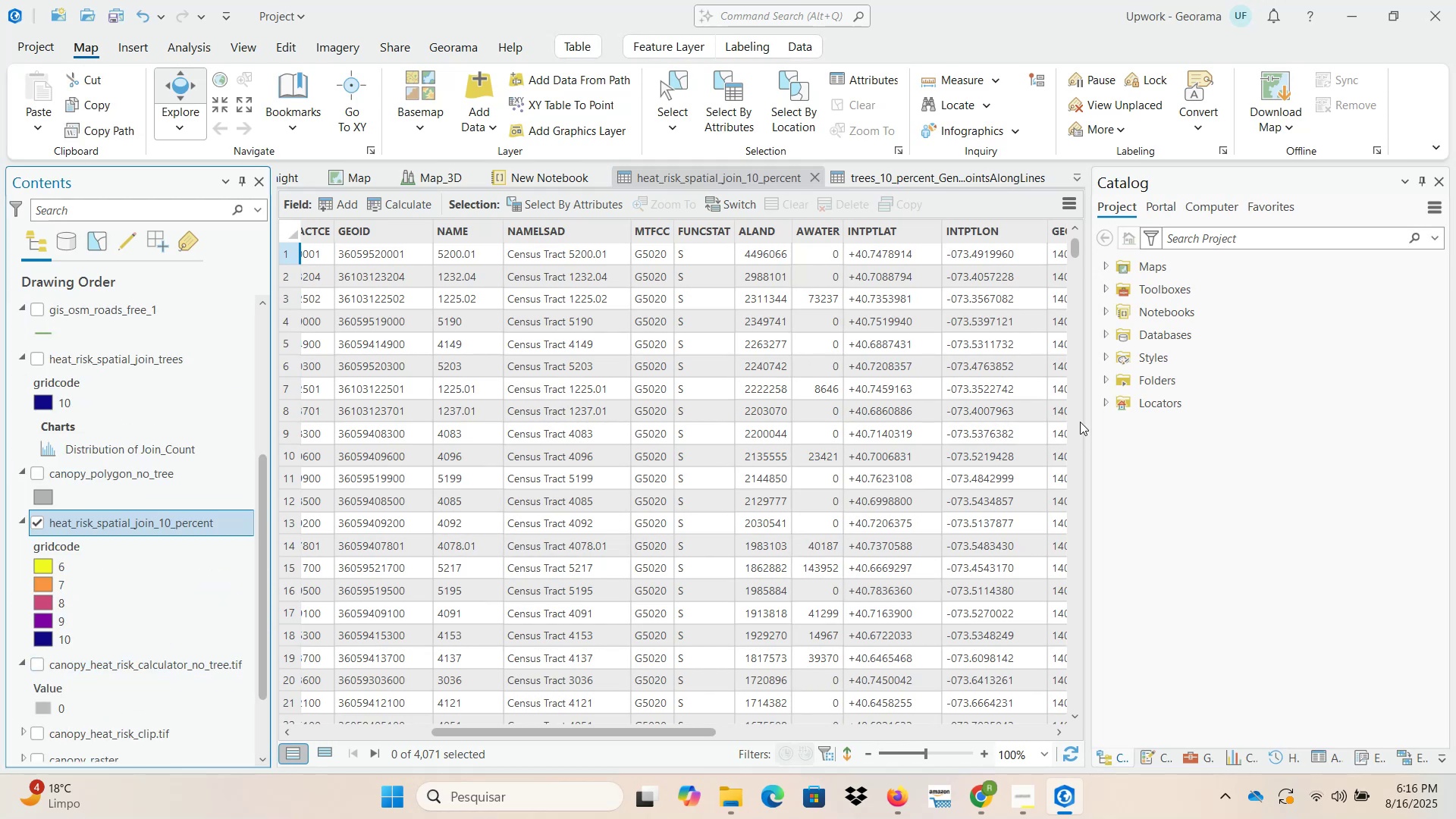 
mouse_move([1109, 407])
 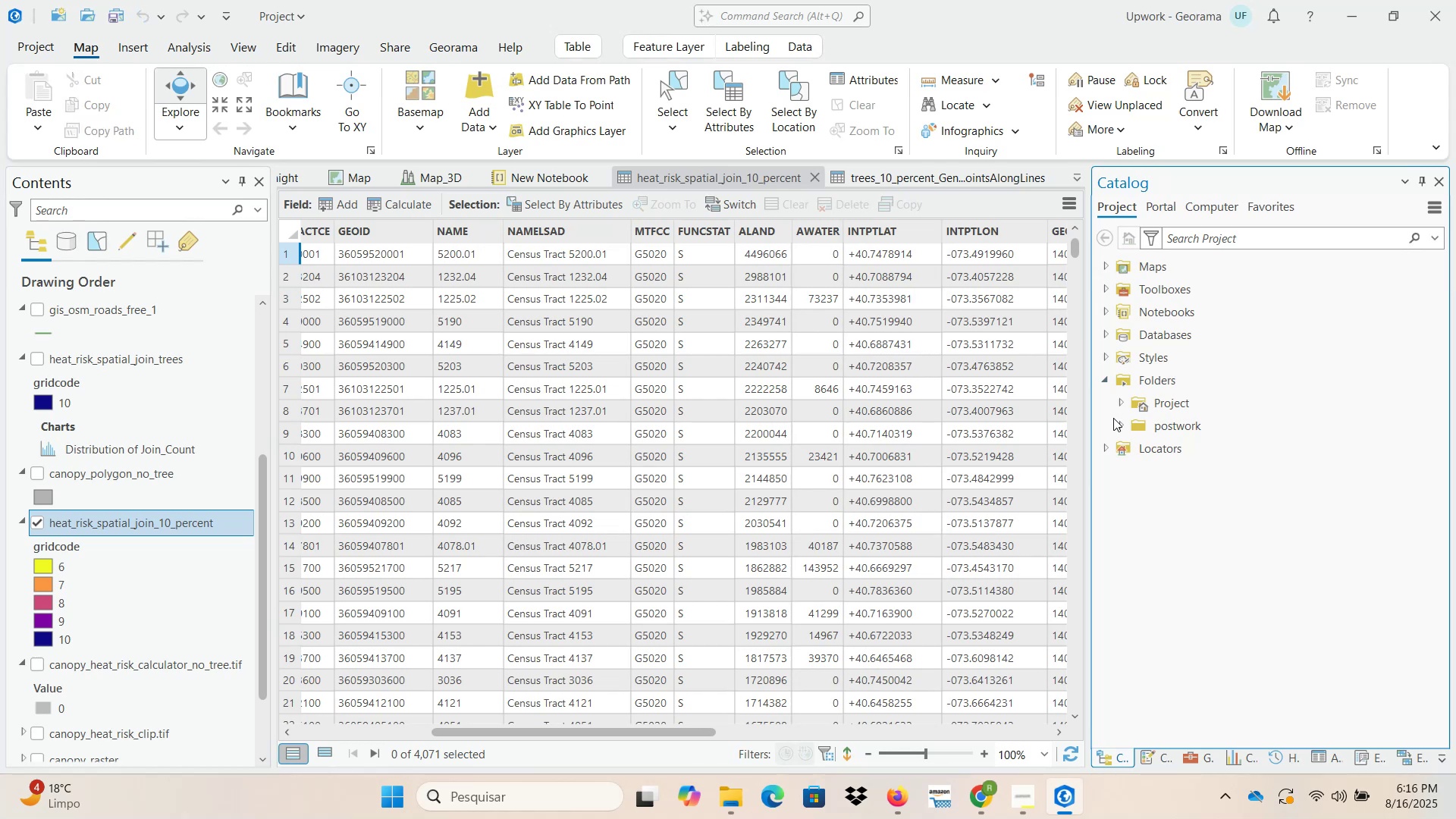 
mouse_move([1123, 439])
 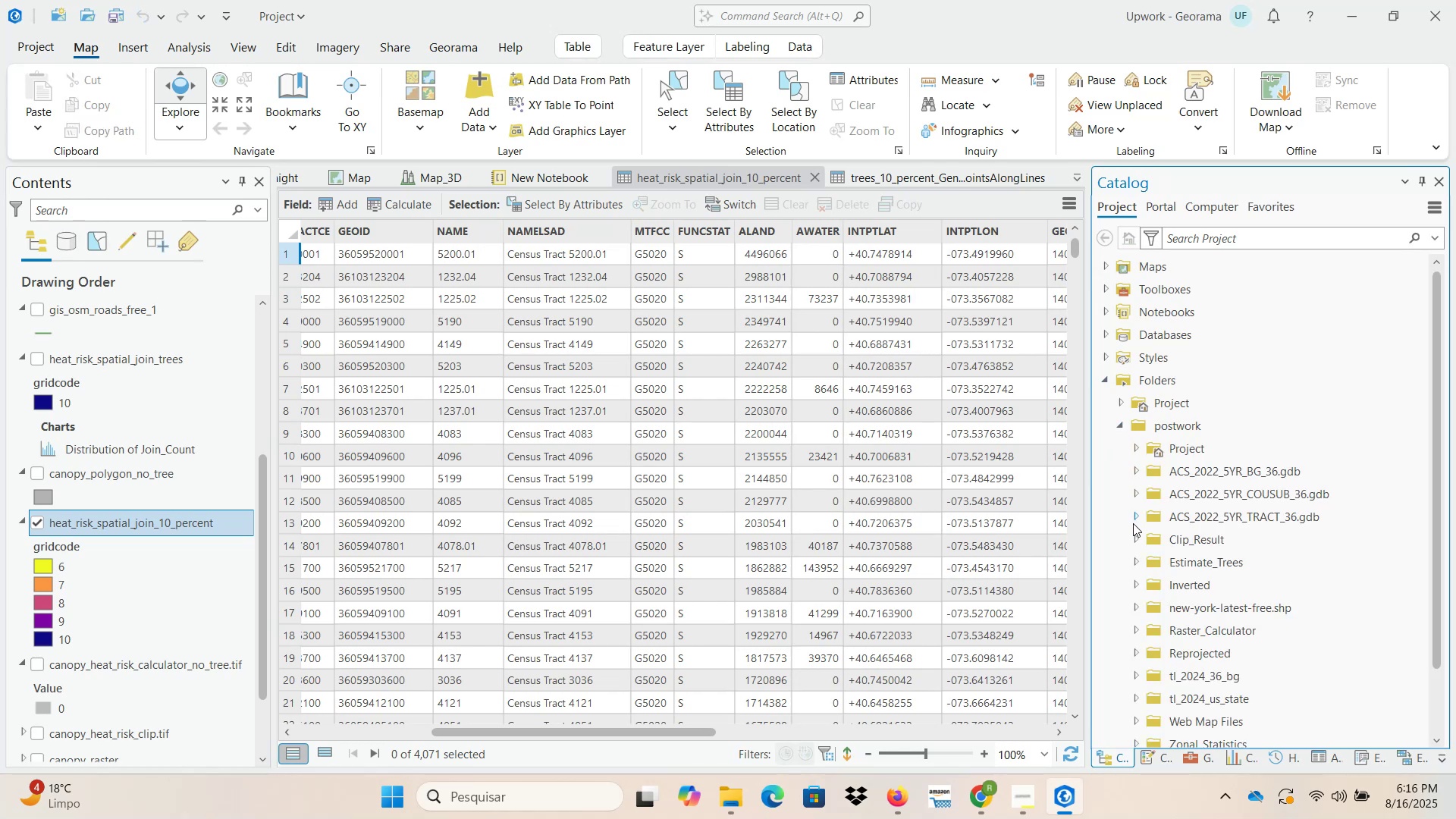 
left_click([1137, 516])
 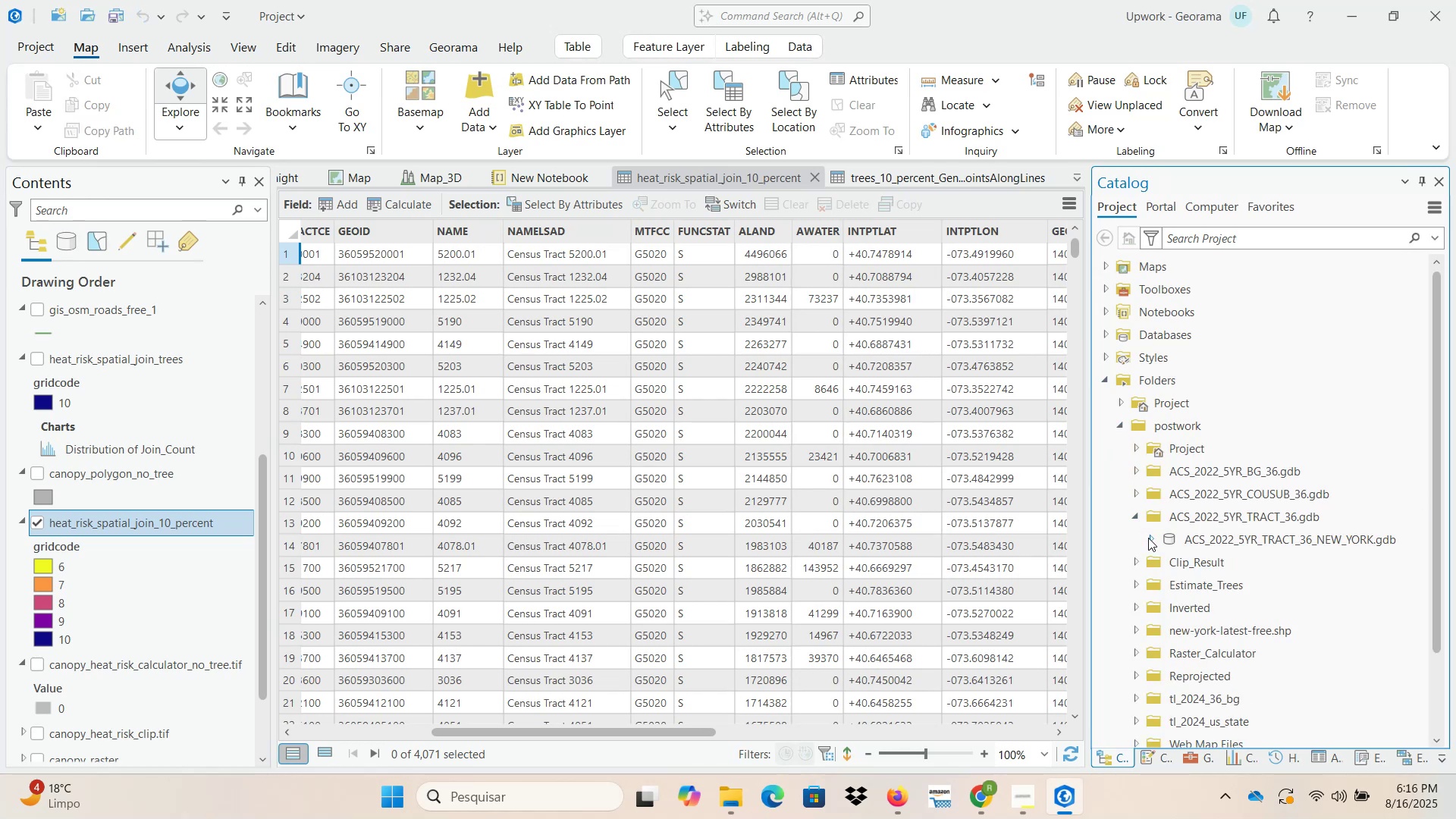 
left_click([1148, 539])
 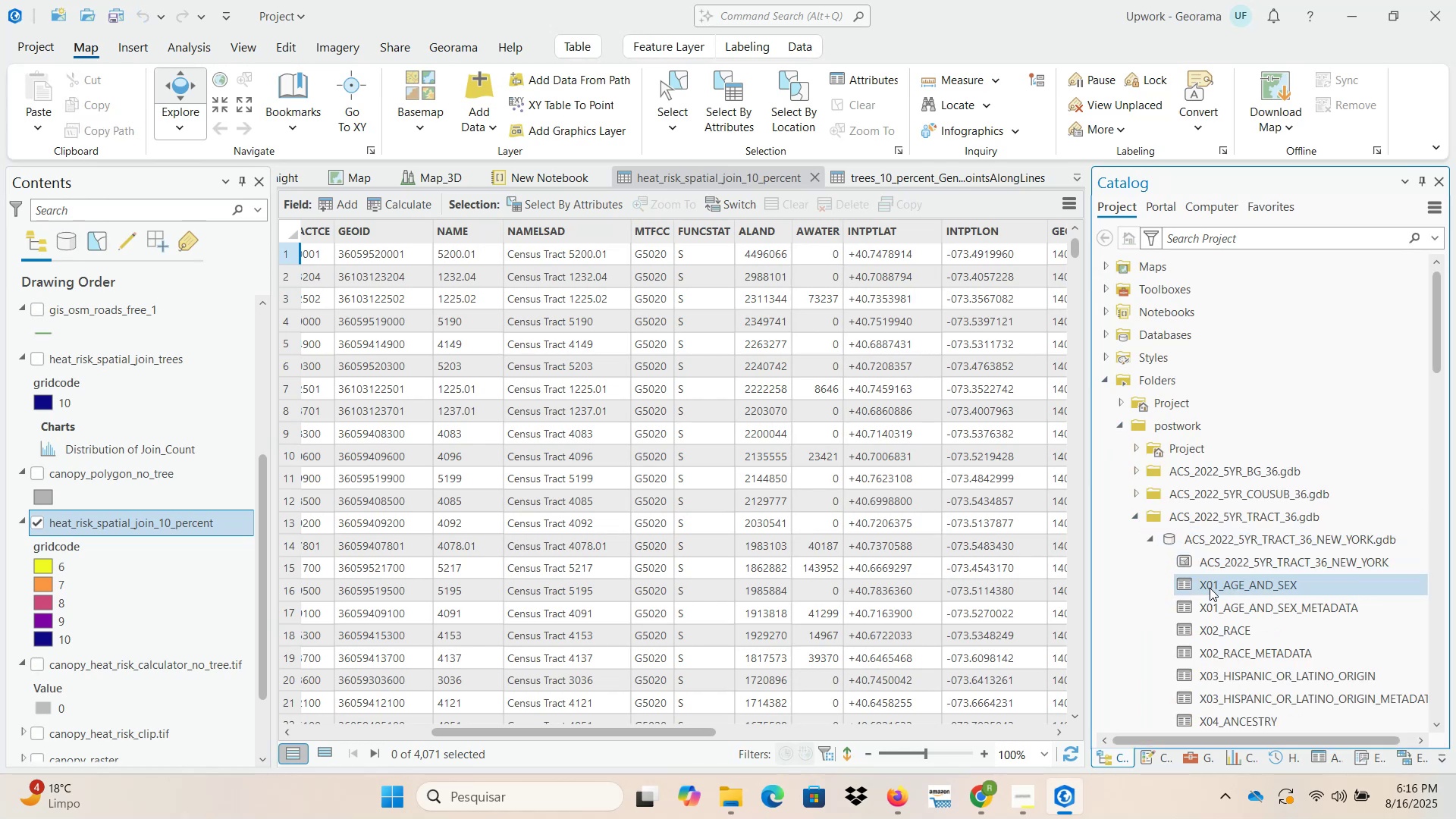 
left_click([1213, 588])
 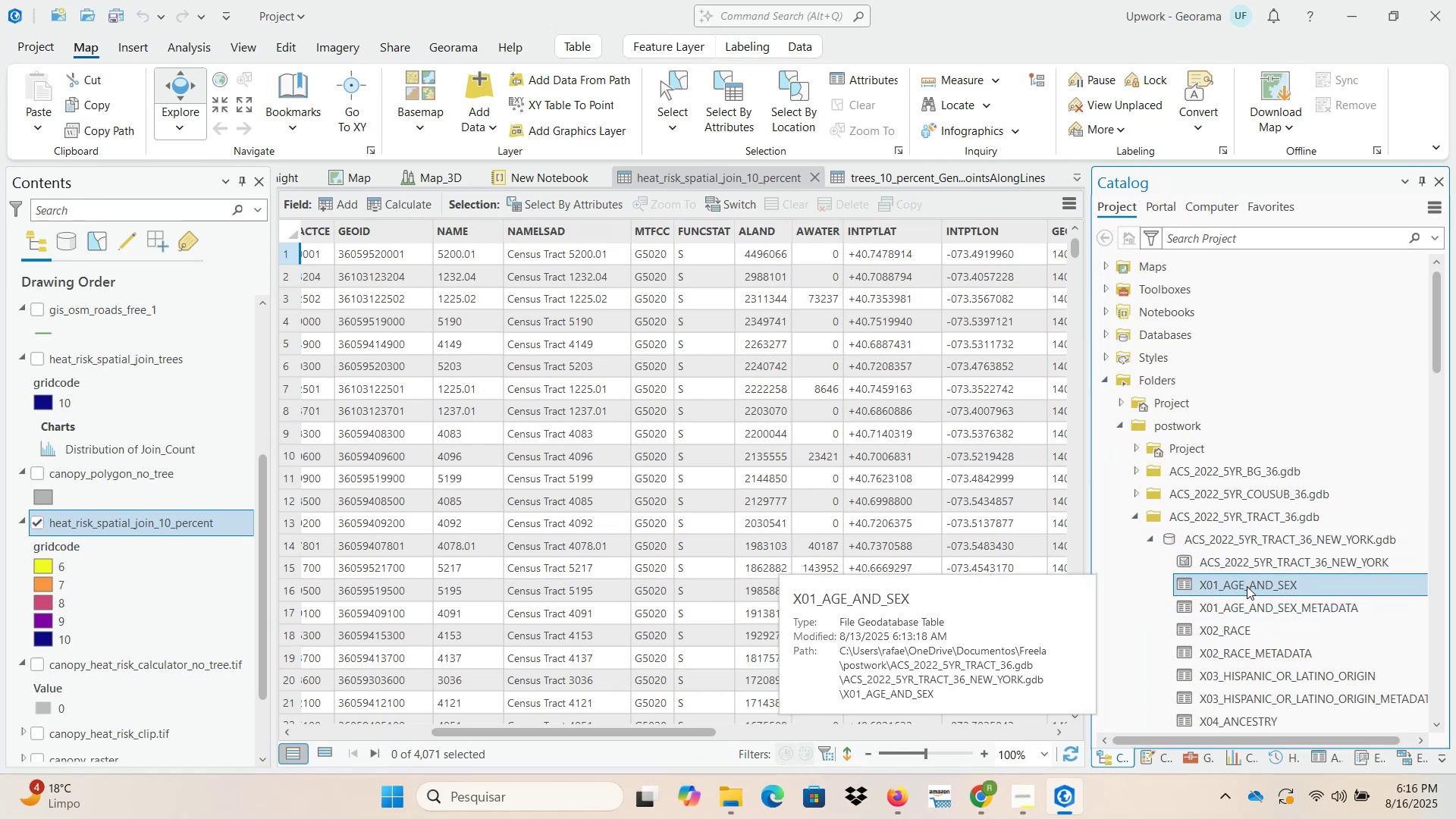 
left_click_drag(start_coordinate=[1246, 586], to_coordinate=[187, 623])
 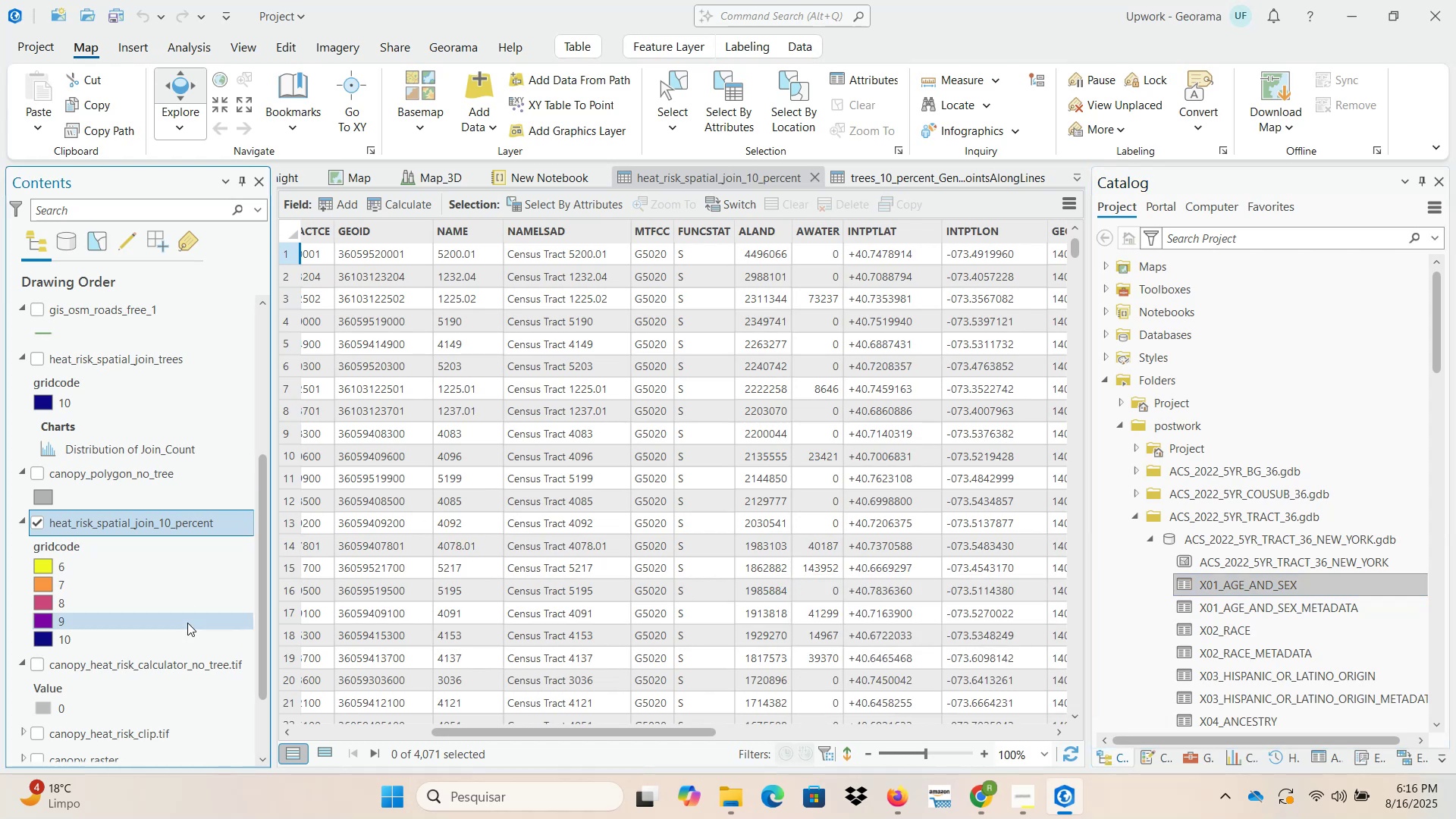 
scroll: coordinate [187, 623], scroll_direction: down, amount: 9.0
 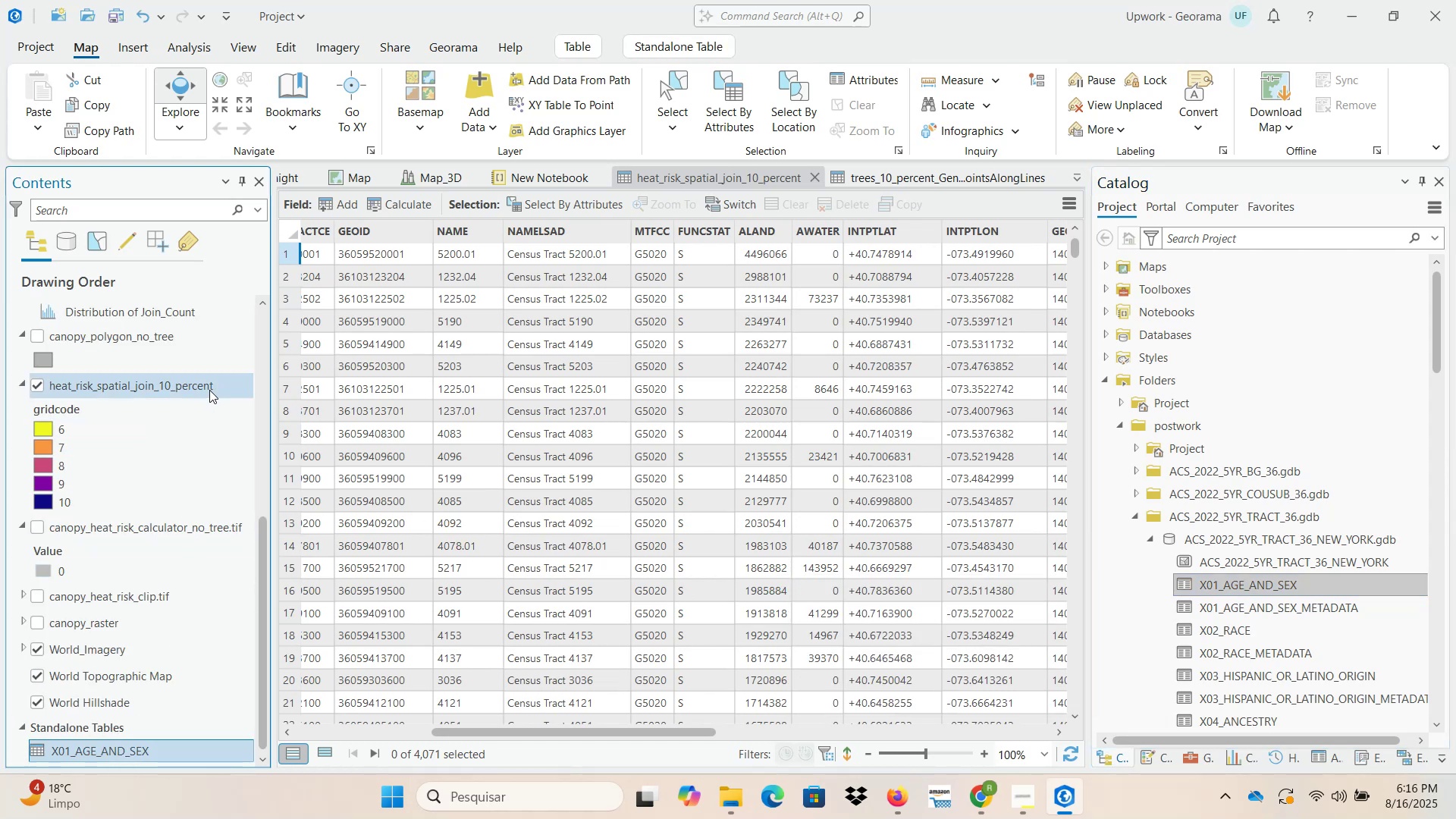 
right_click([209, 388])
 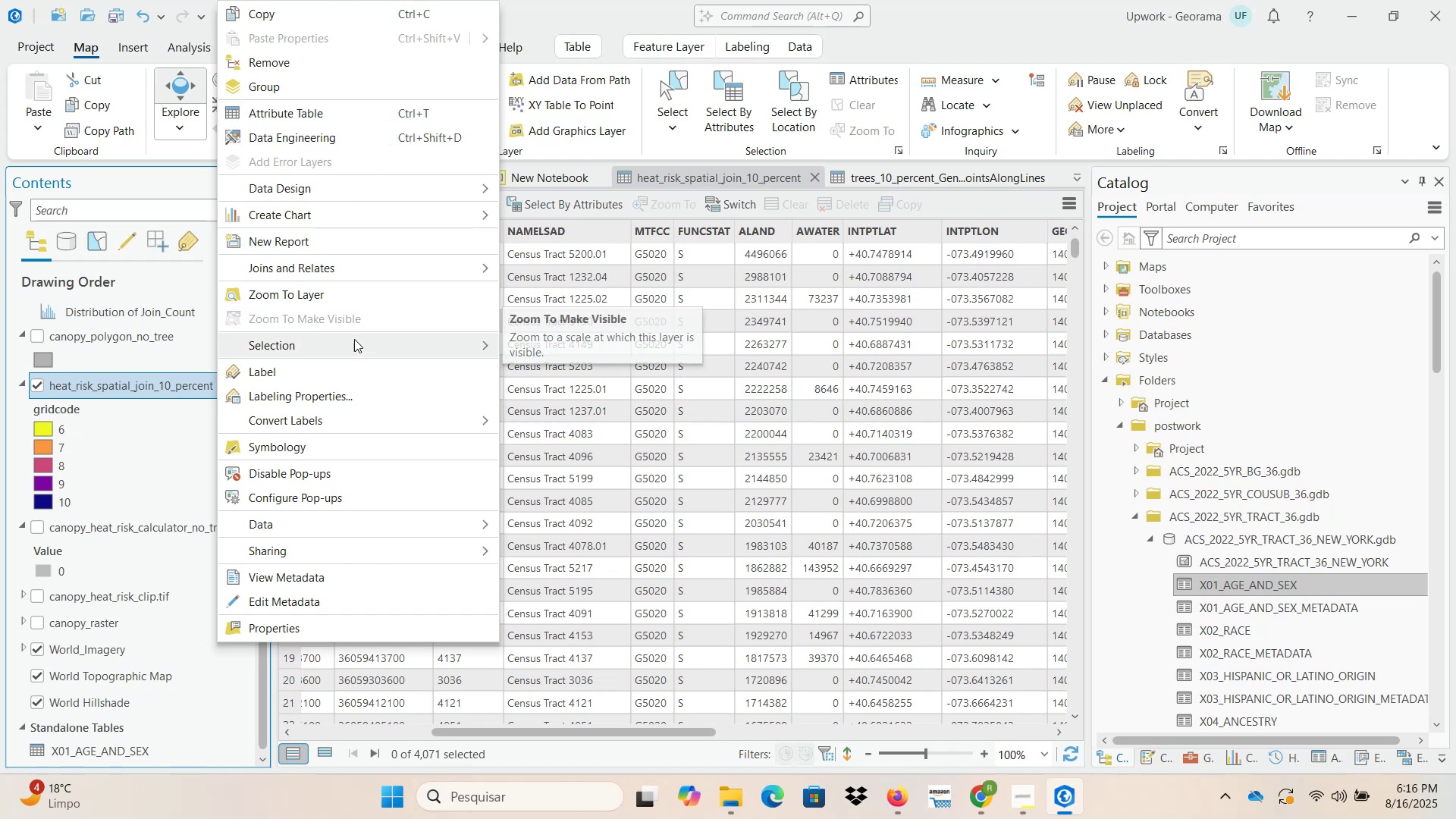 
wait(11.06)
 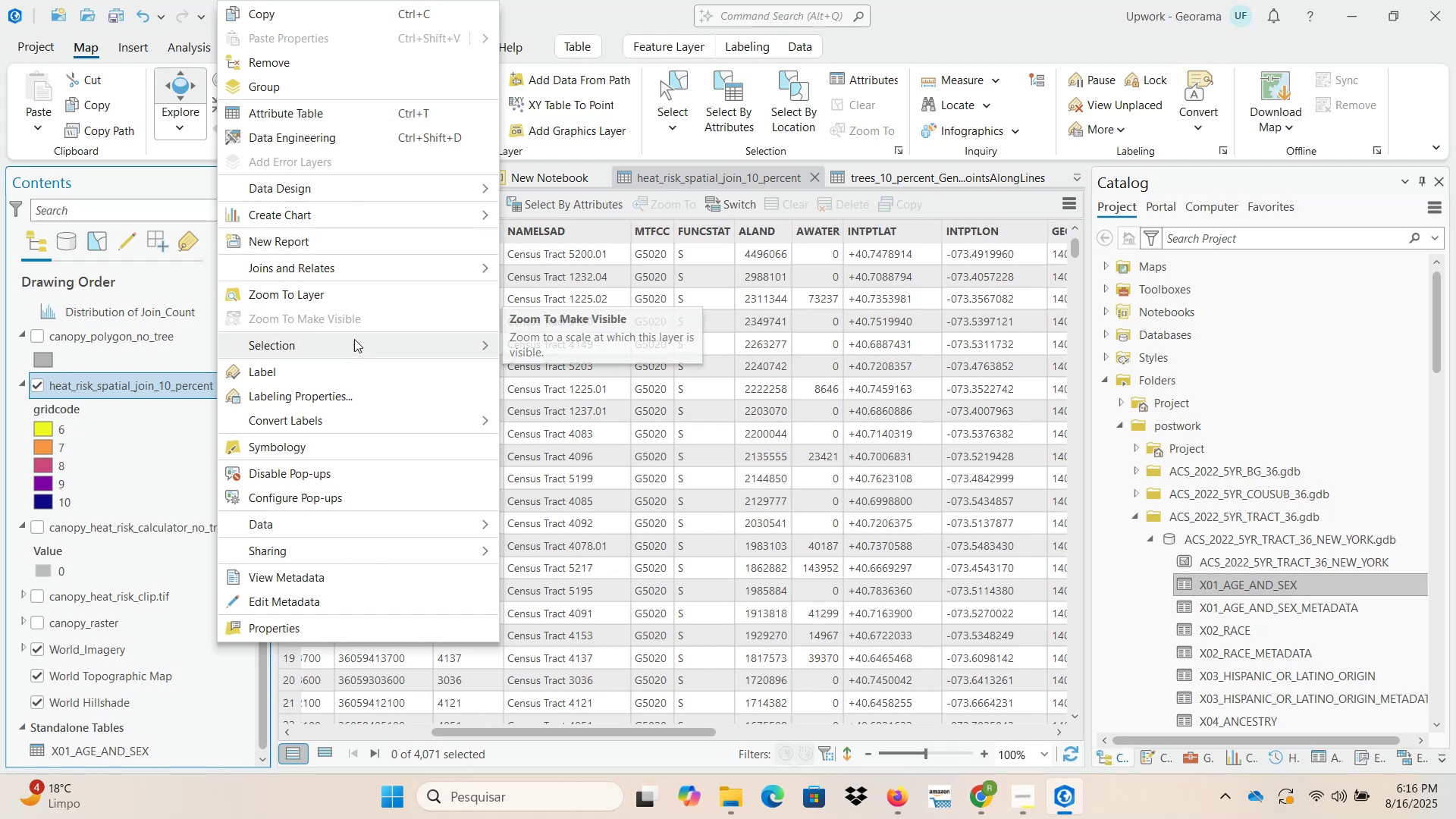 
left_click([305, 114])
 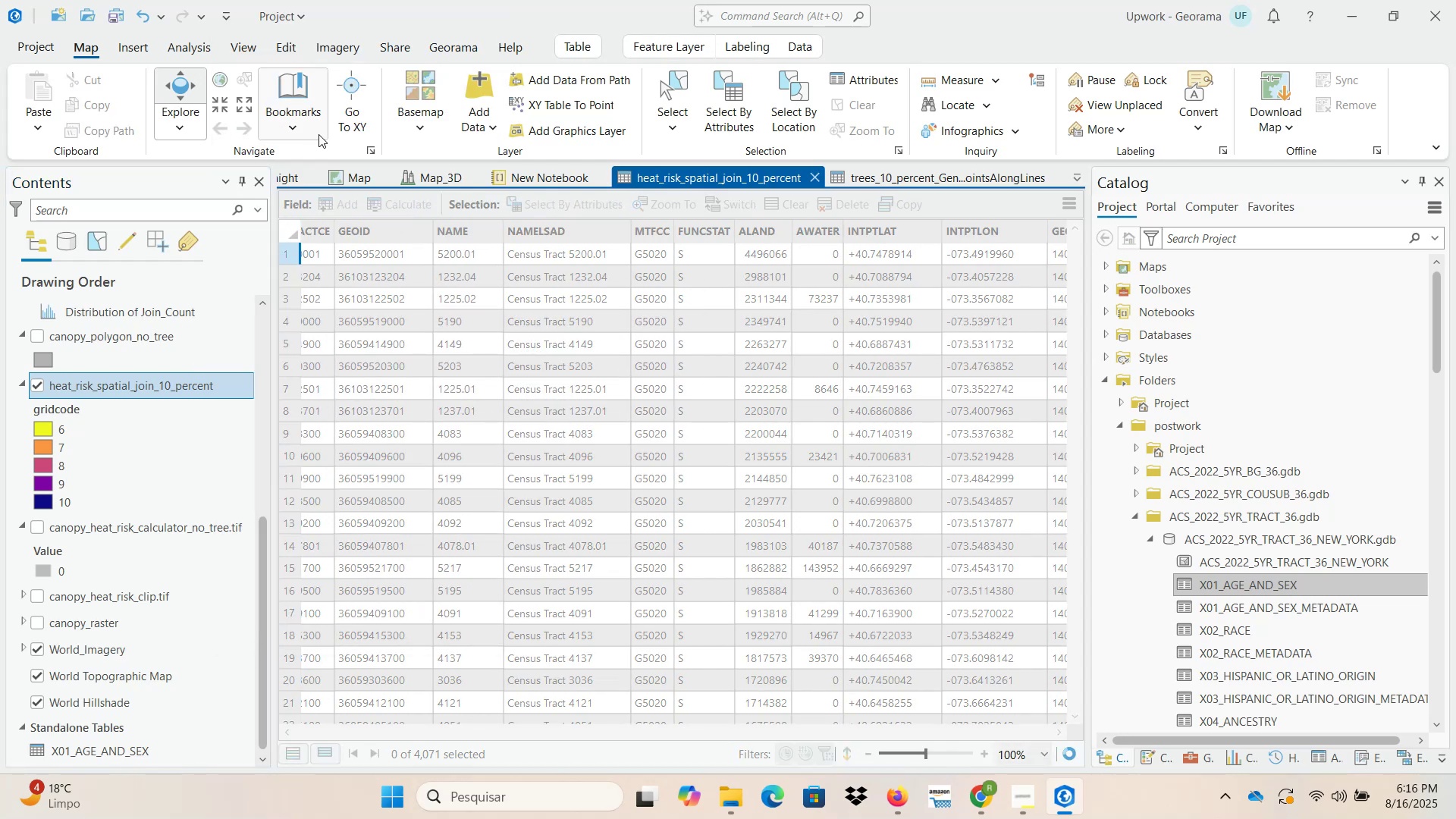 
mouse_move([376, 174])
 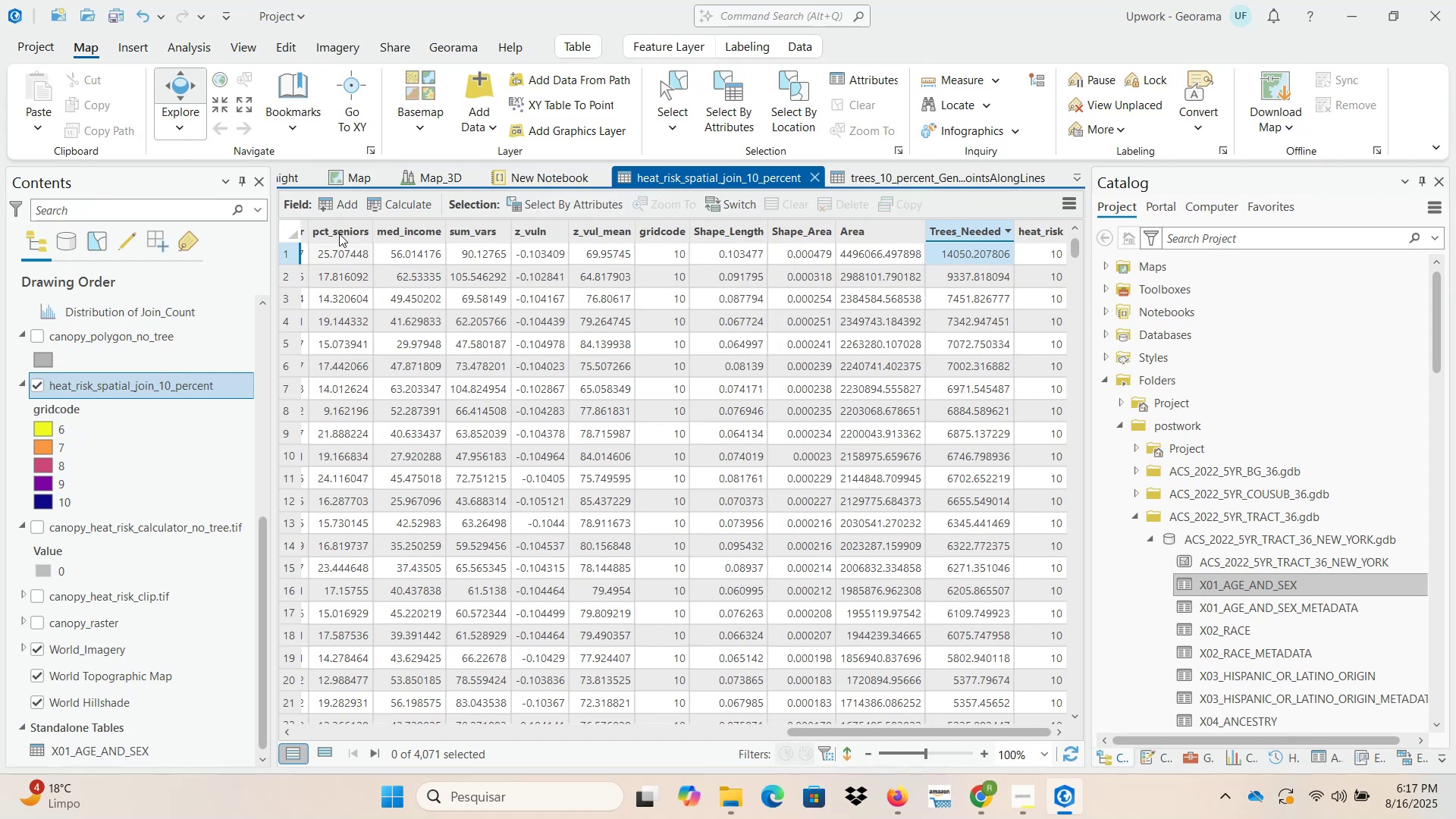 
left_click([339, 202])
 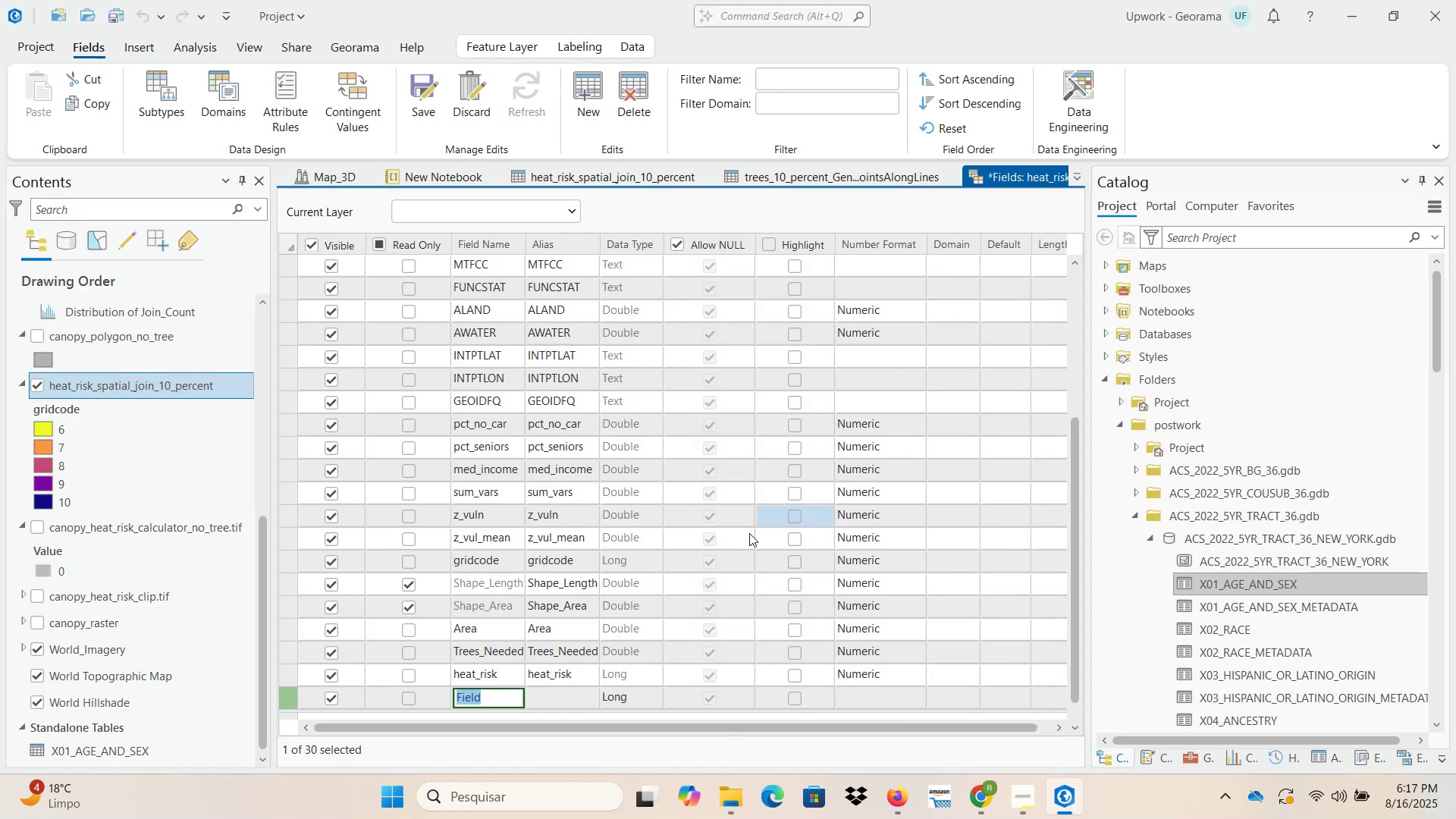 
type(population[Home])
 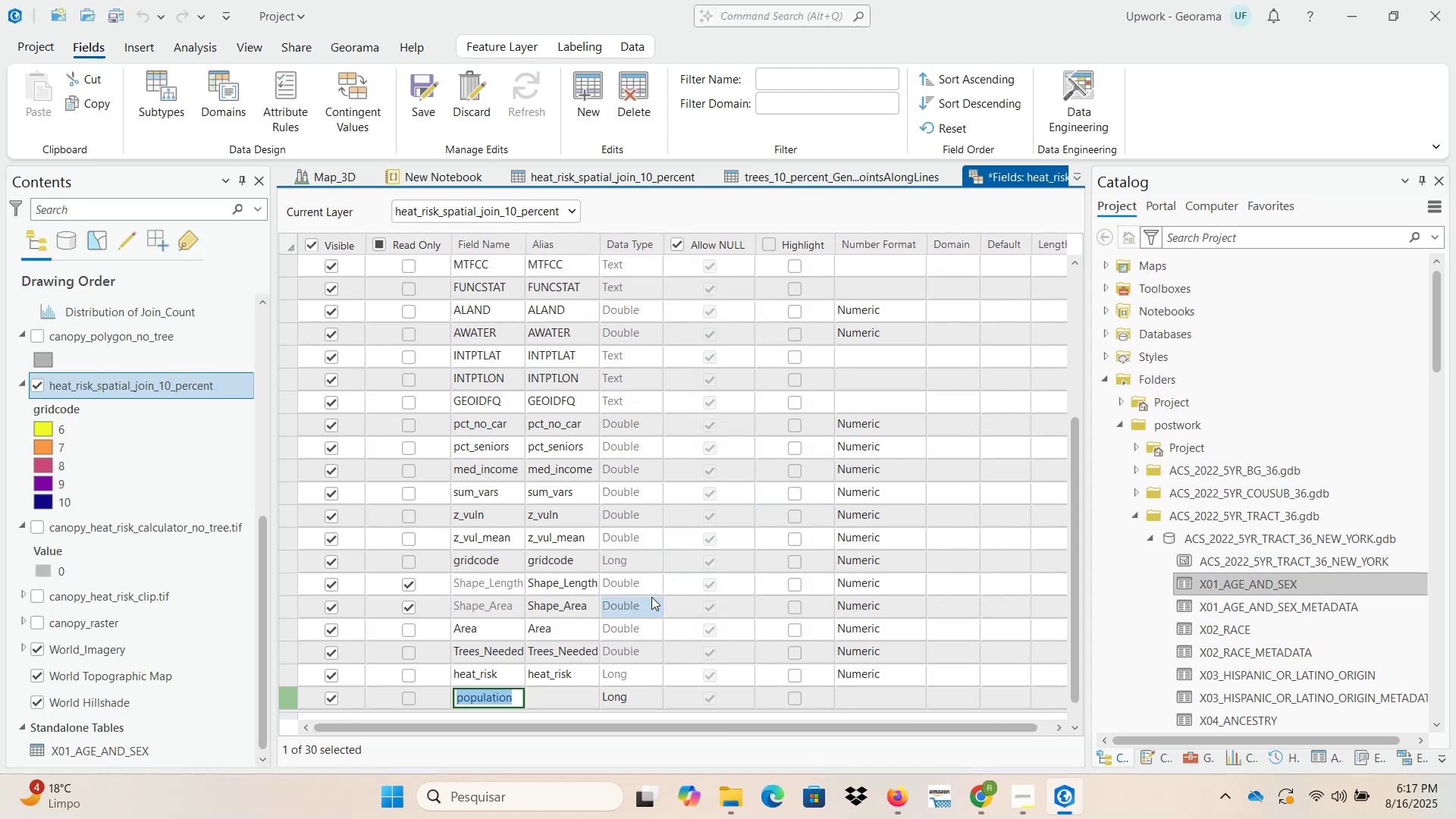 
 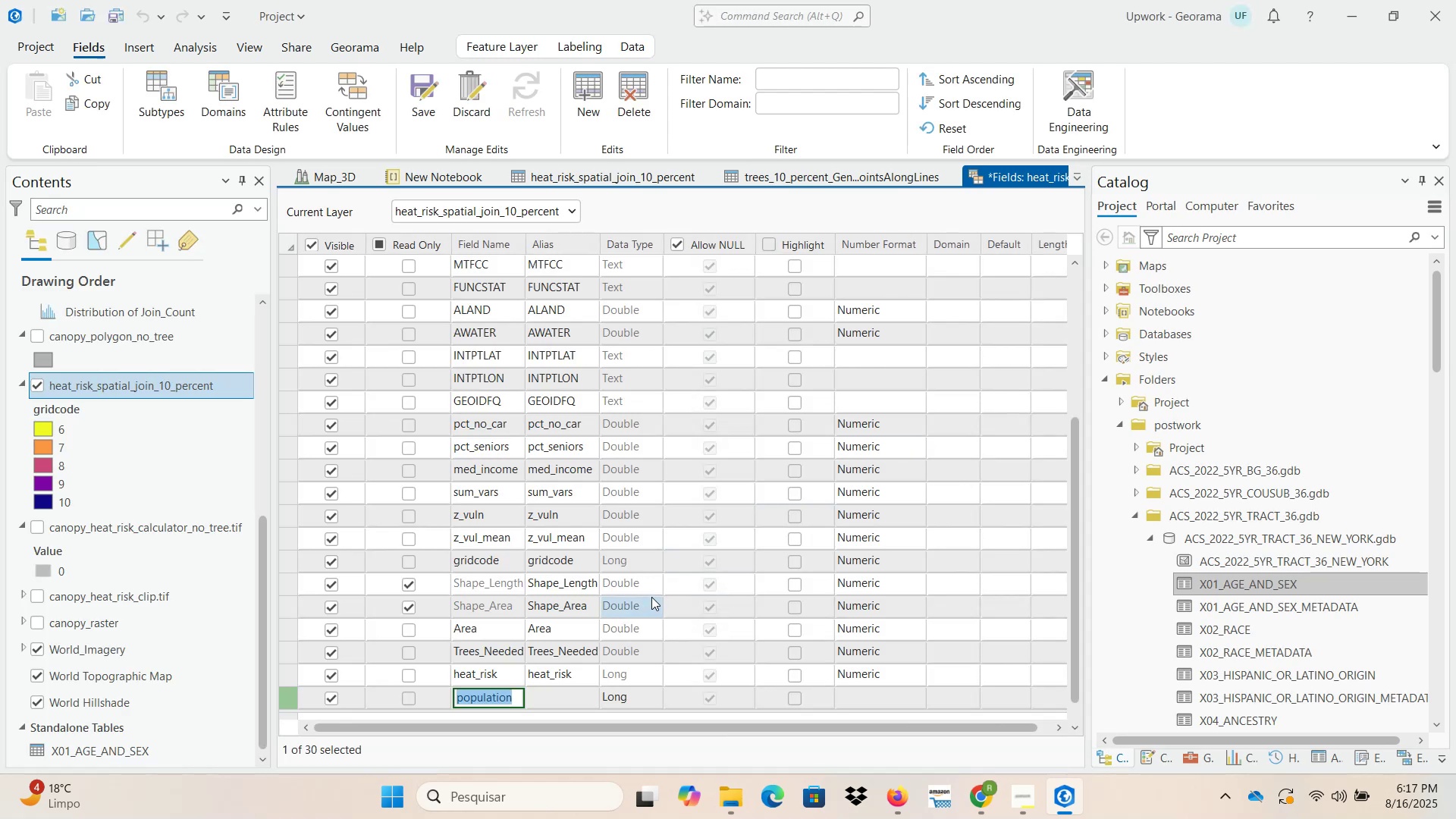 
key(Control+ControlLeft)
 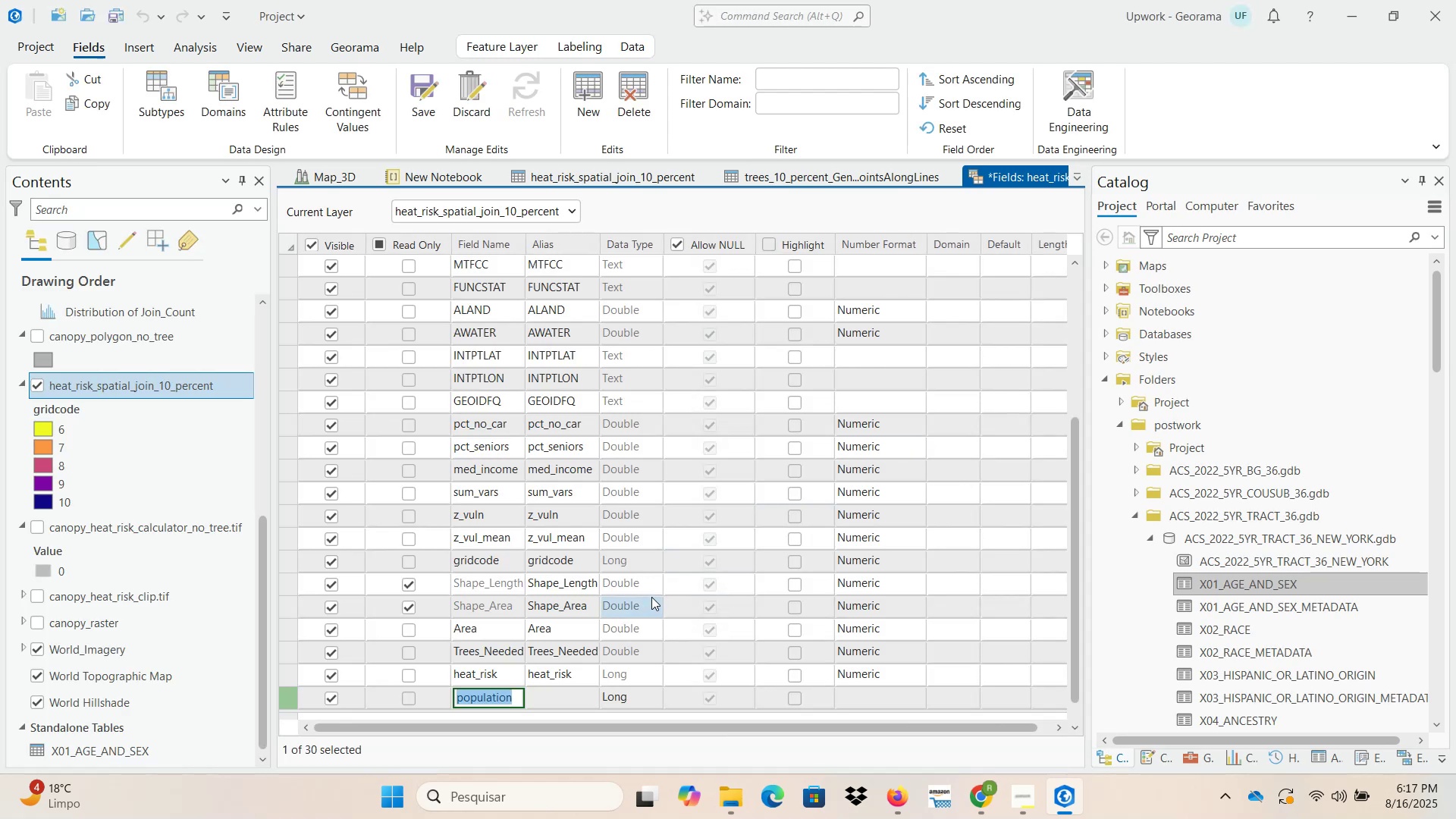 
key(Control+C)
 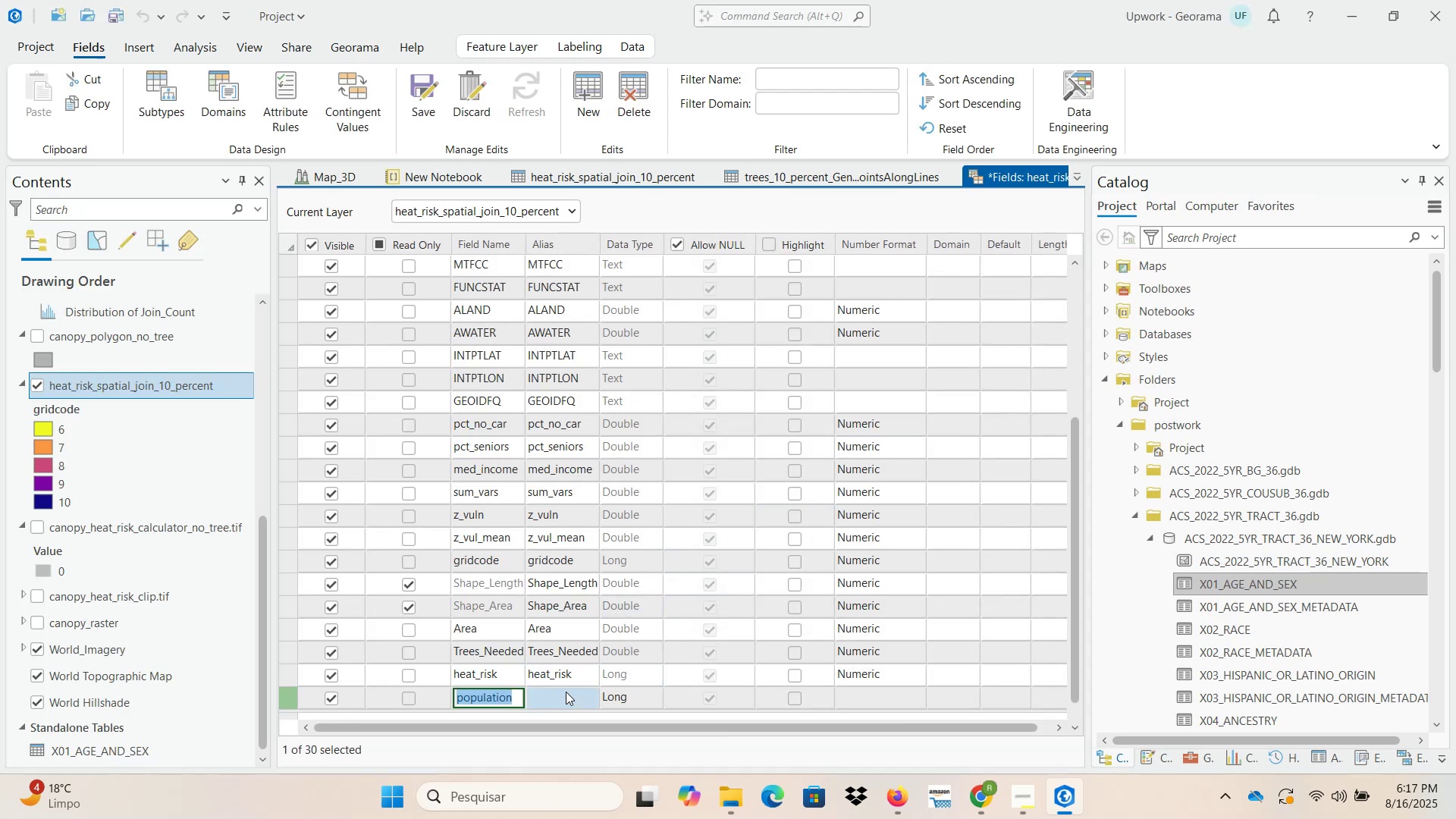 
double_click([565, 696])
 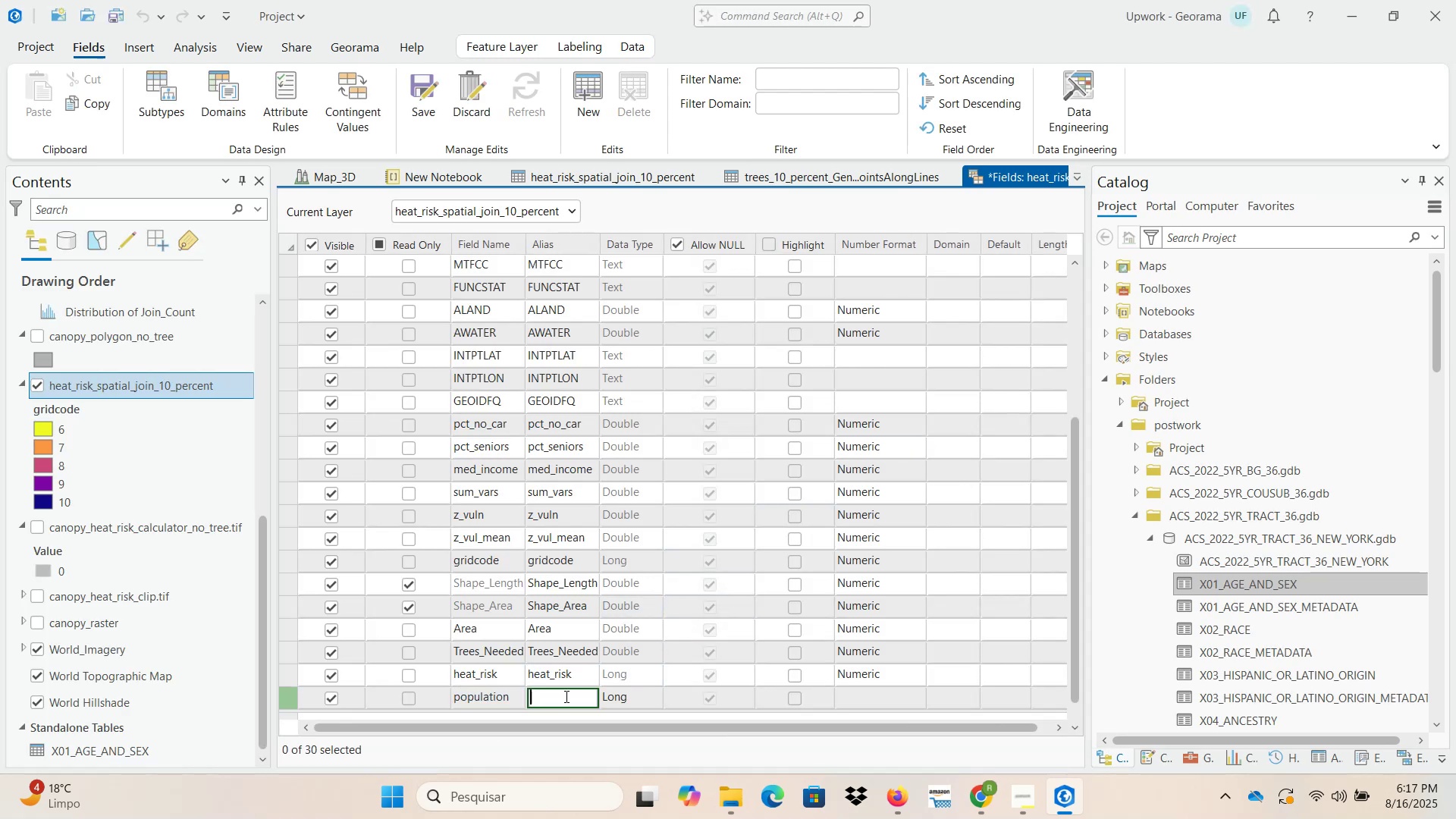 
key(Control+ControlLeft)
 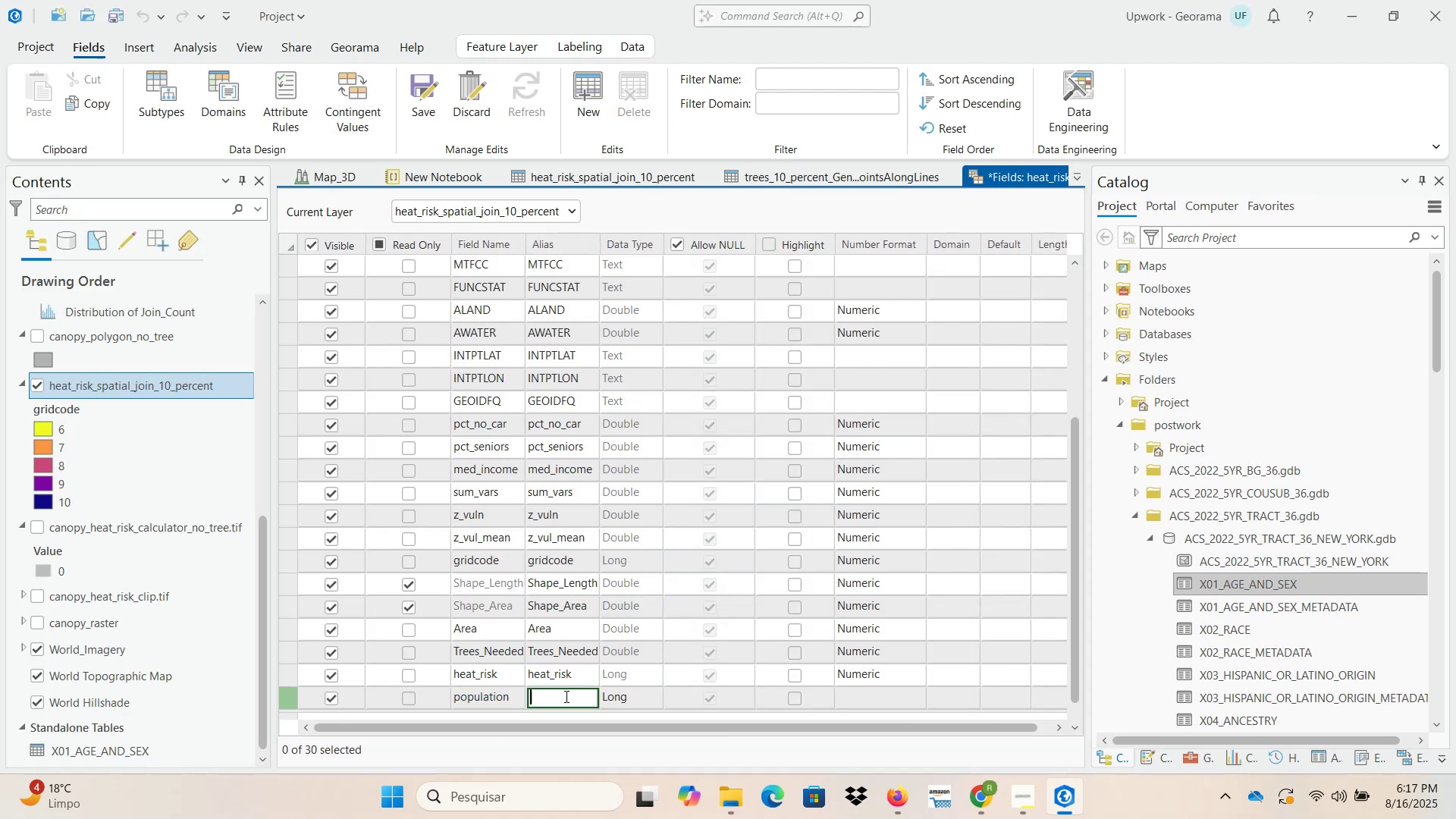 
key(Control+V)
 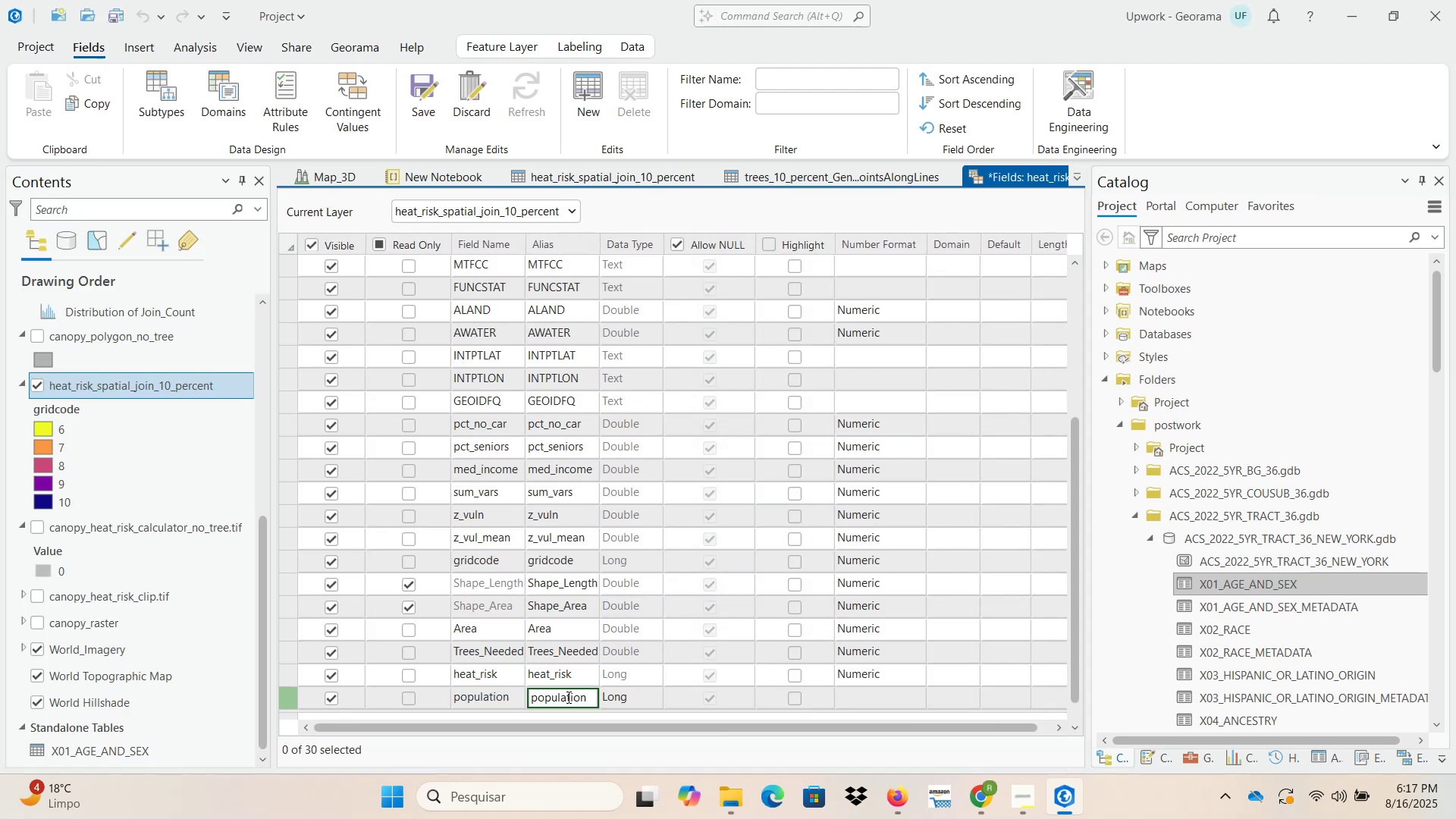 
key(Tab)
 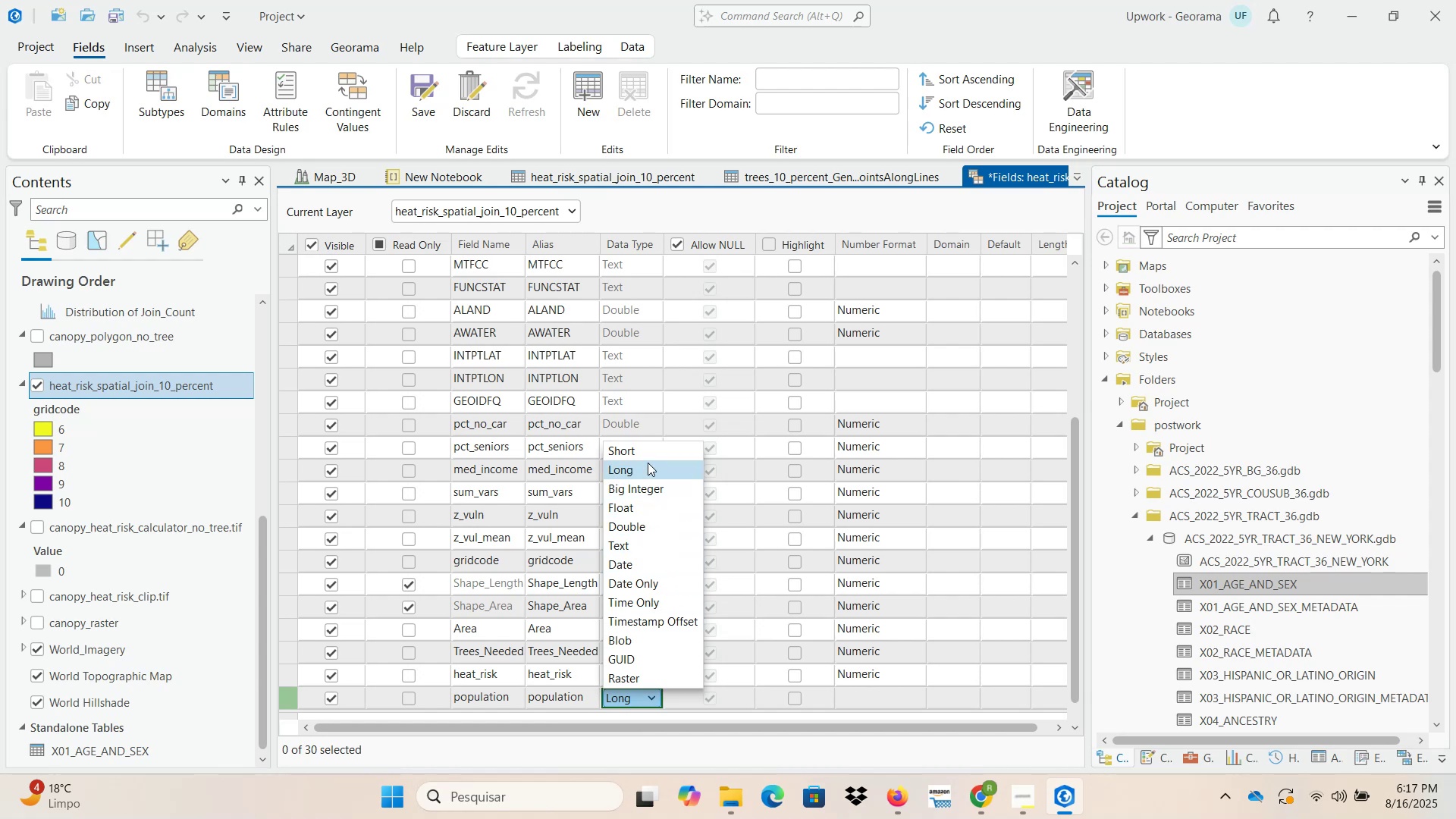 
left_click([651, 469])
 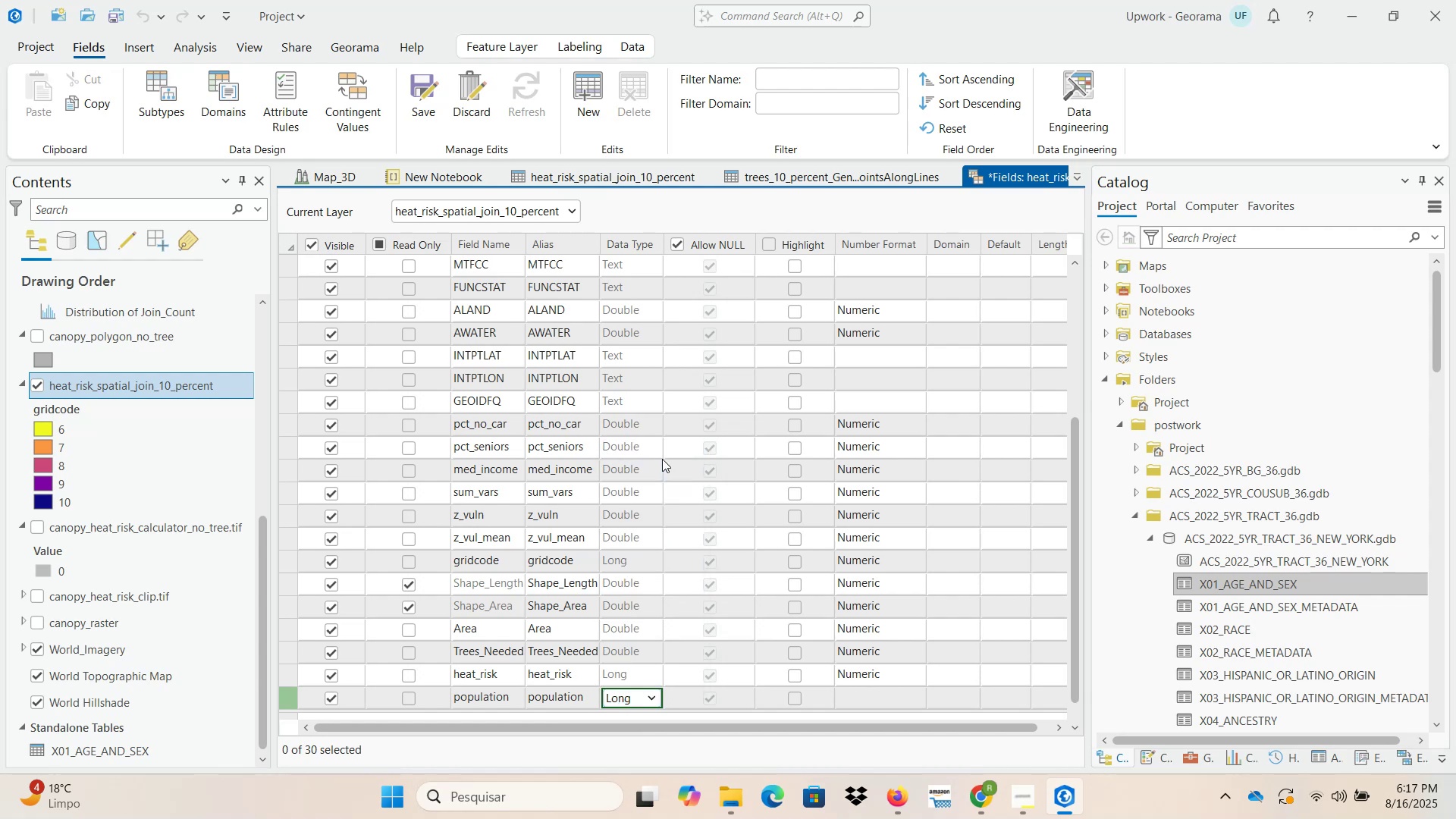 
key(NumpadEnter)
 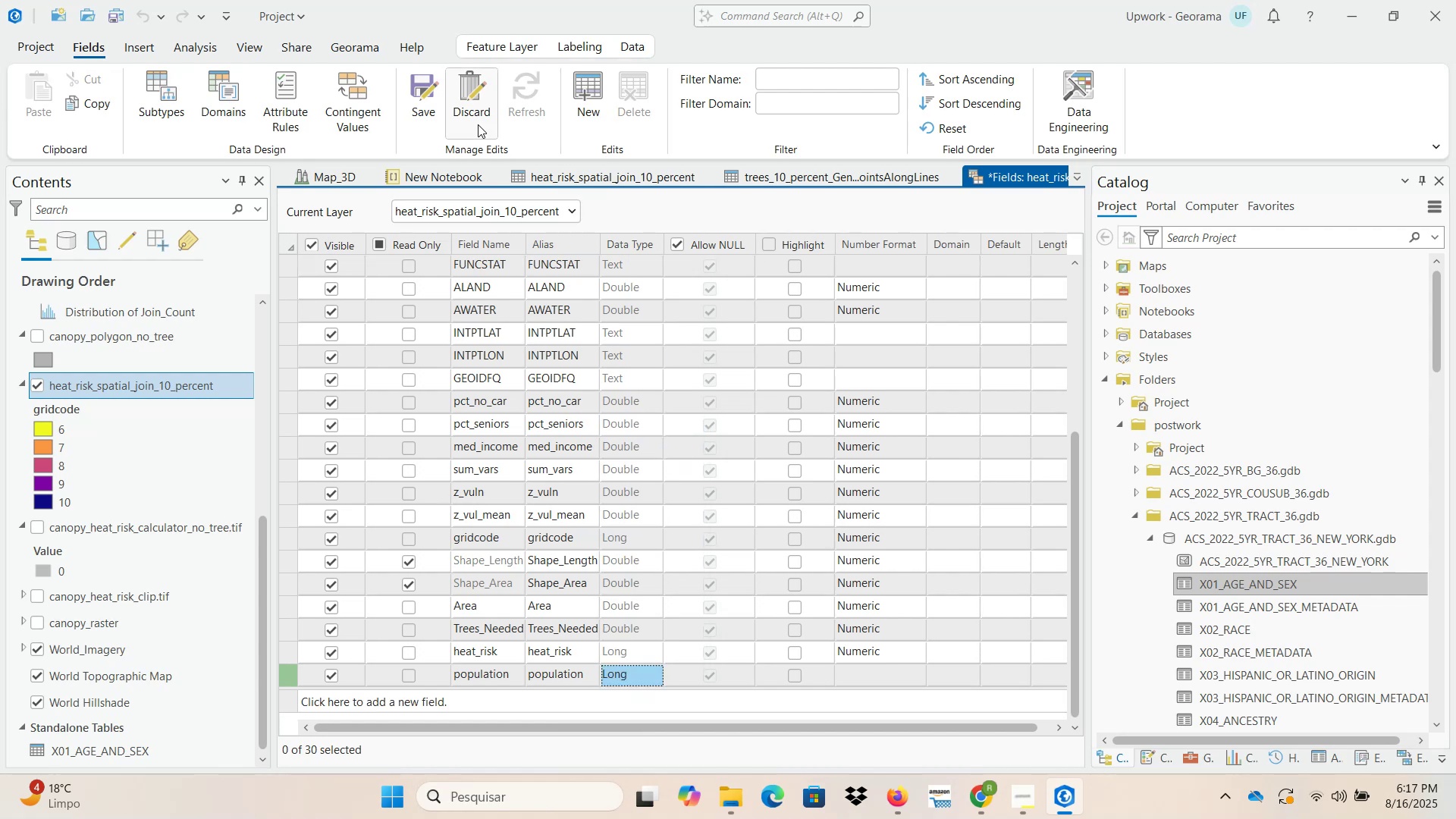 
left_click([425, 104])
 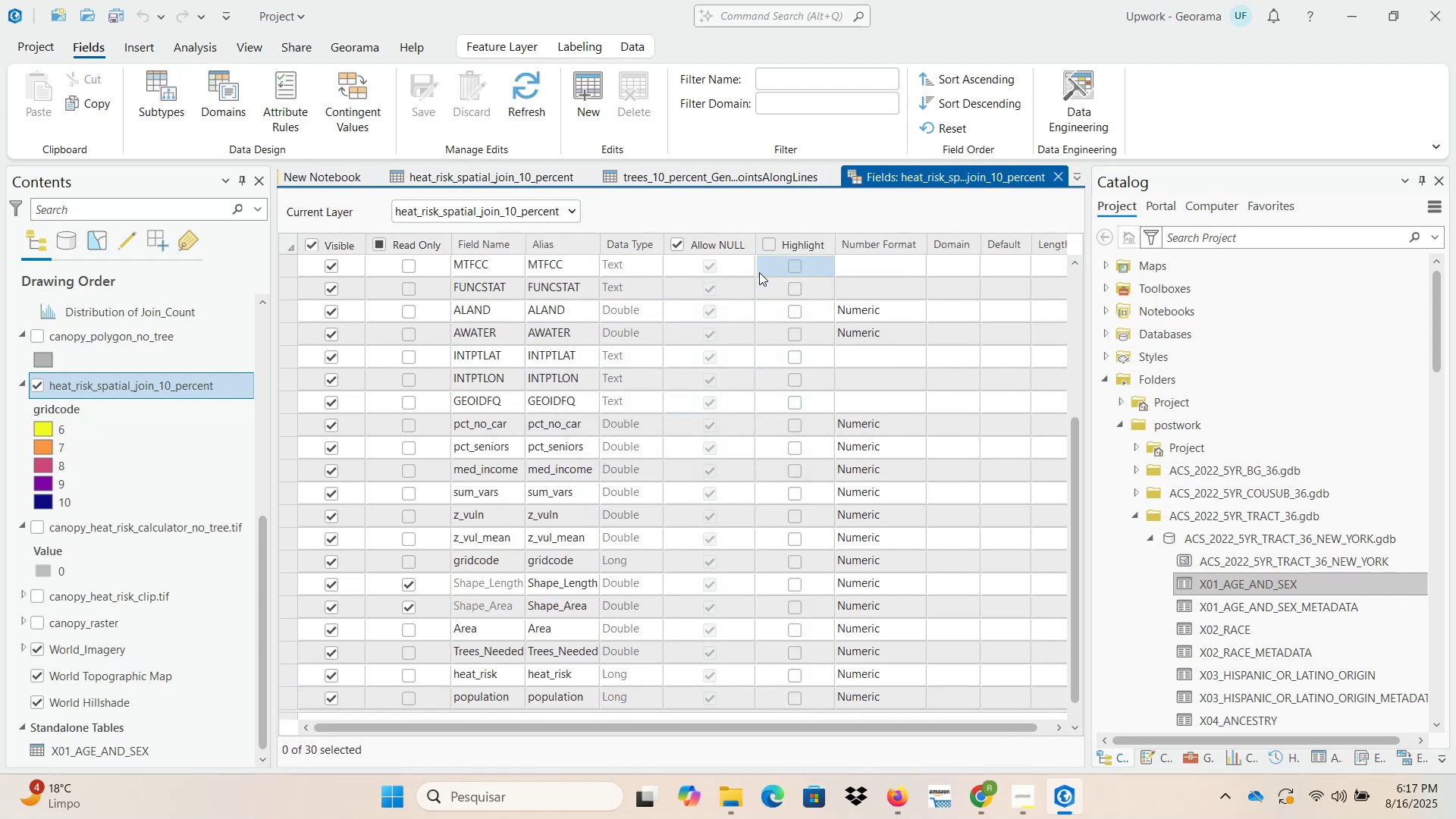 
wait(5.85)
 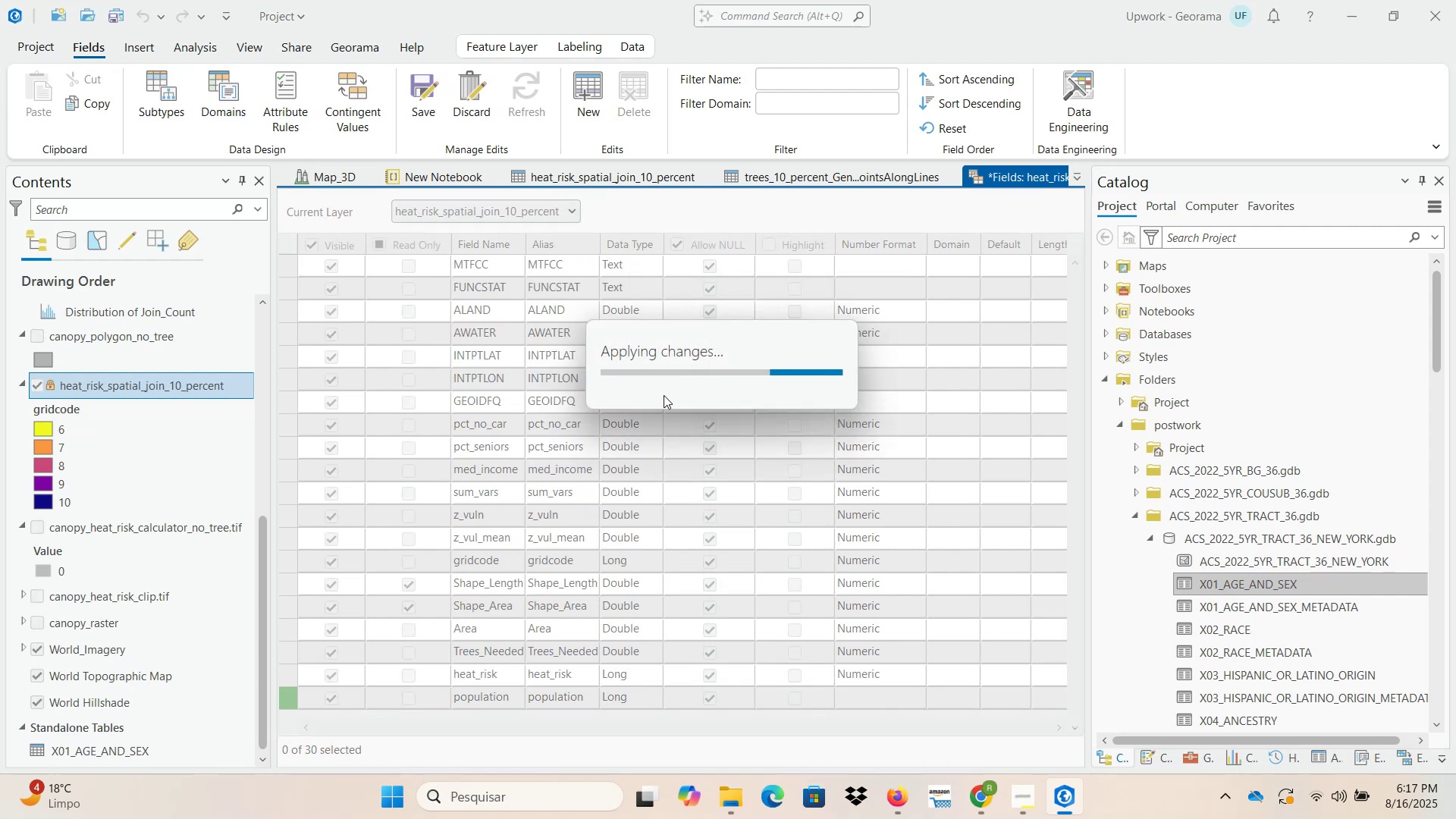 
left_click([1059, 177])
 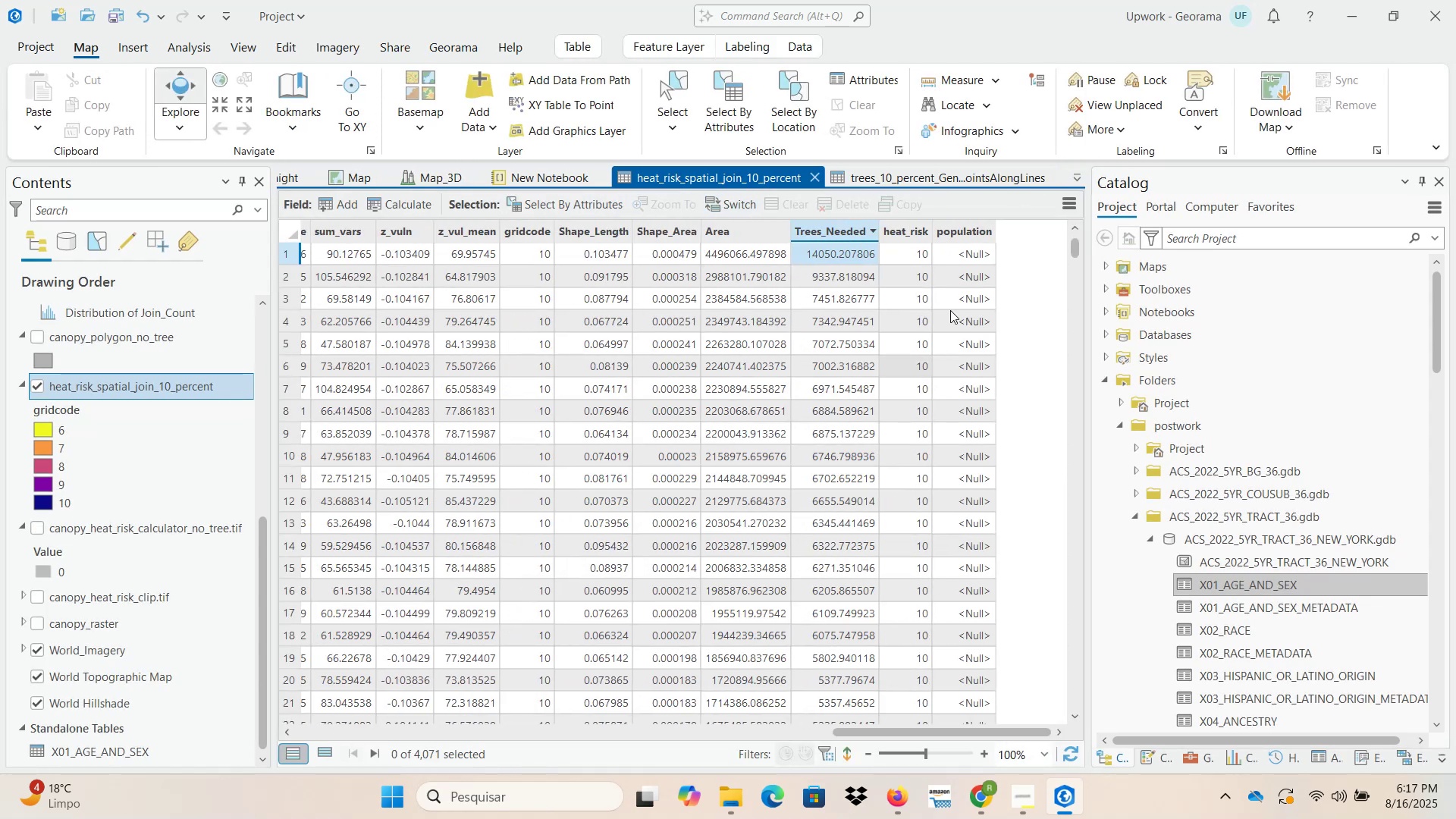 
wait(6.42)
 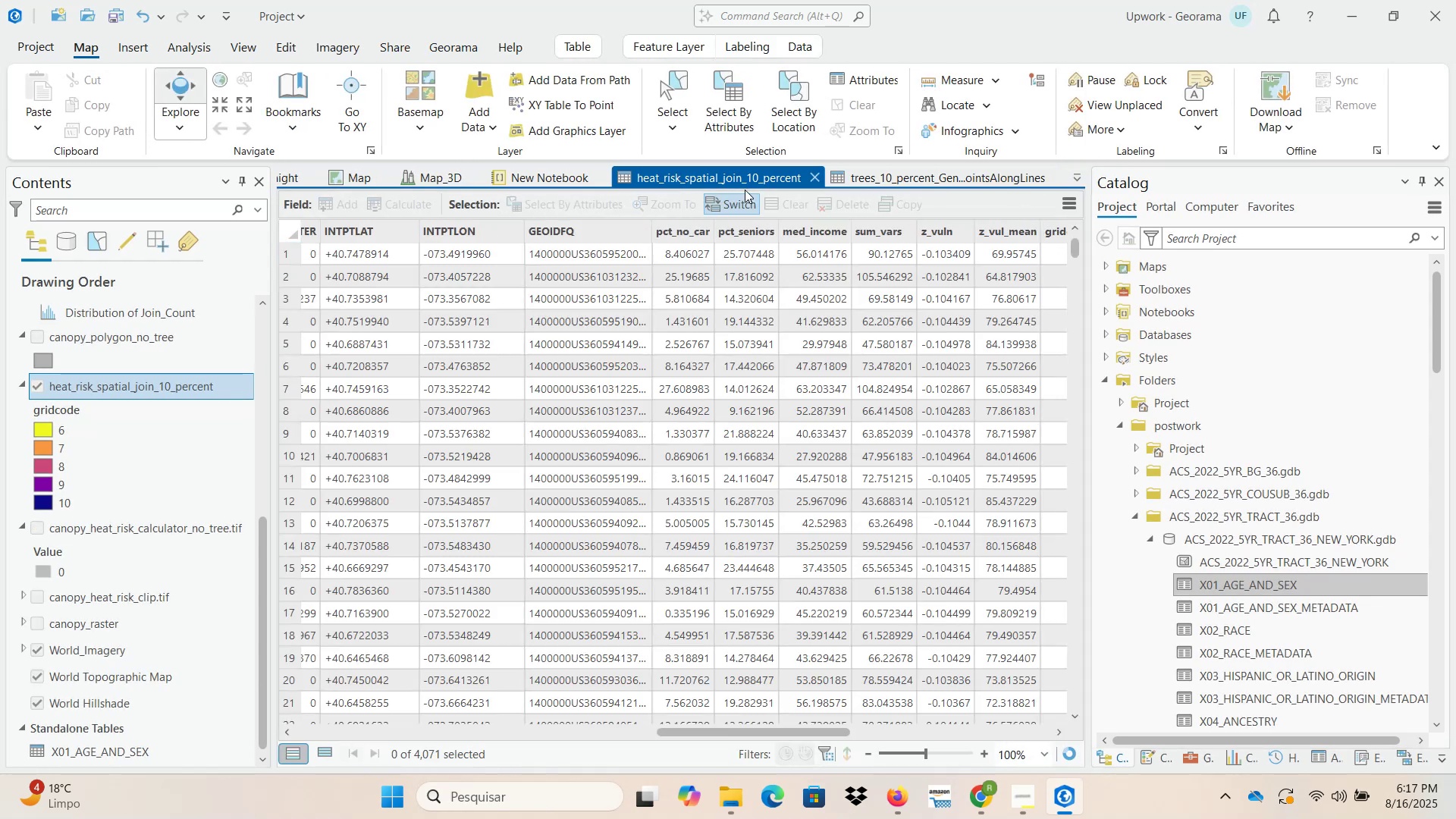 
right_click([109, 385])
 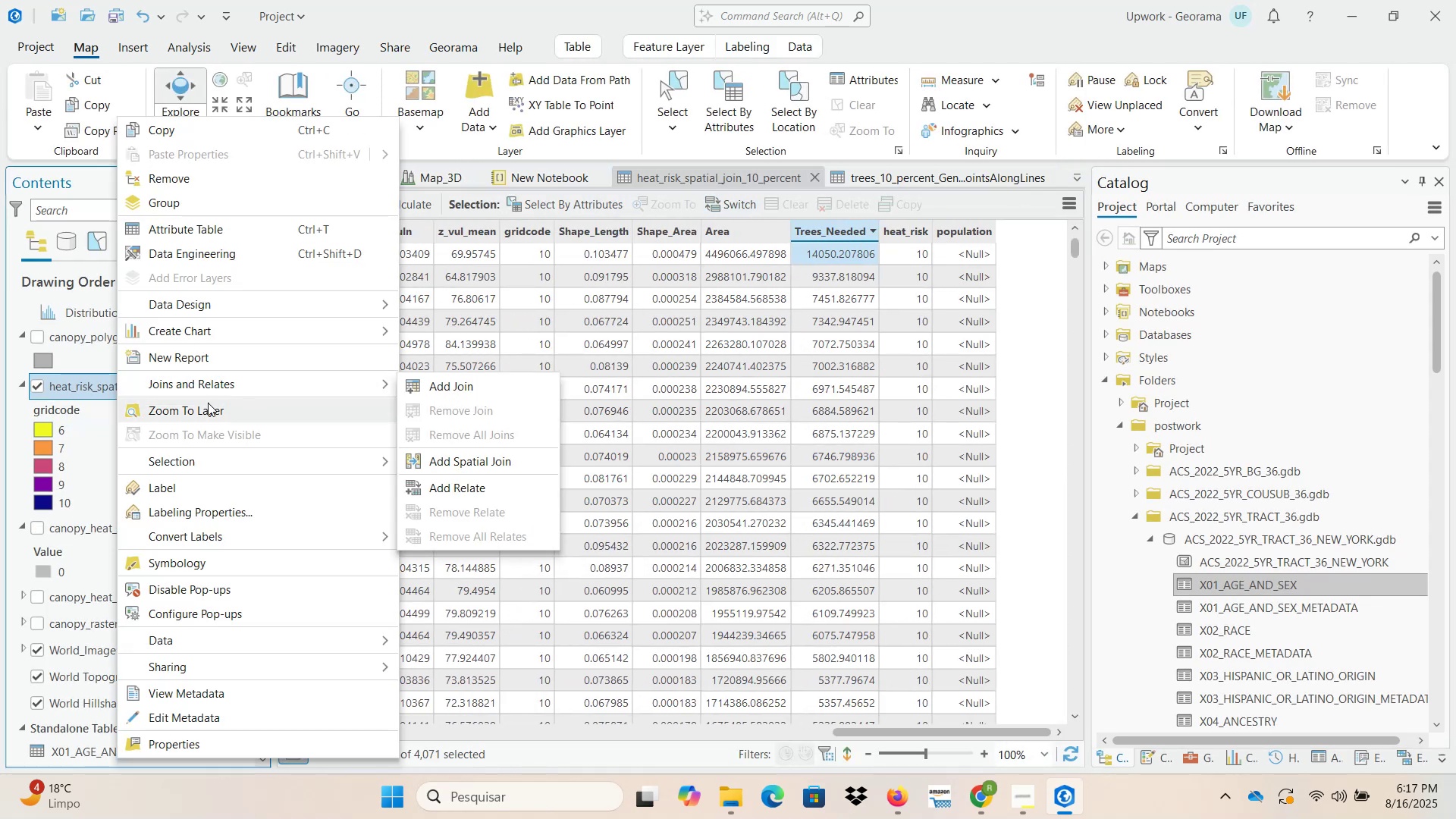 
left_click([224, 387])
 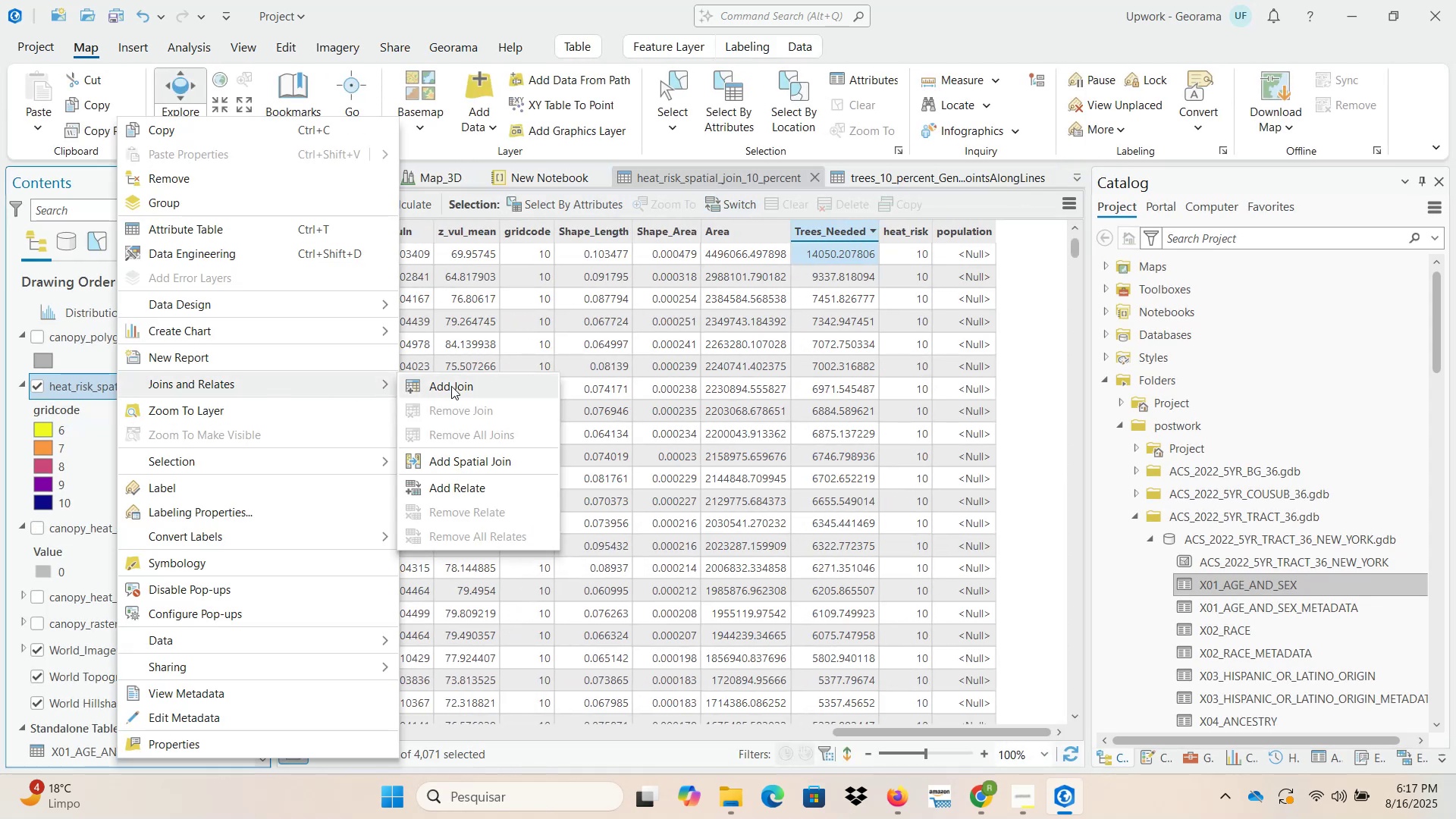 
left_click([465, 386])
 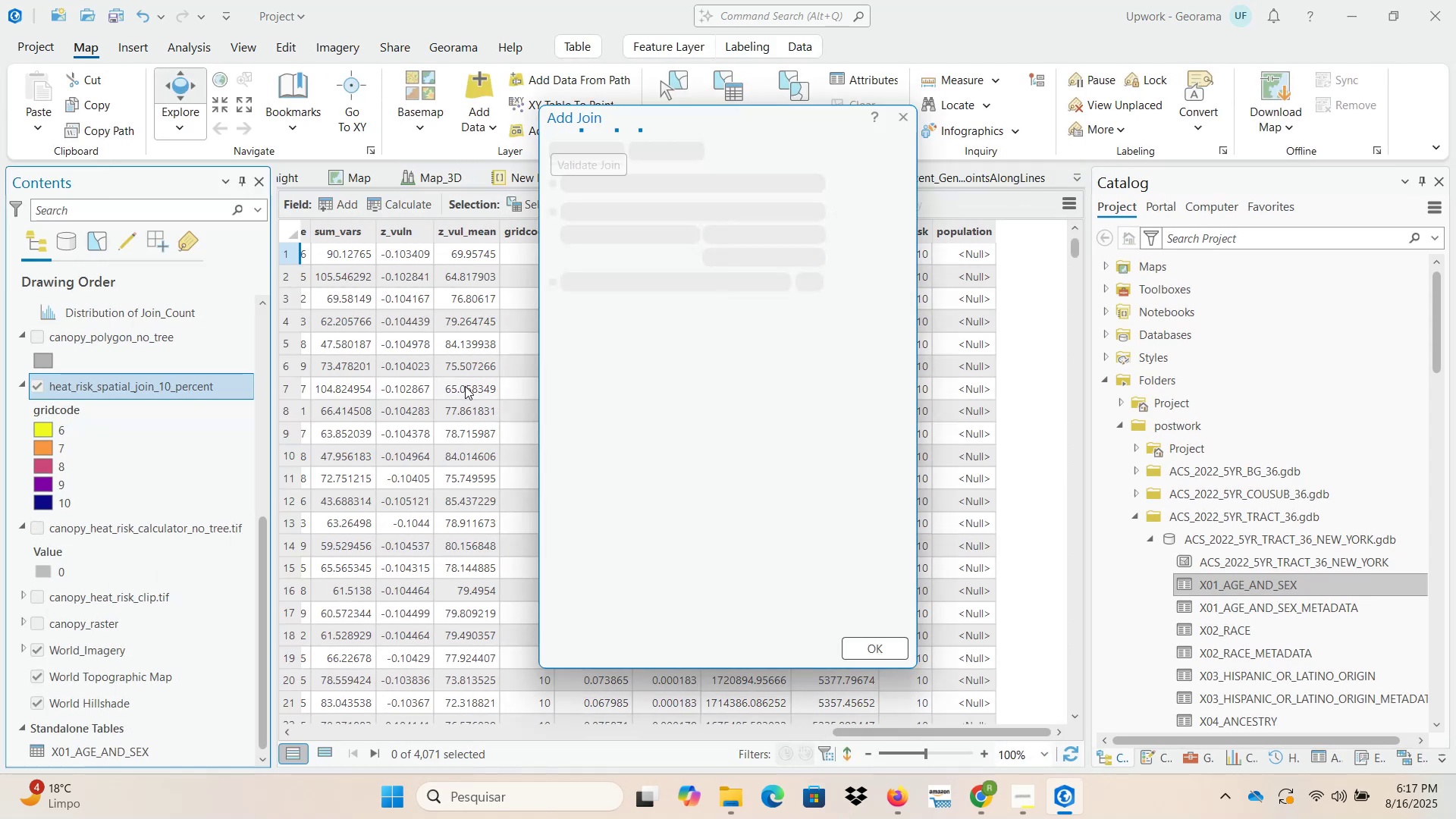 
mouse_move([635, 342])
 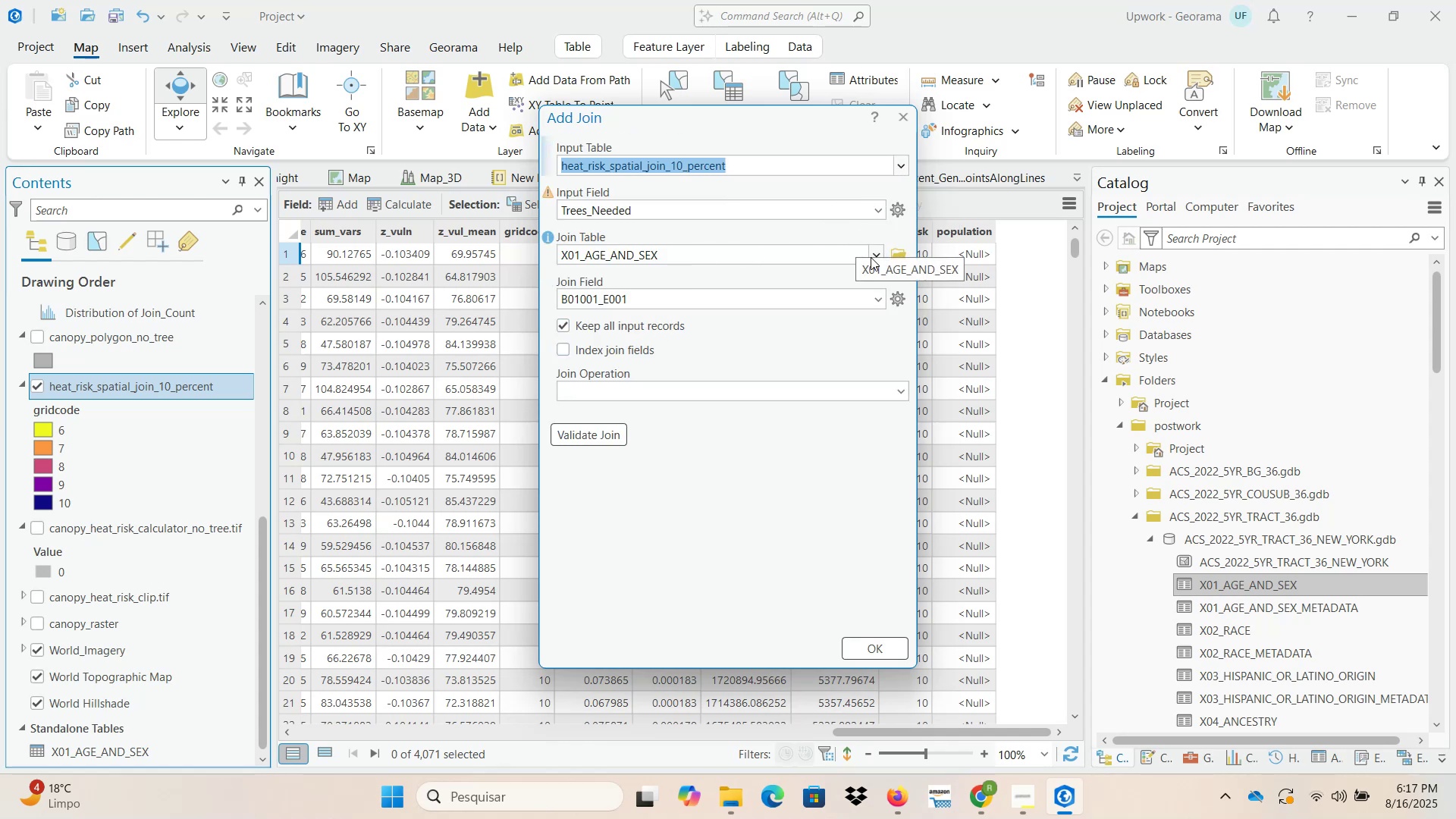 
wait(5.18)
 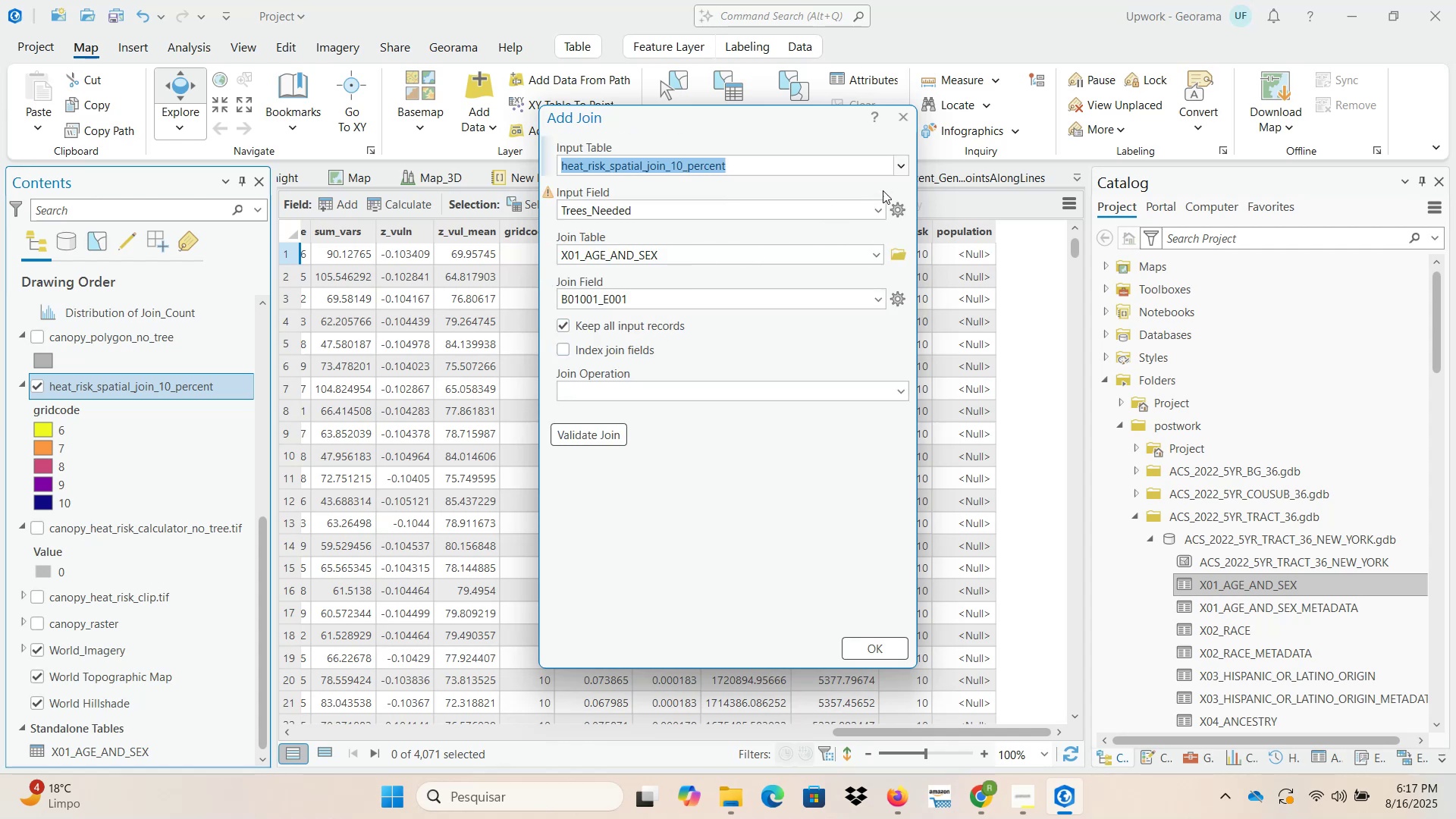 
mouse_move([860, 289])
 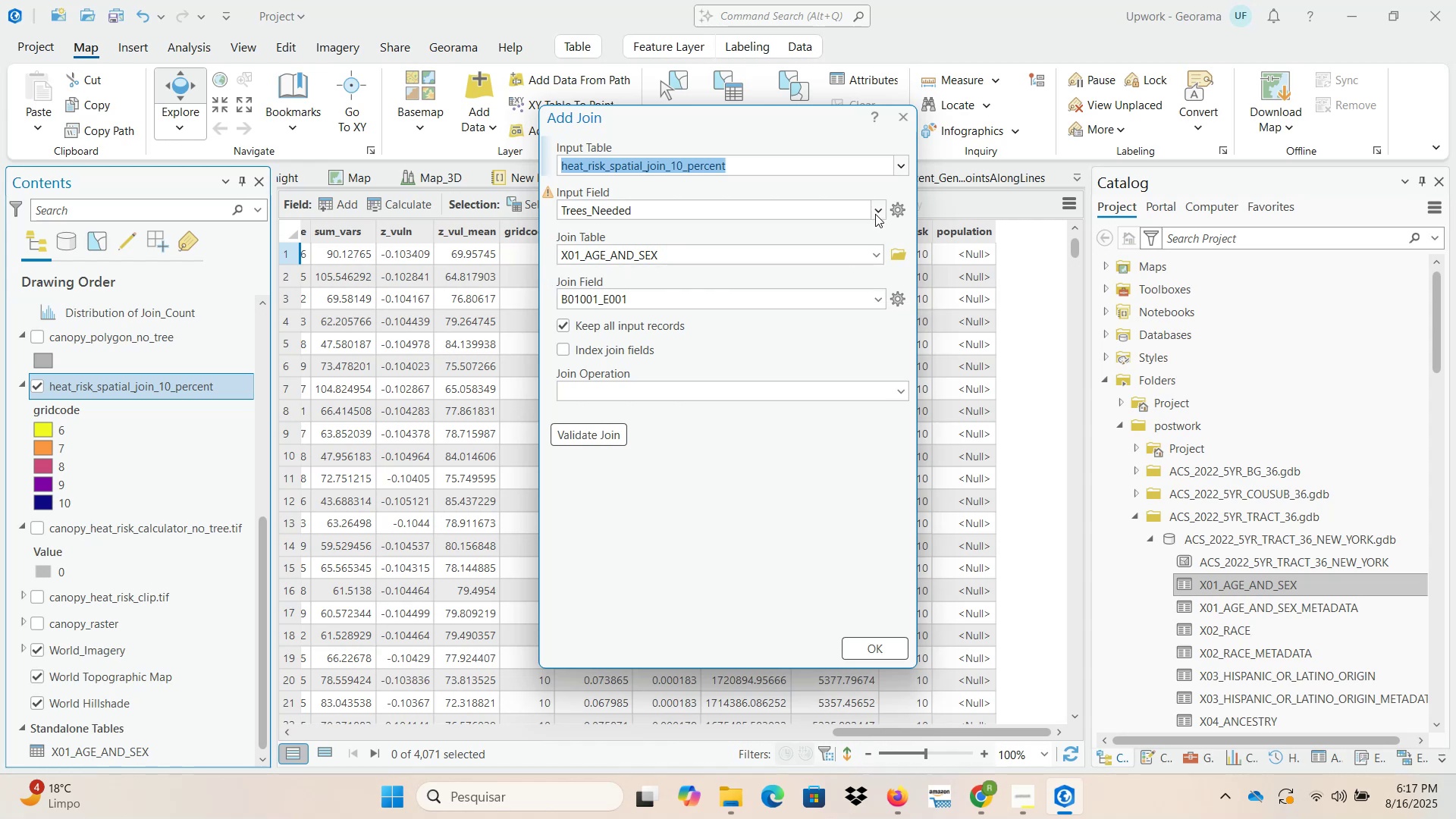 
left_click([877, 214])
 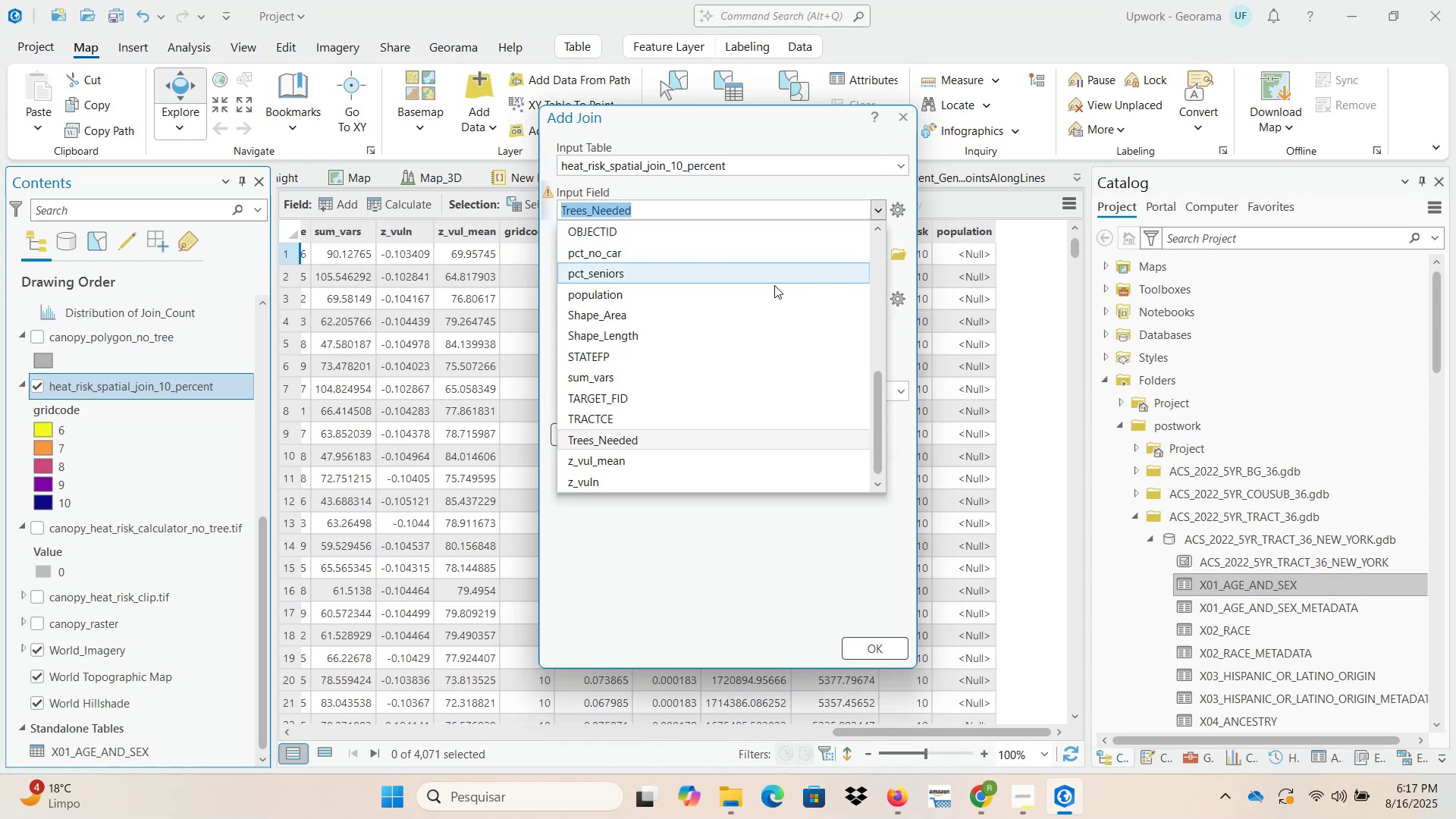 
scroll: coordinate [729, 355], scroll_direction: up, amount: 6.0
 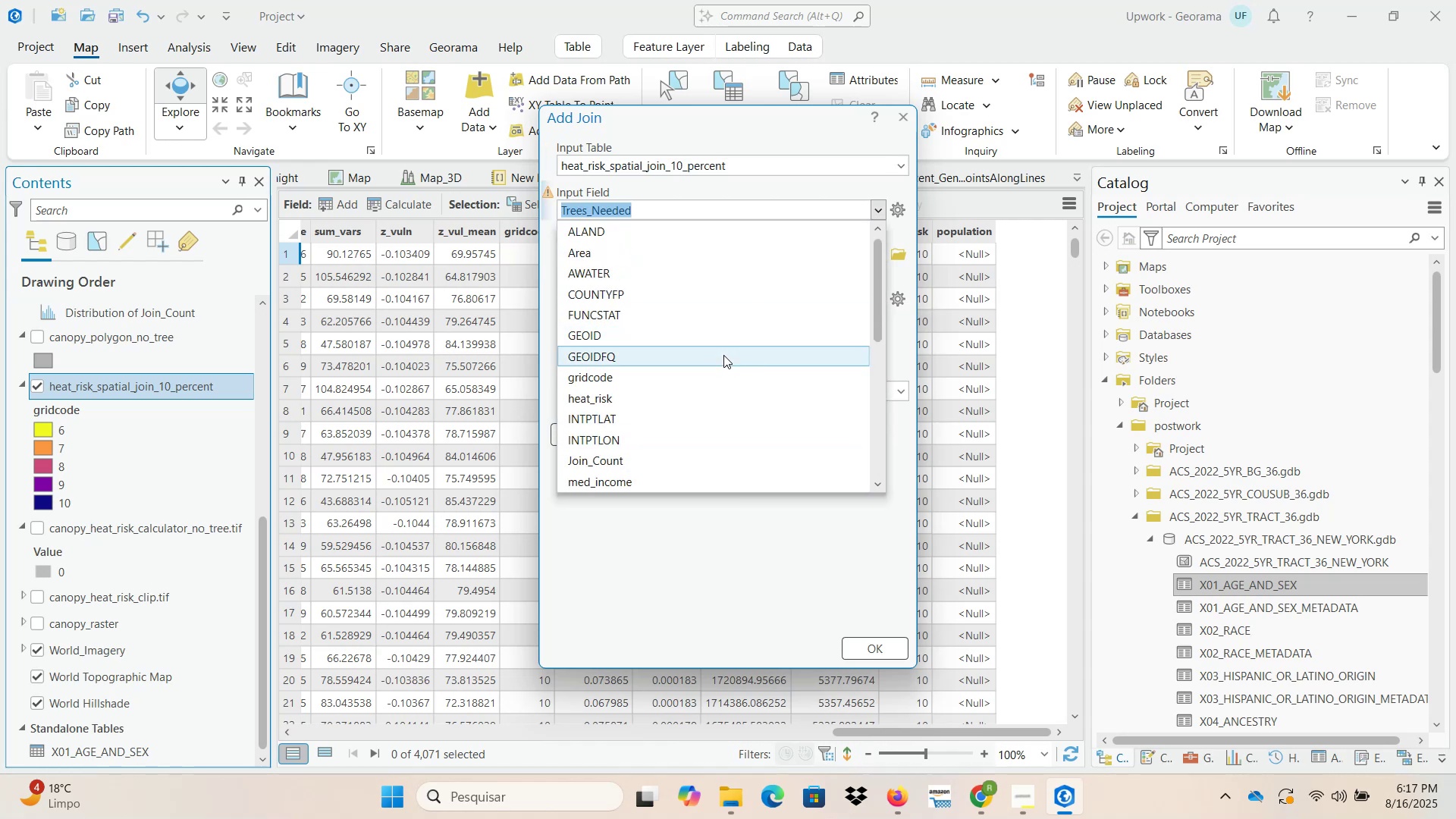 
left_click([723, 355])
 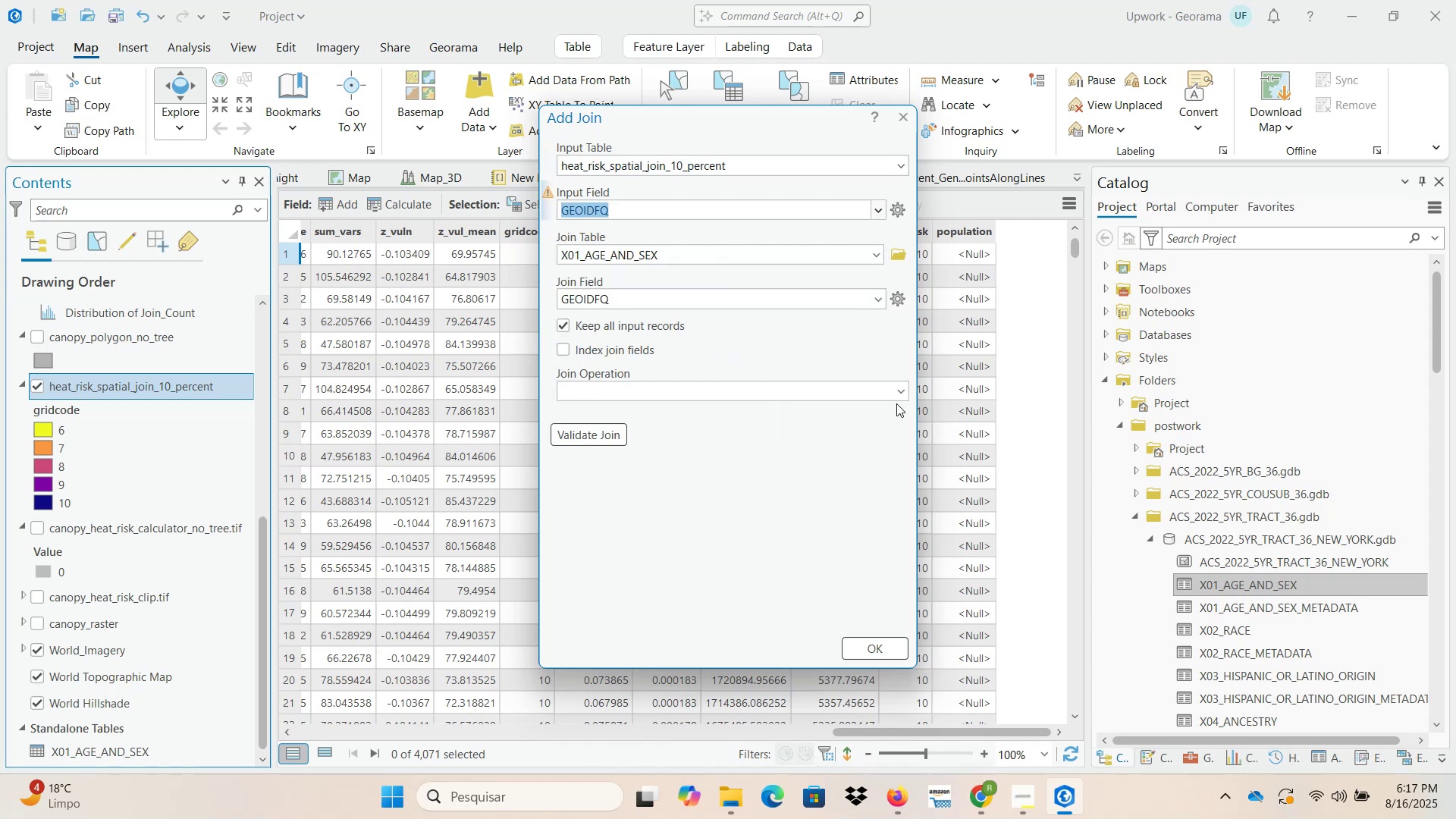 
left_click([905, 397])
 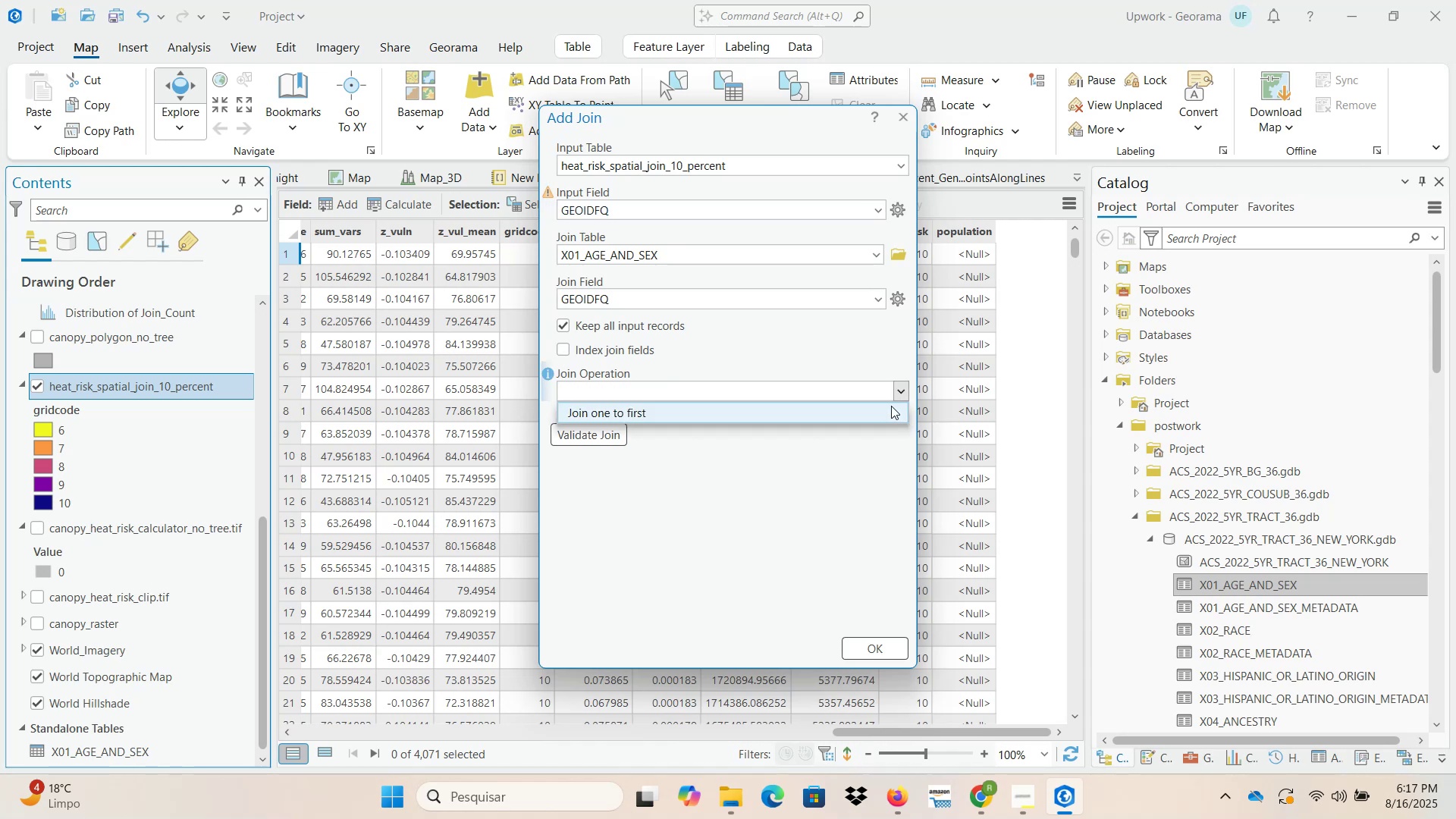 
left_click([836, 487])
 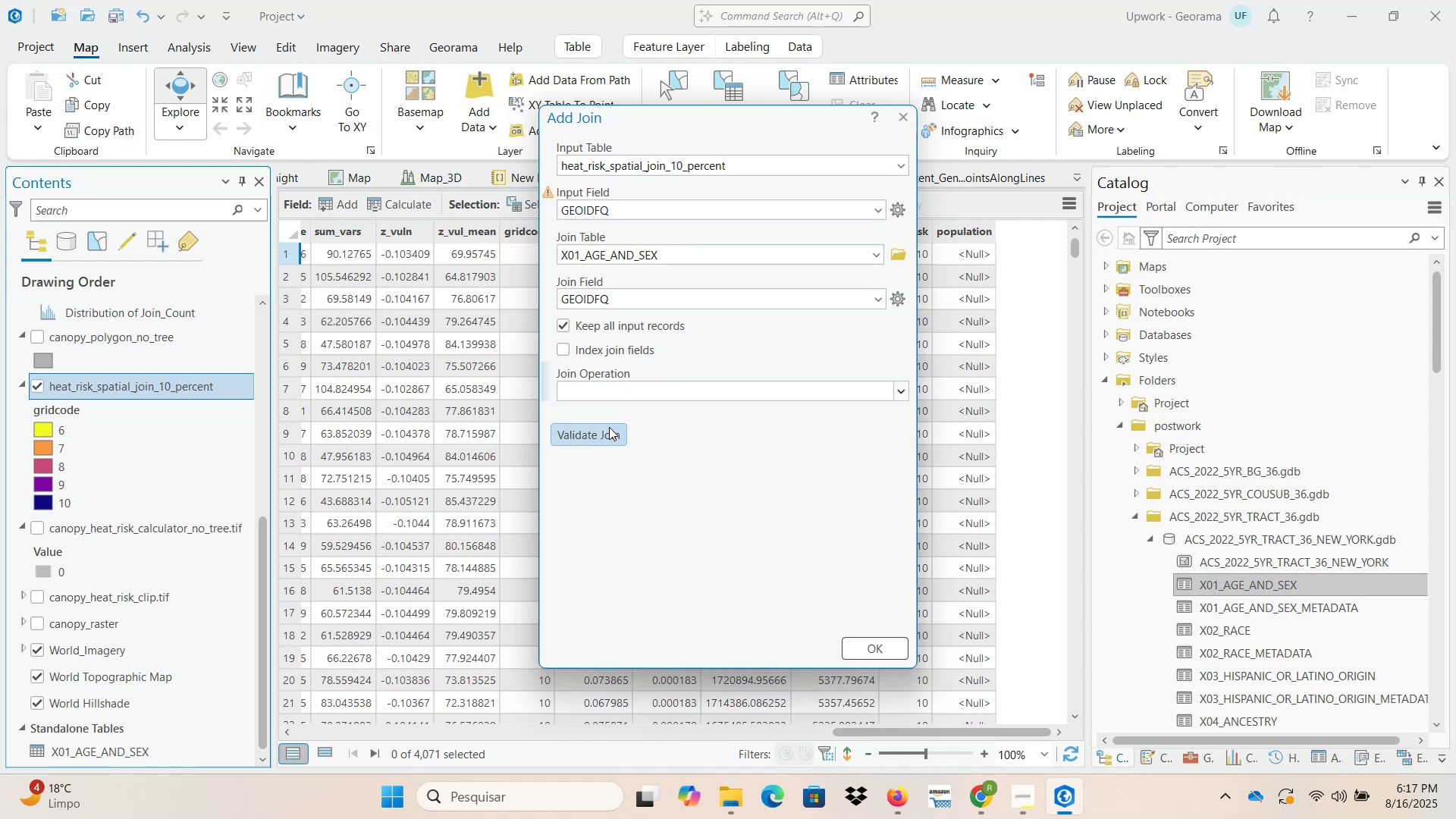 
left_click([607, 426])
 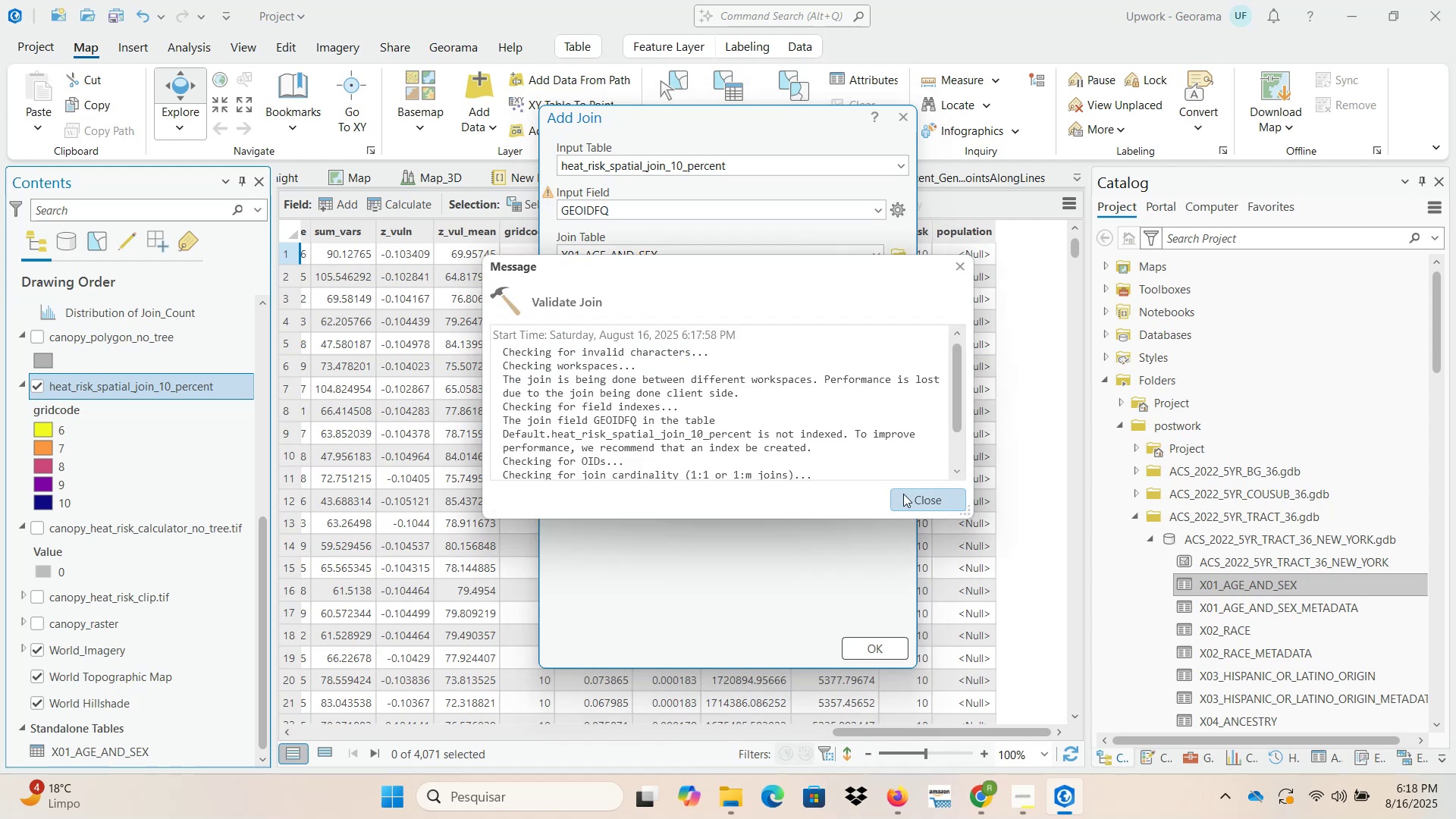 
wait(5.04)
 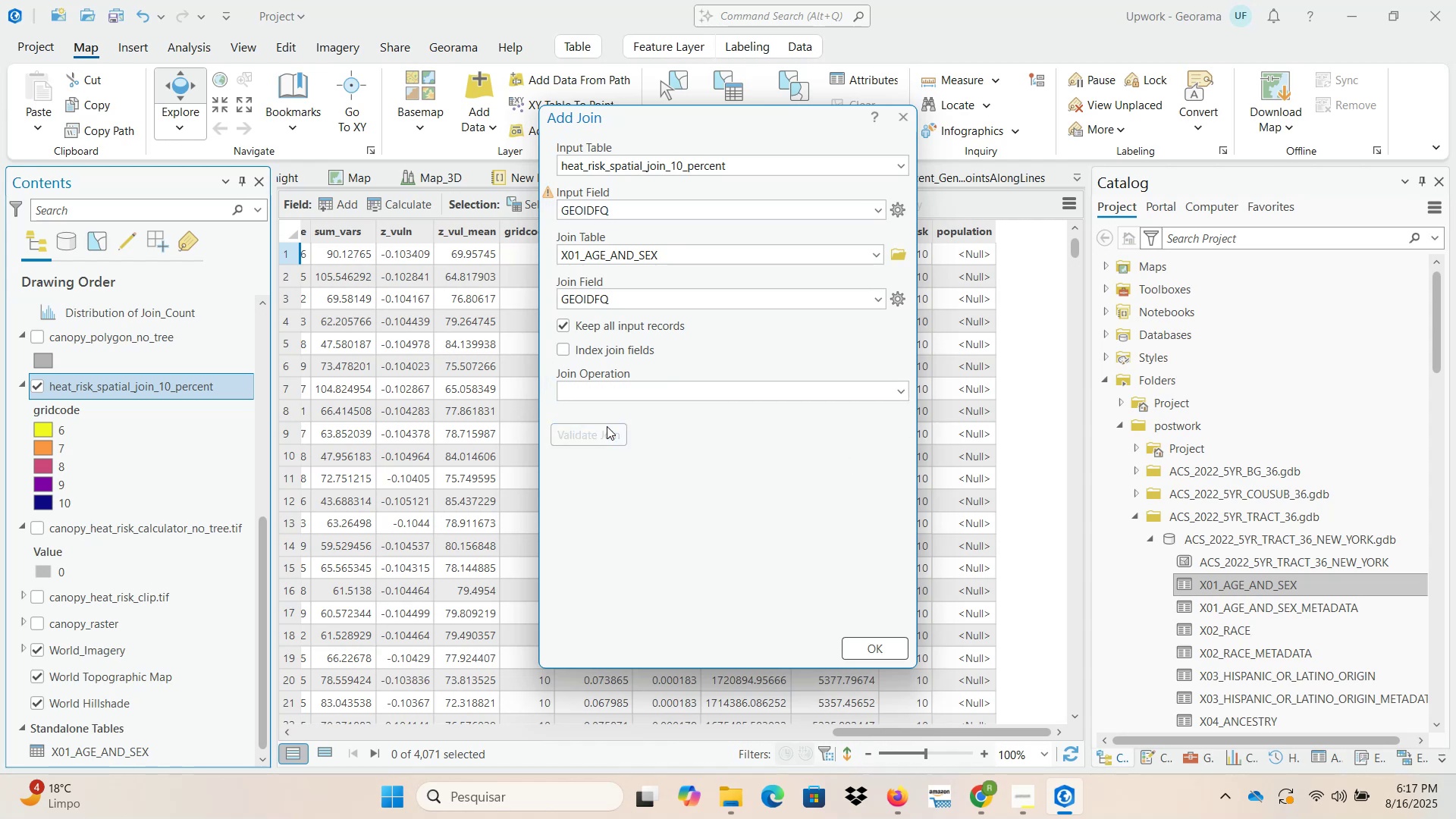 
left_click([921, 498])
 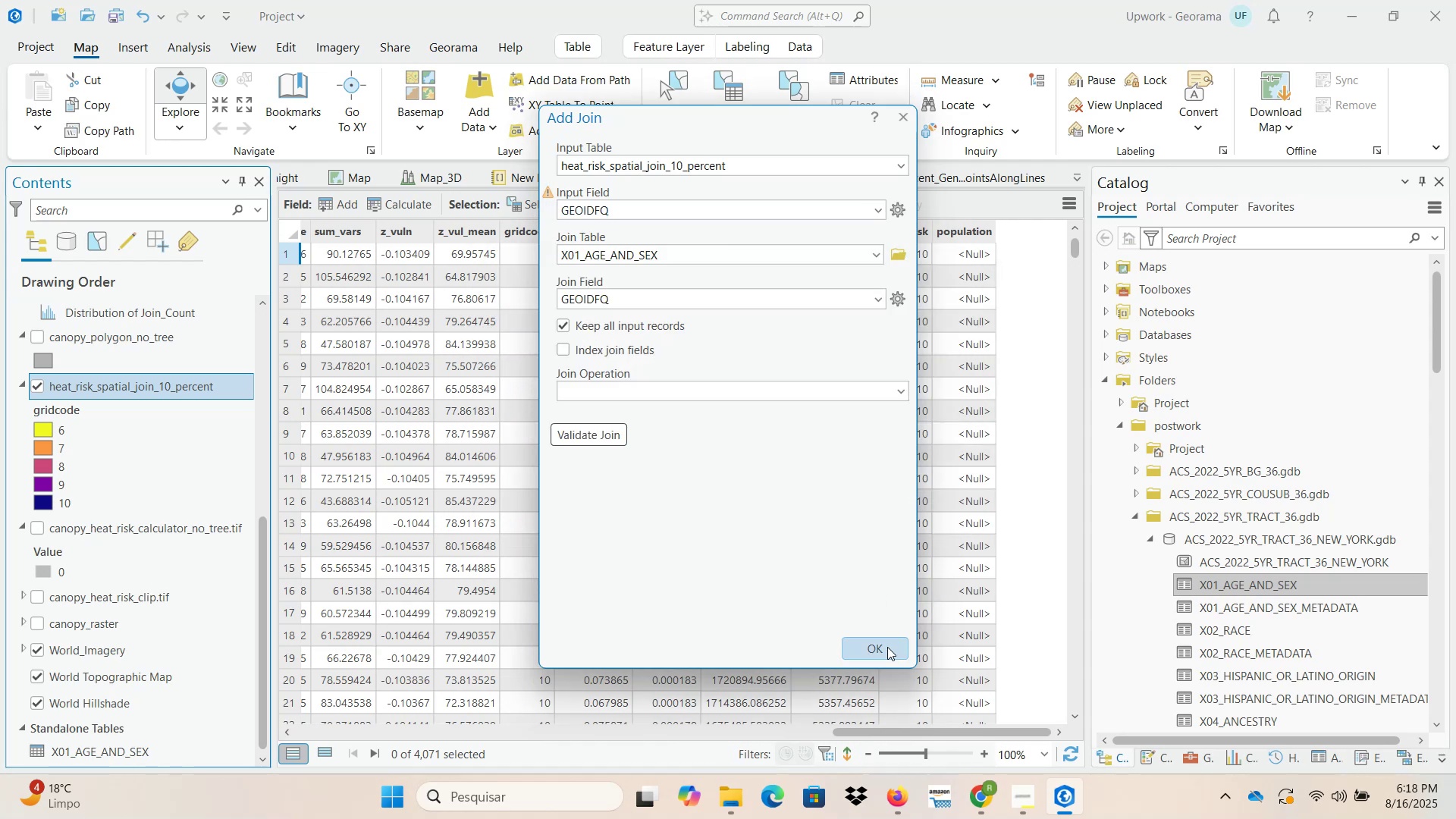 
left_click([887, 652])
 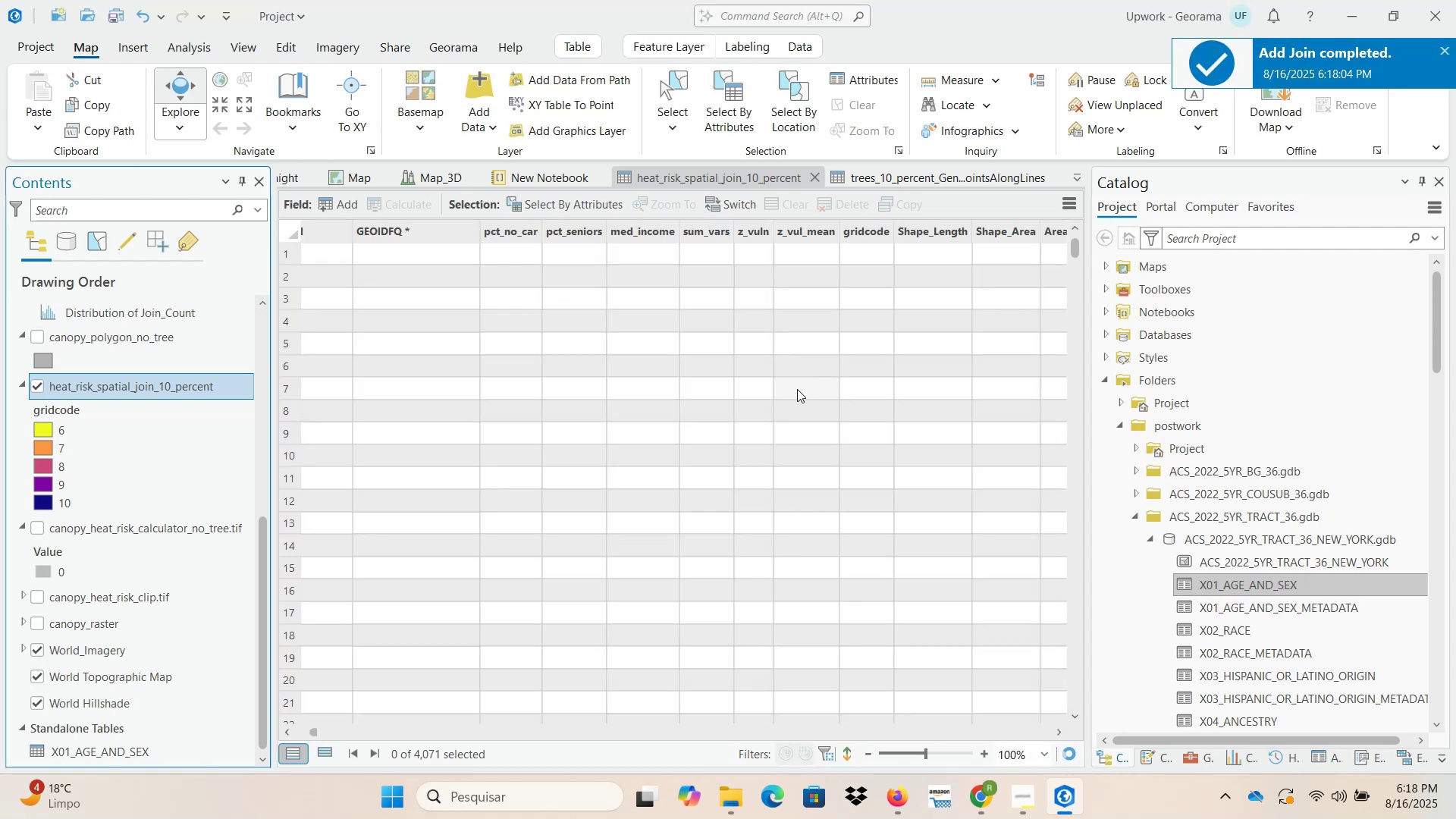 
wait(11.54)
 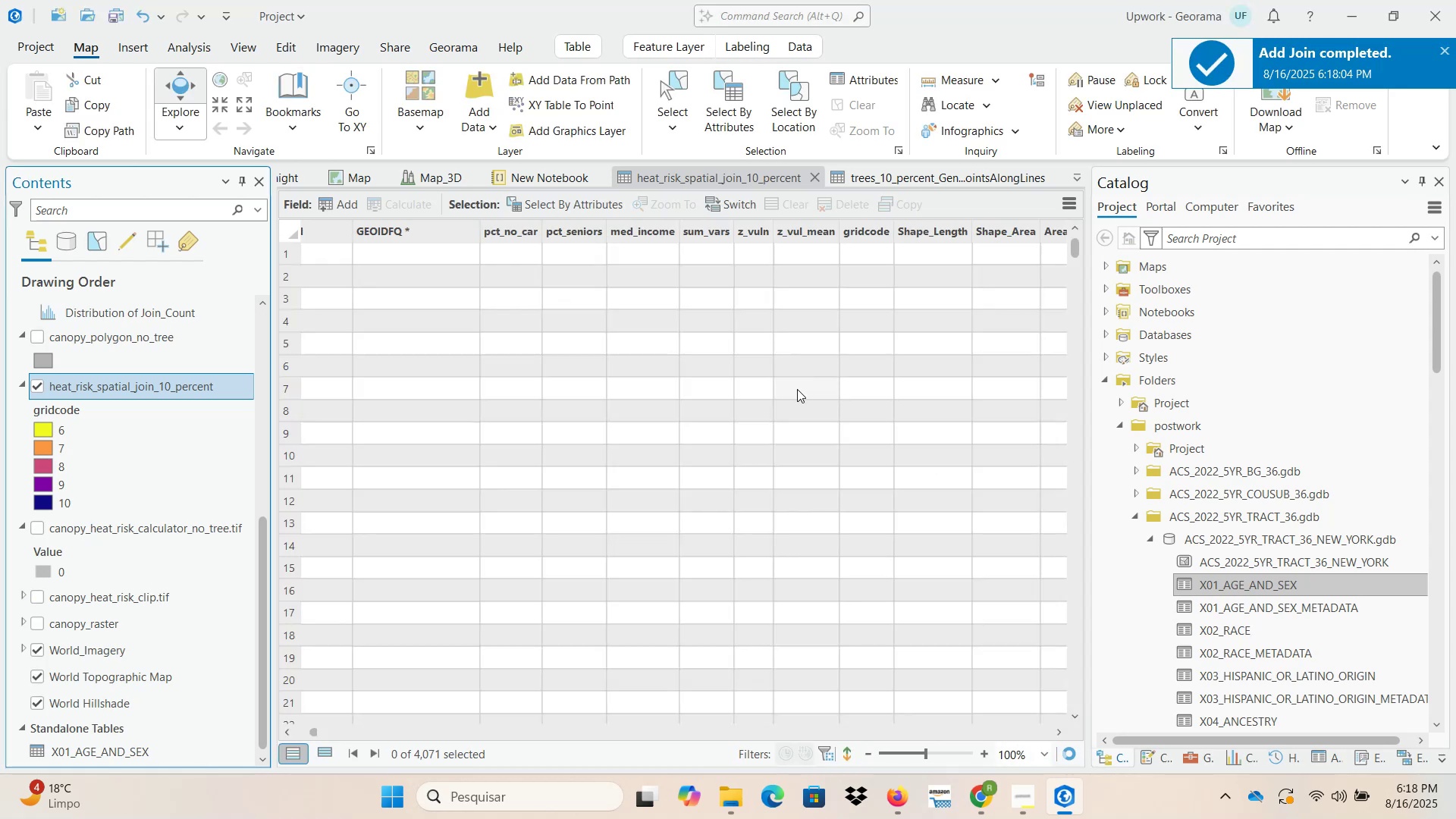 
left_click([1062, 236])
 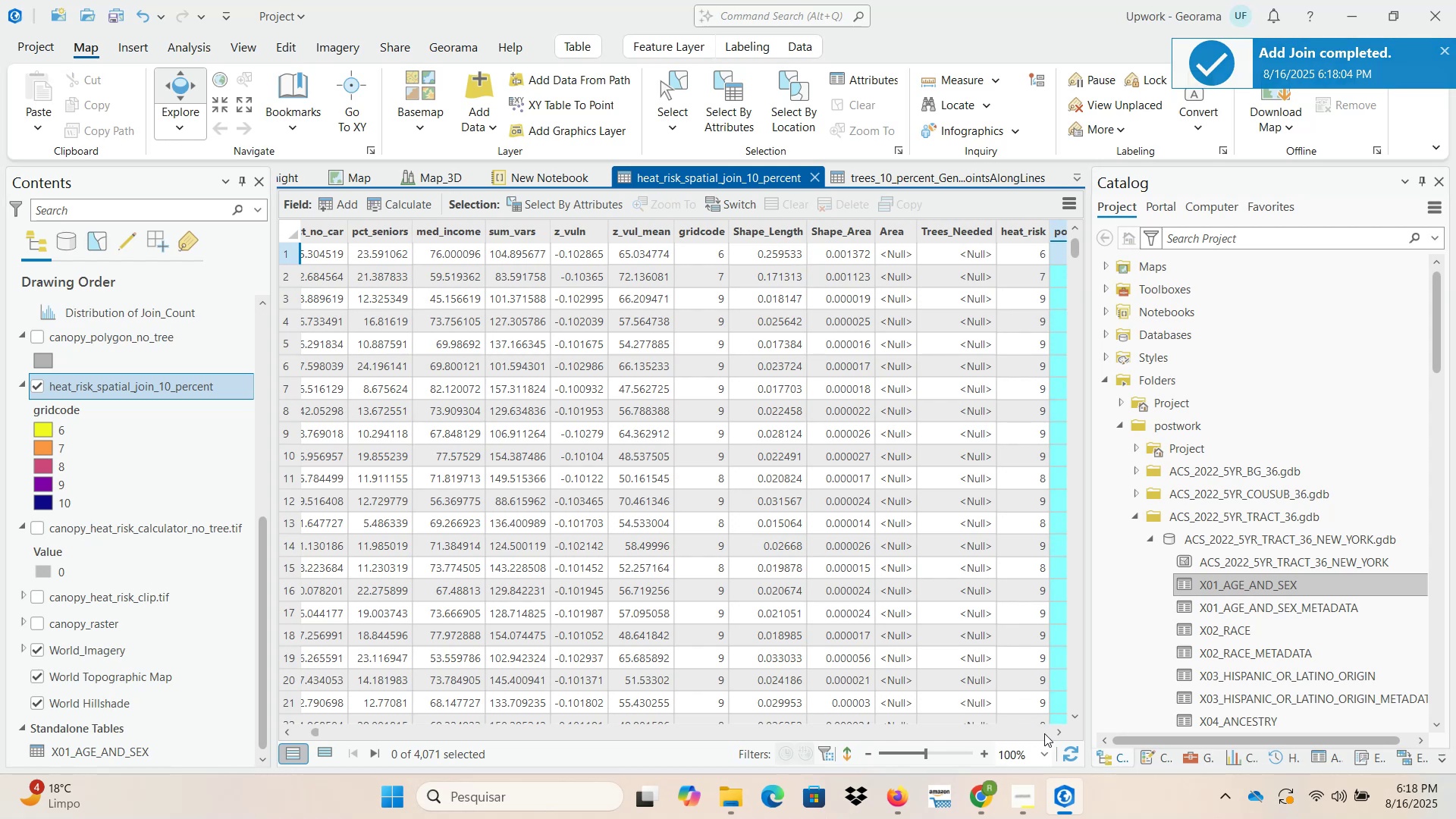 
double_click([1062, 733])
 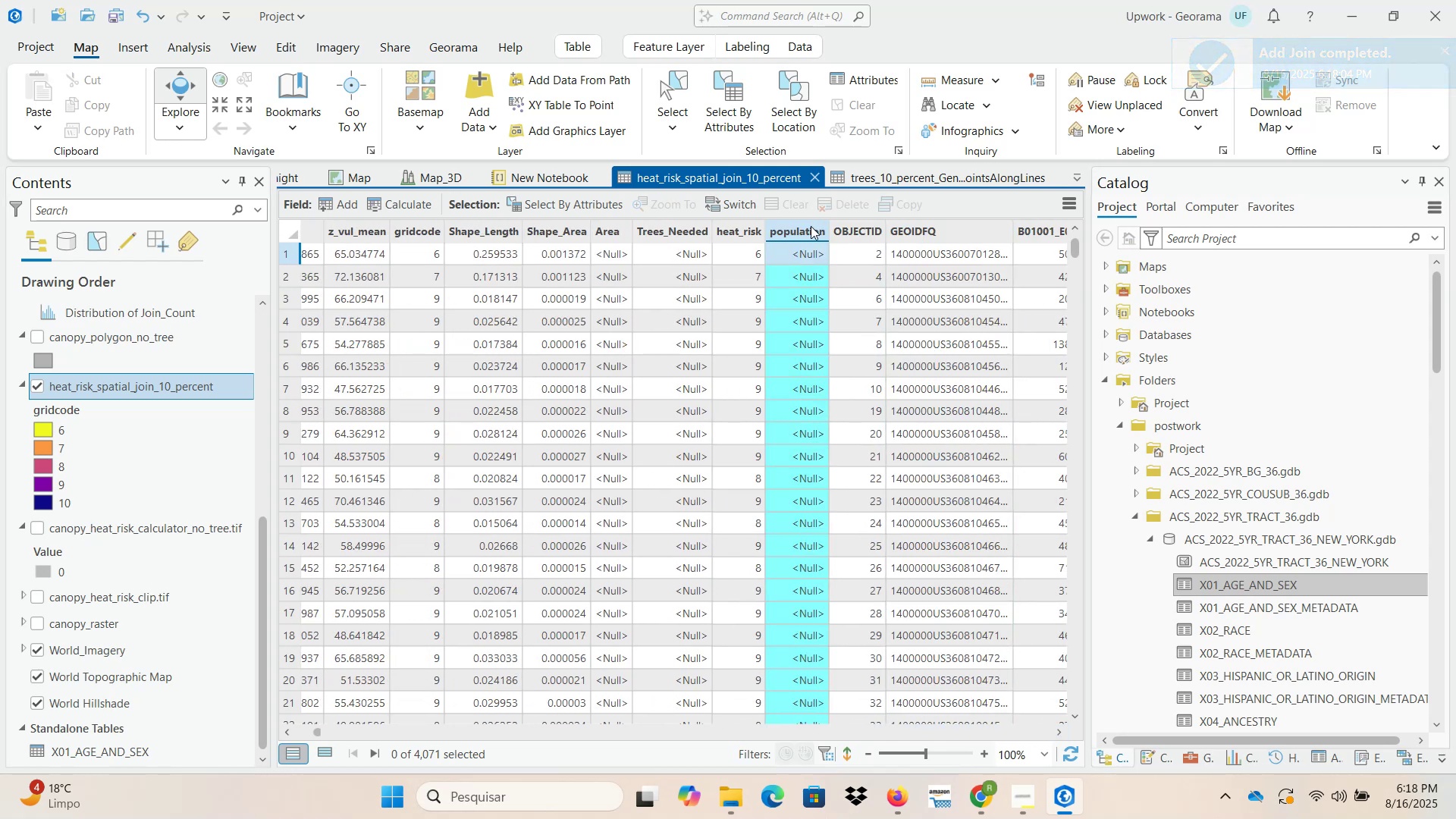 
right_click([808, 230])
 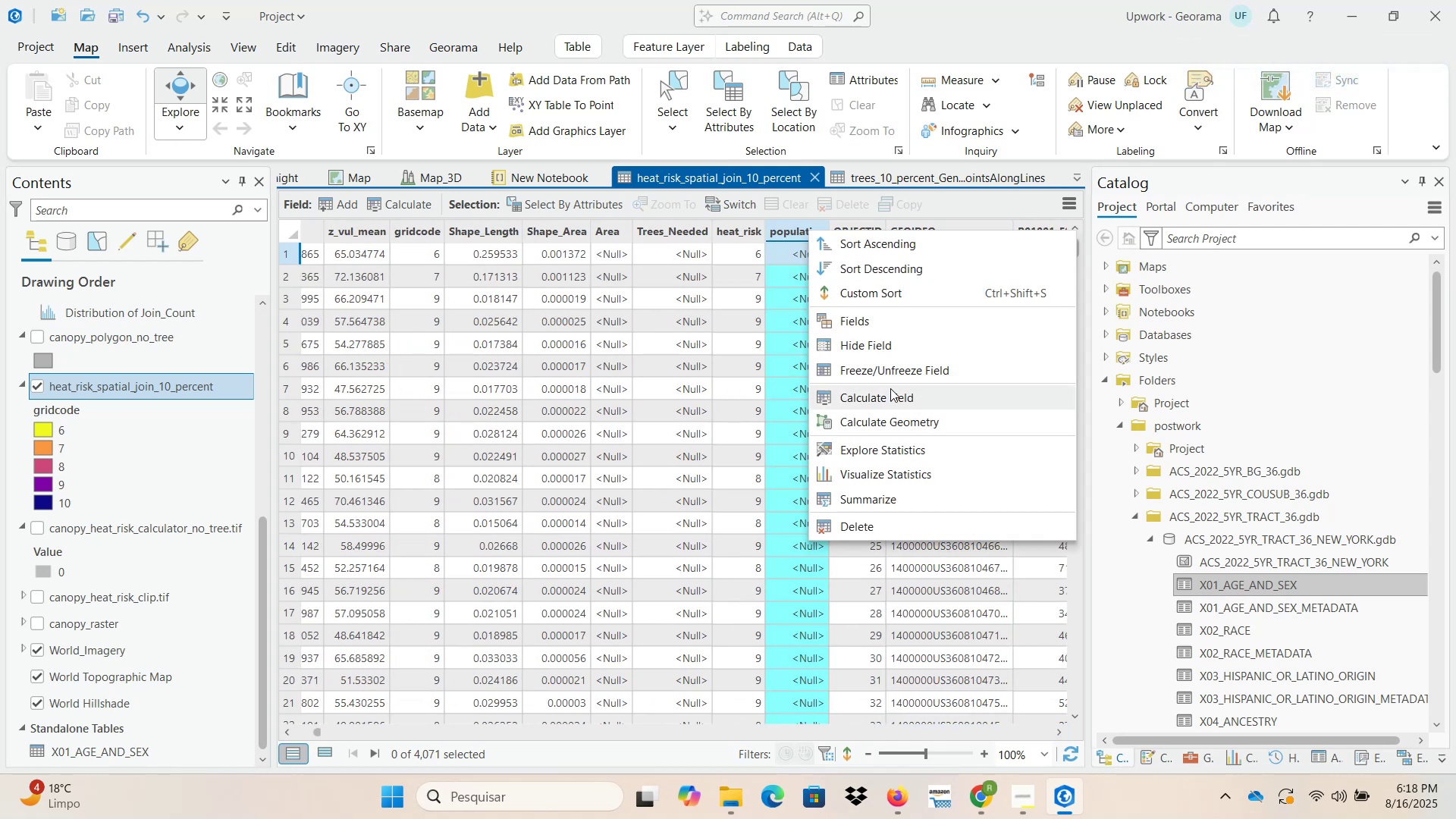 
left_click([892, 394])
 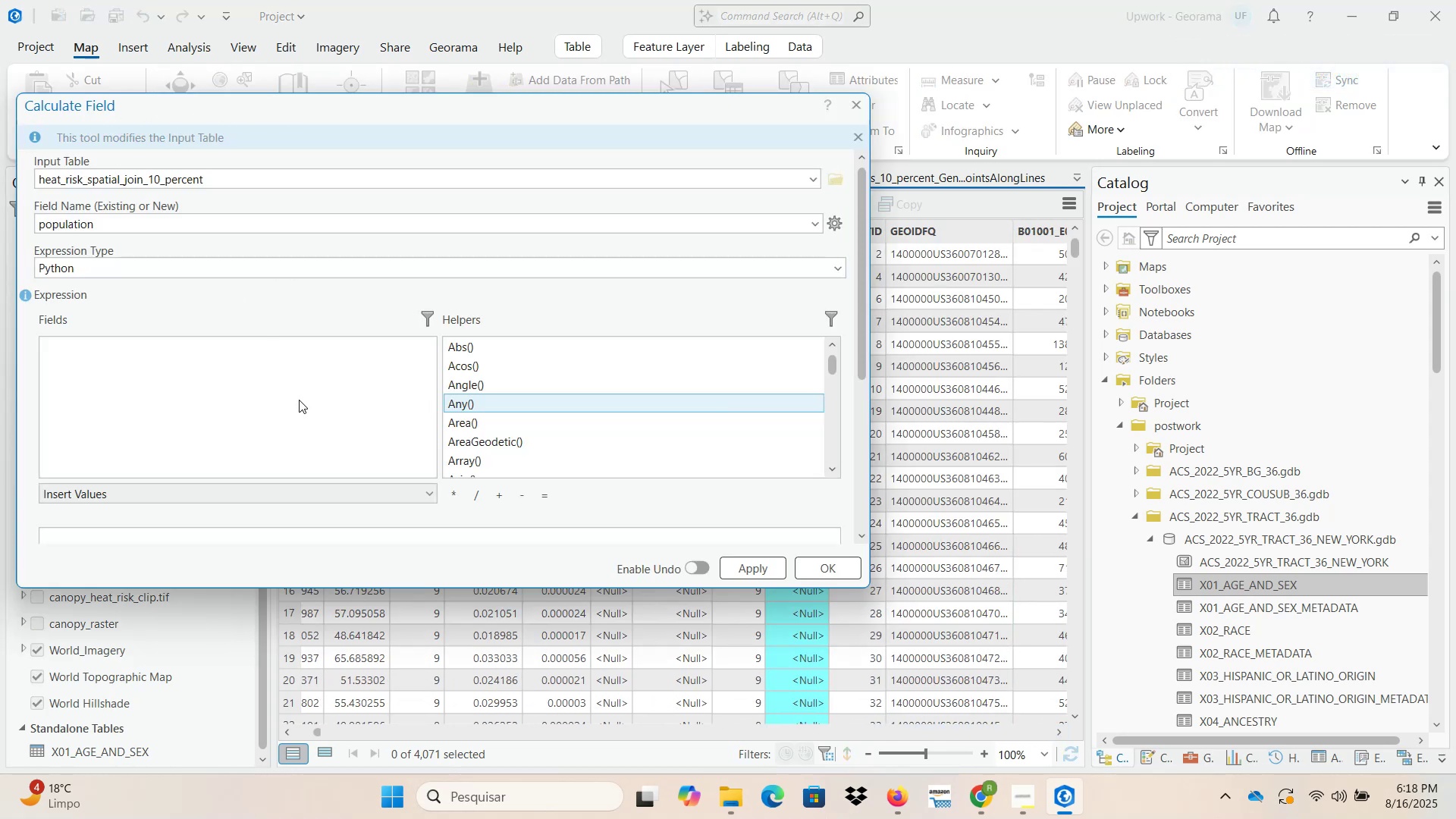 
scroll: coordinate [265, 418], scroll_direction: down, amount: 19.0
 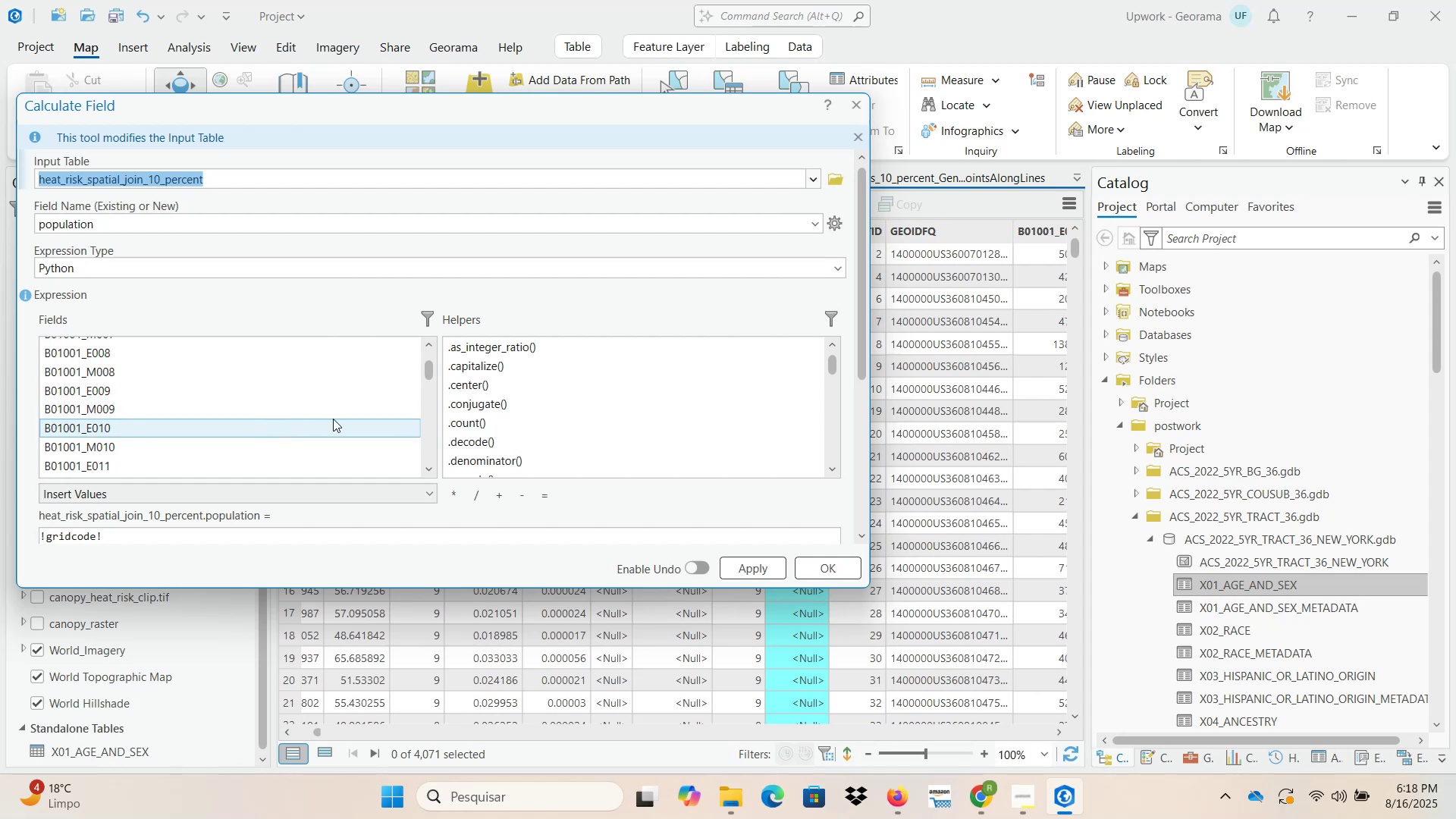 
scroll: coordinate [333, 419], scroll_direction: up, amount: 5.0
 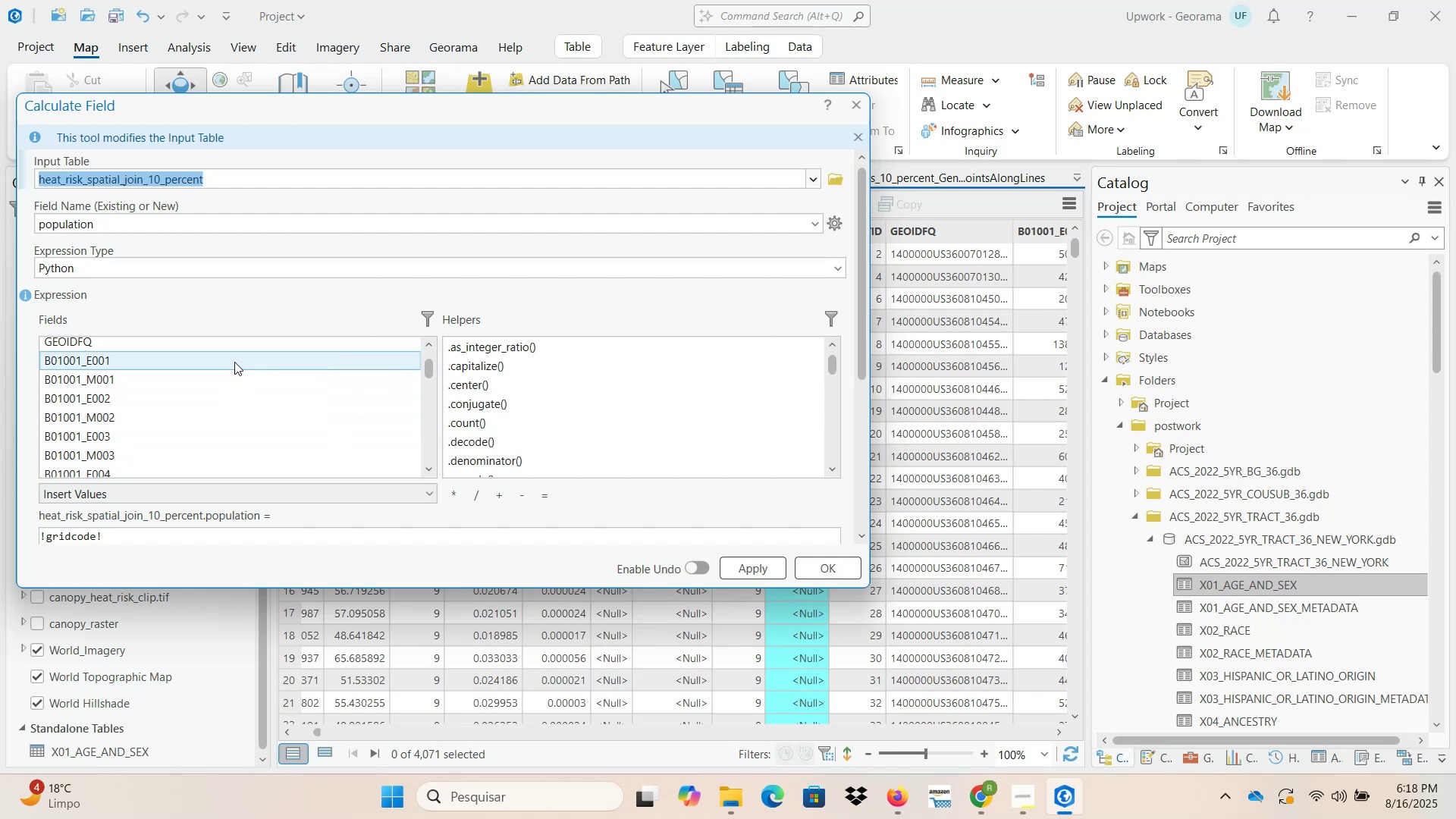 
double_click([234, 362])
 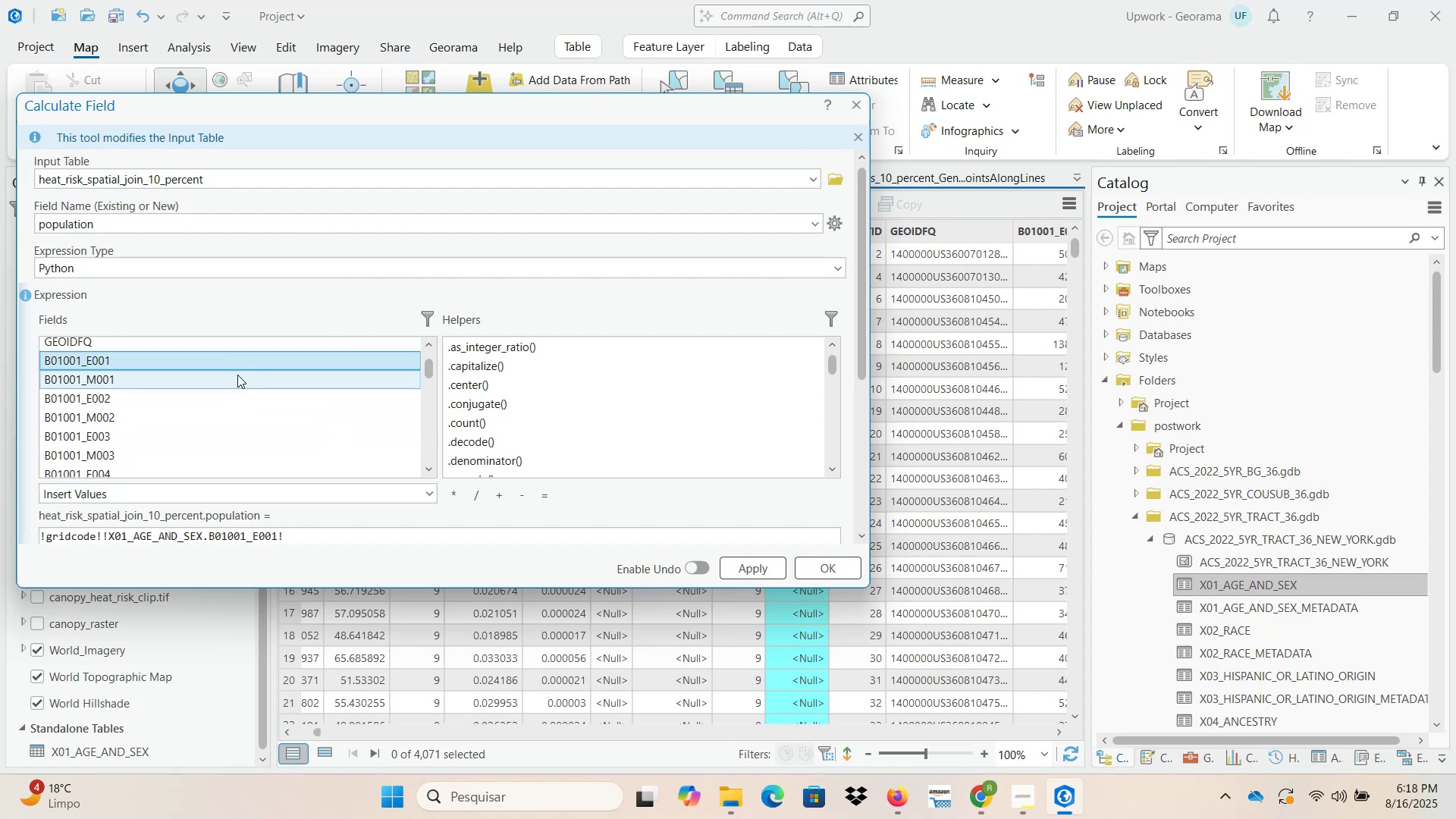 
scroll: coordinate [305, 460], scroll_direction: down, amount: 1.0
 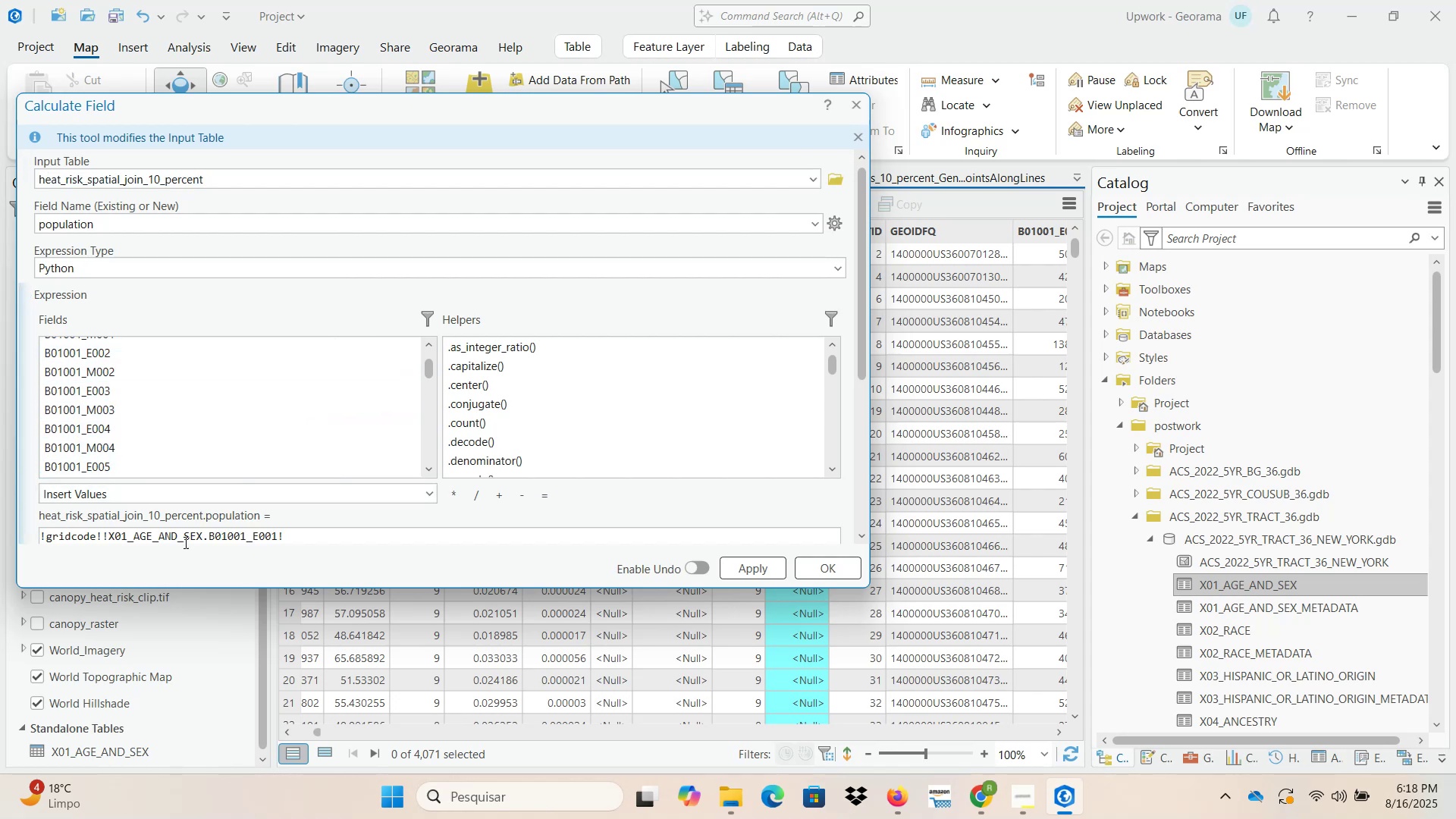 
left_click([205, 533])
 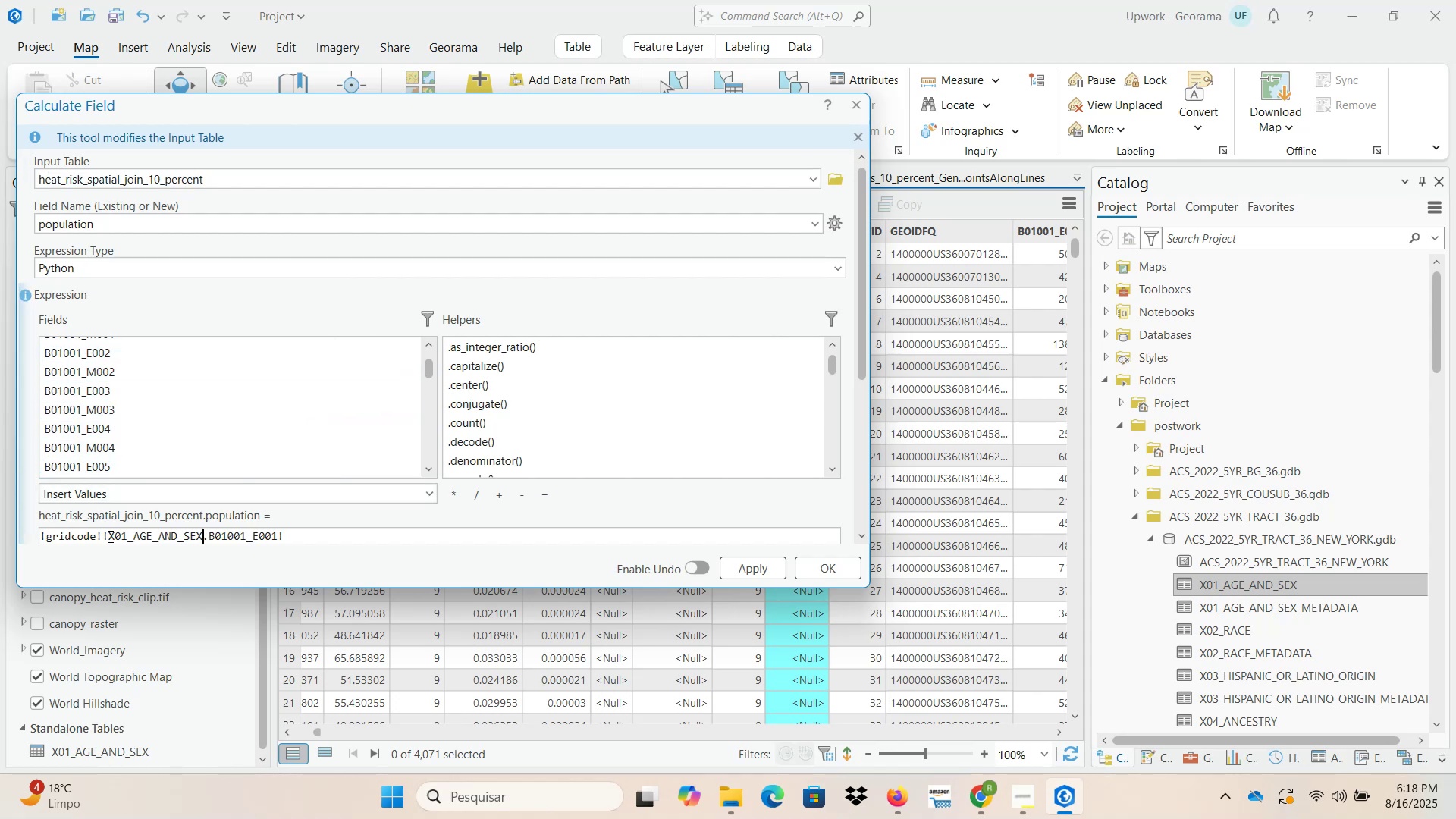 
left_click_drag(start_coordinate=[103, 534], to_coordinate=[0, 534])
 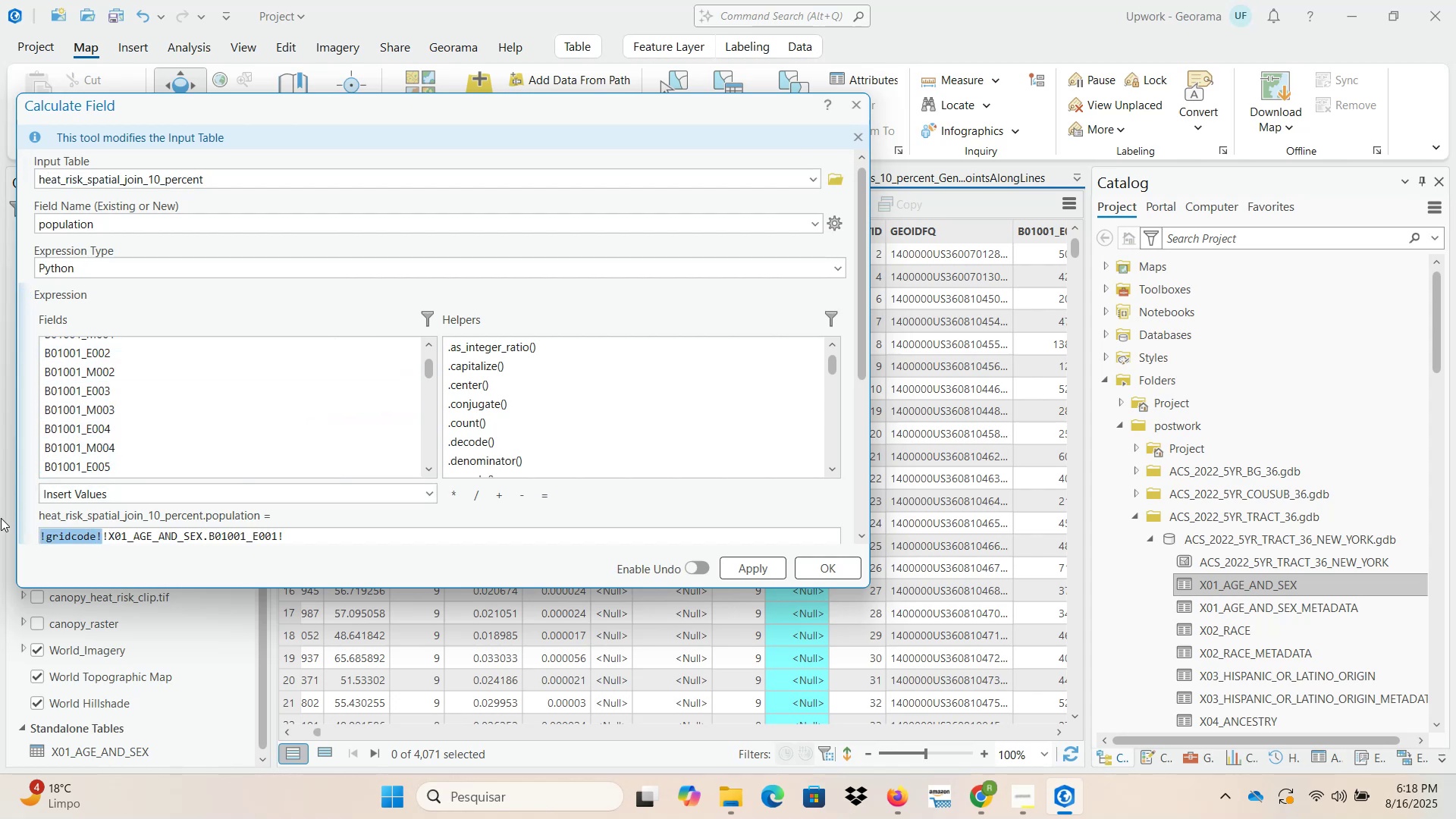 
key(Backspace)
 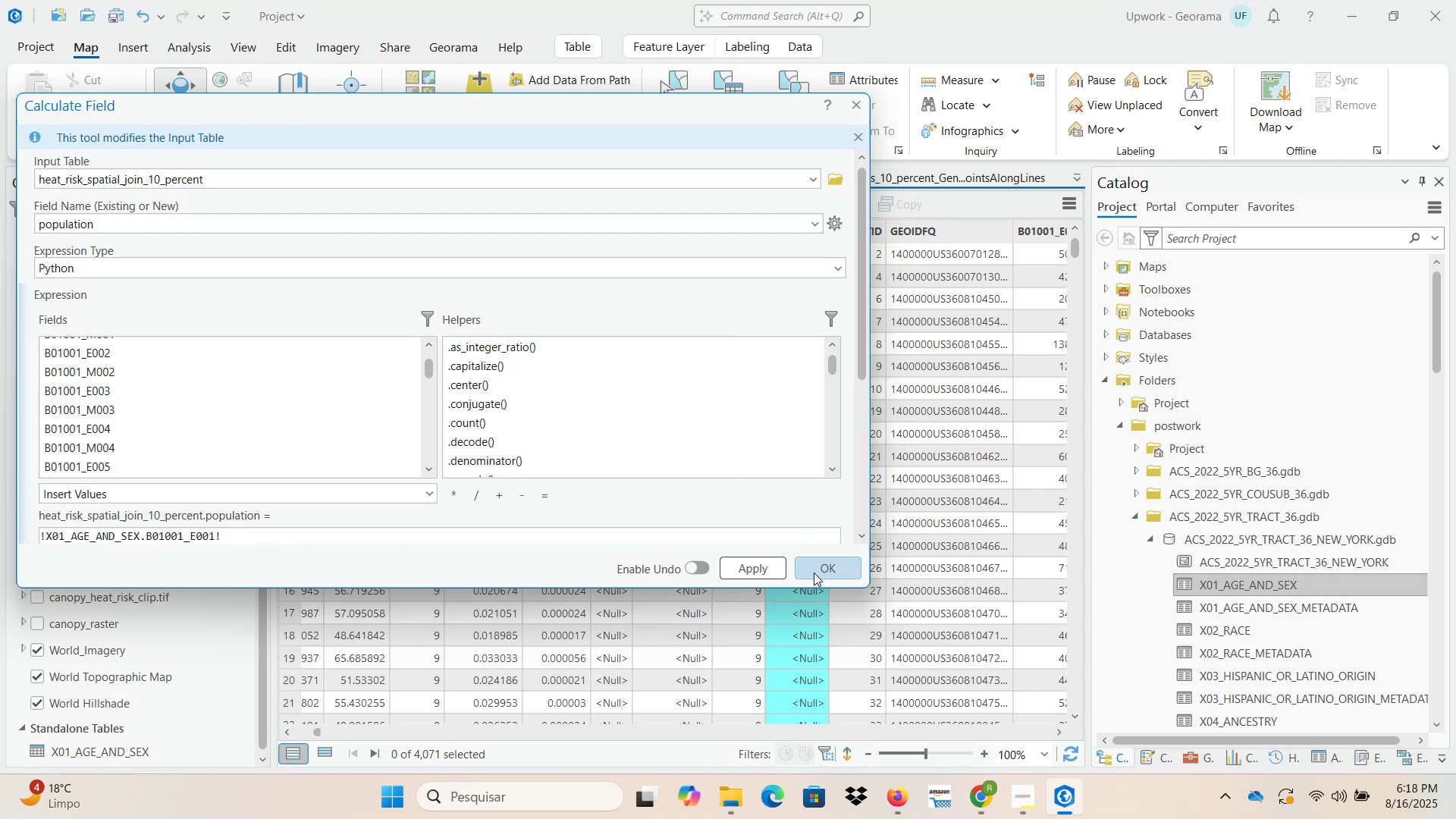 
left_click([748, 570])
 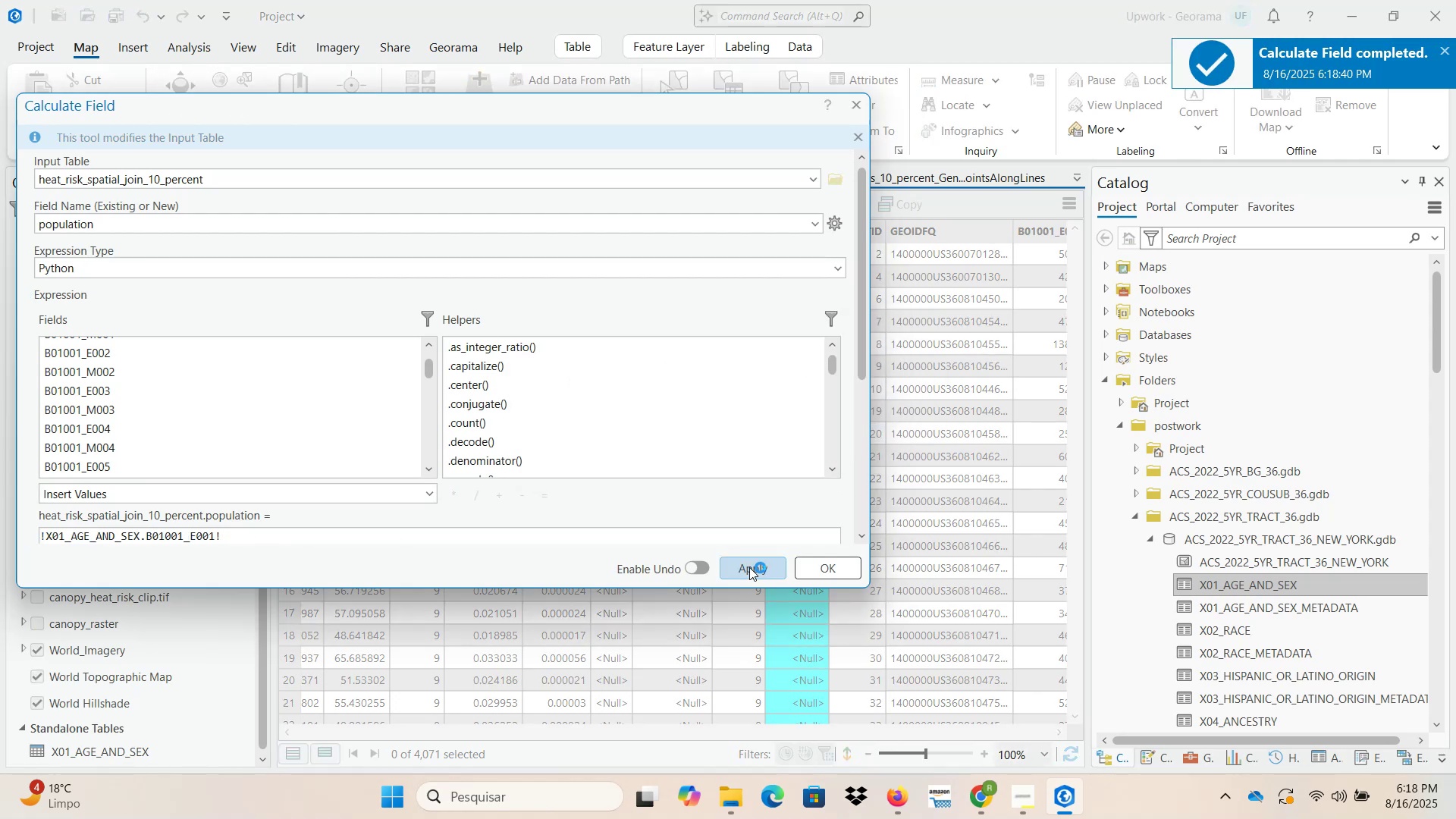 
left_click([822, 571])
 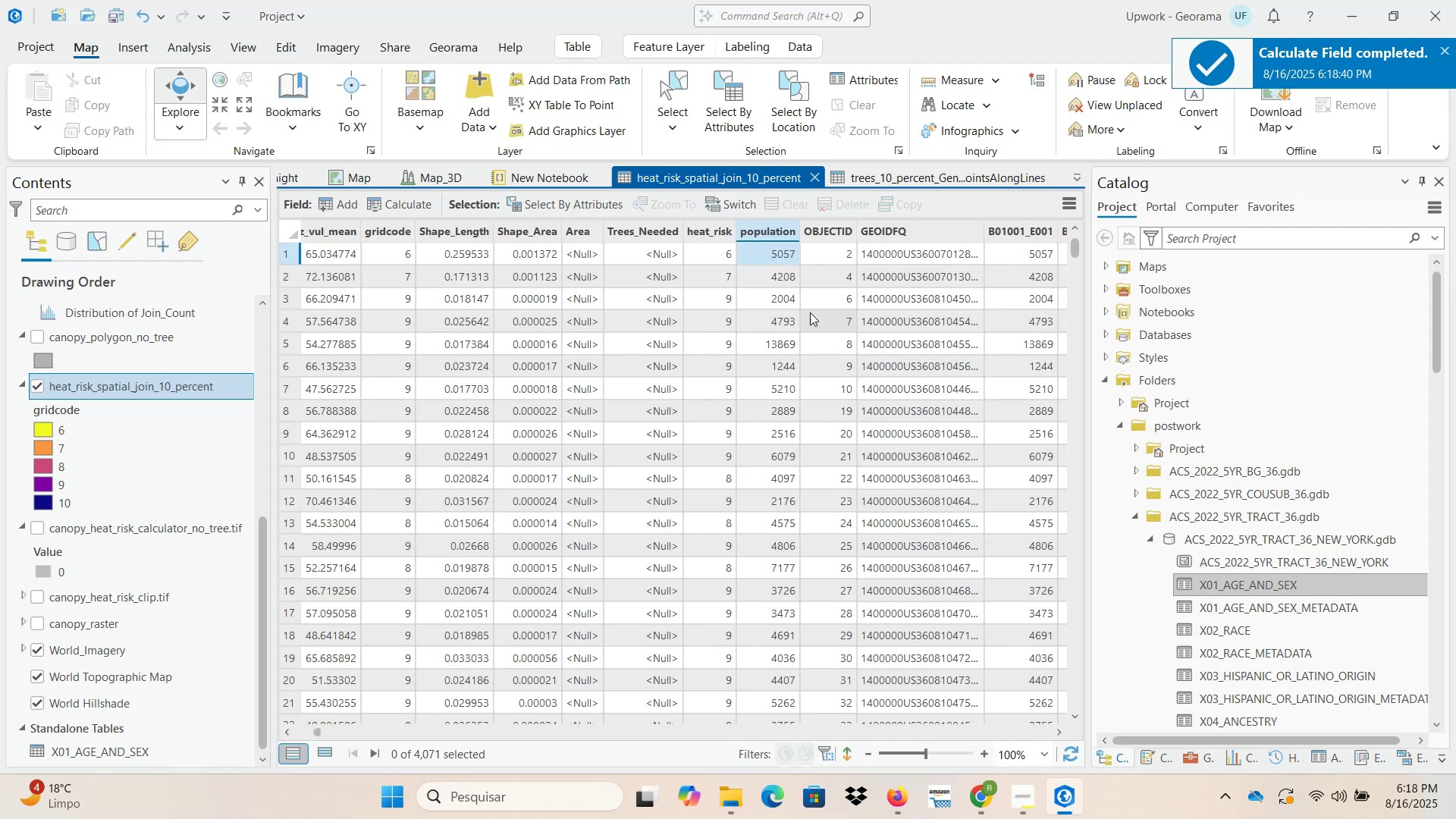 
right_click([102, 387])
 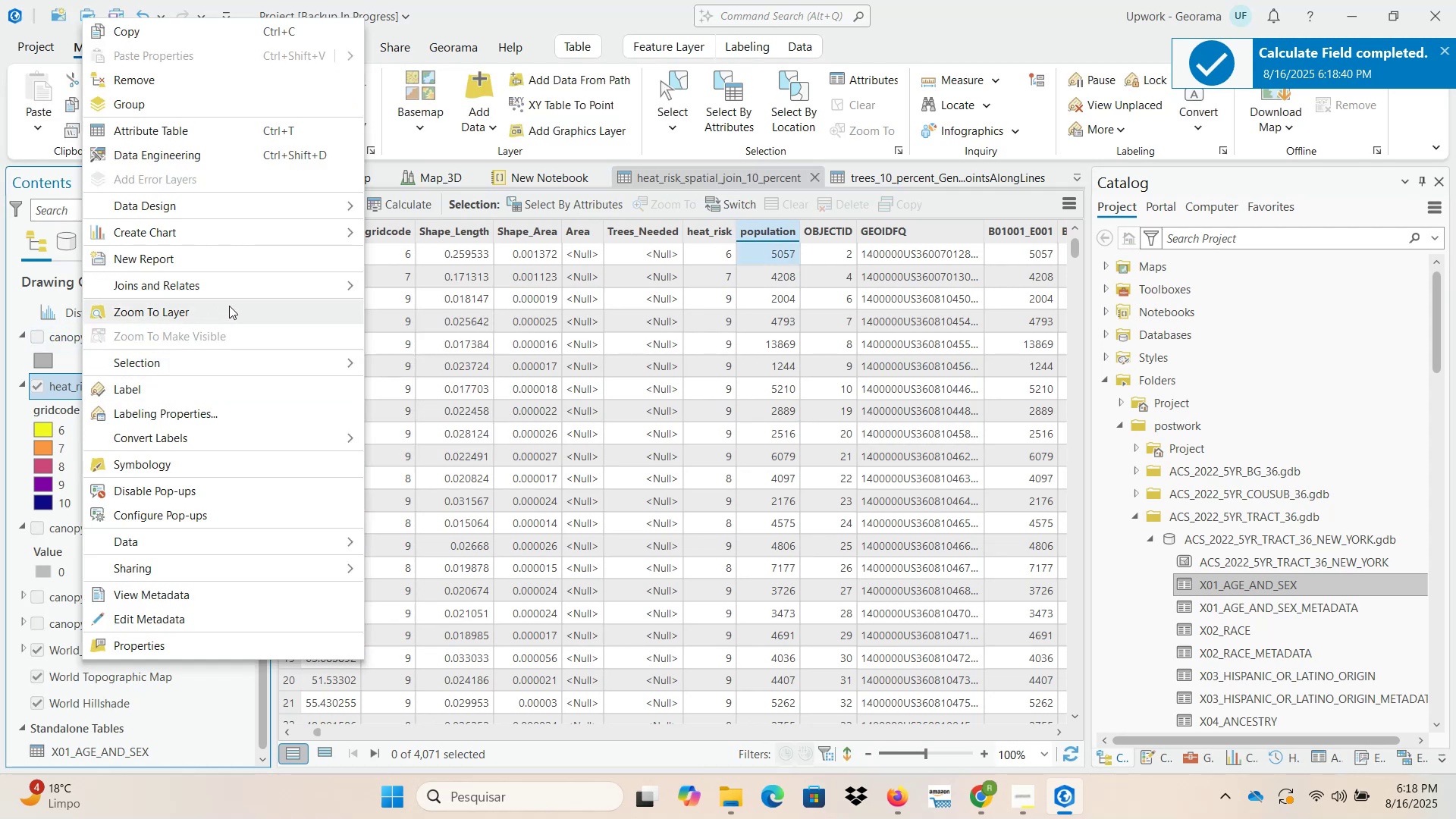 
left_click([249, 292])
 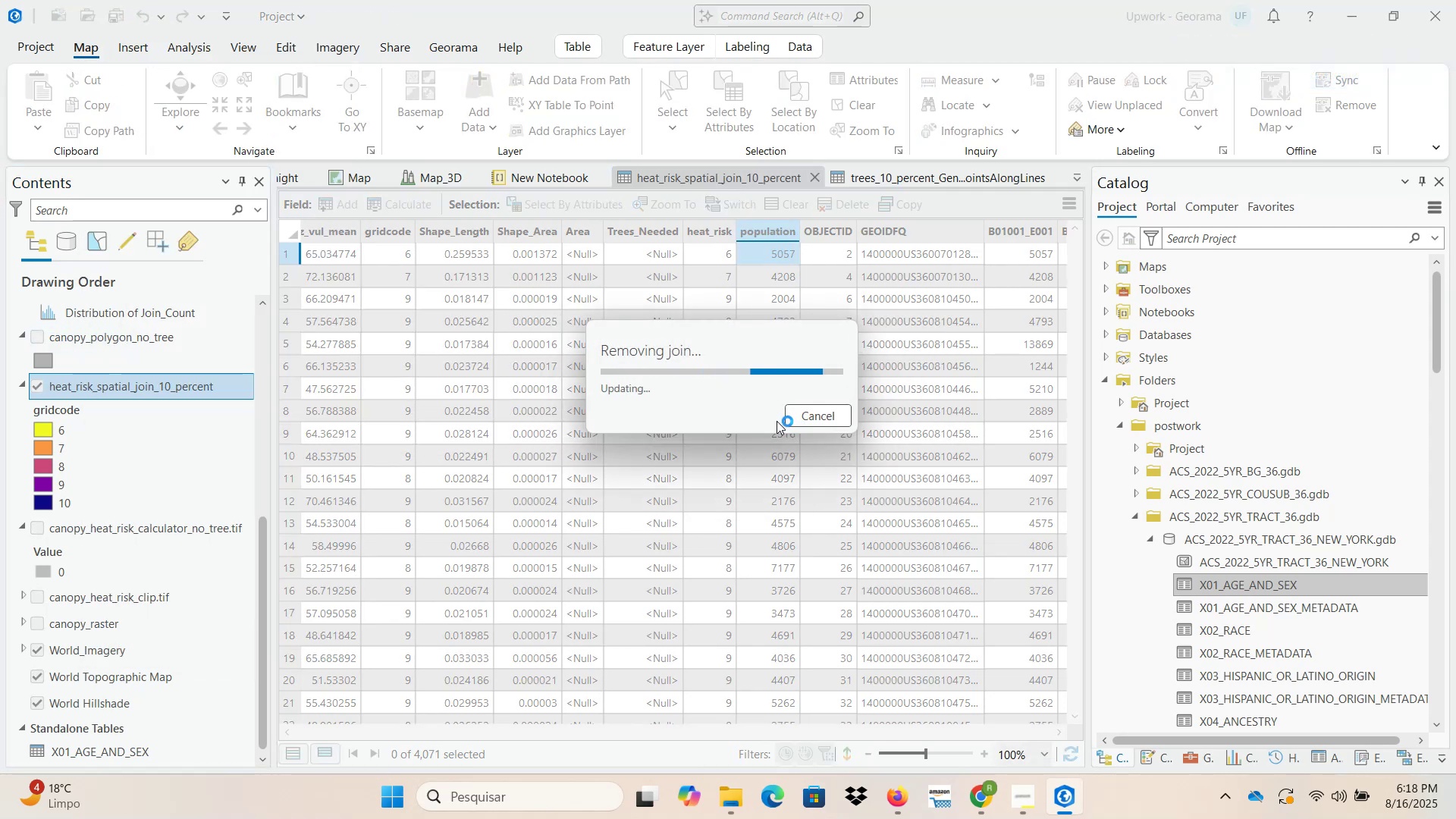 
wait(10.48)
 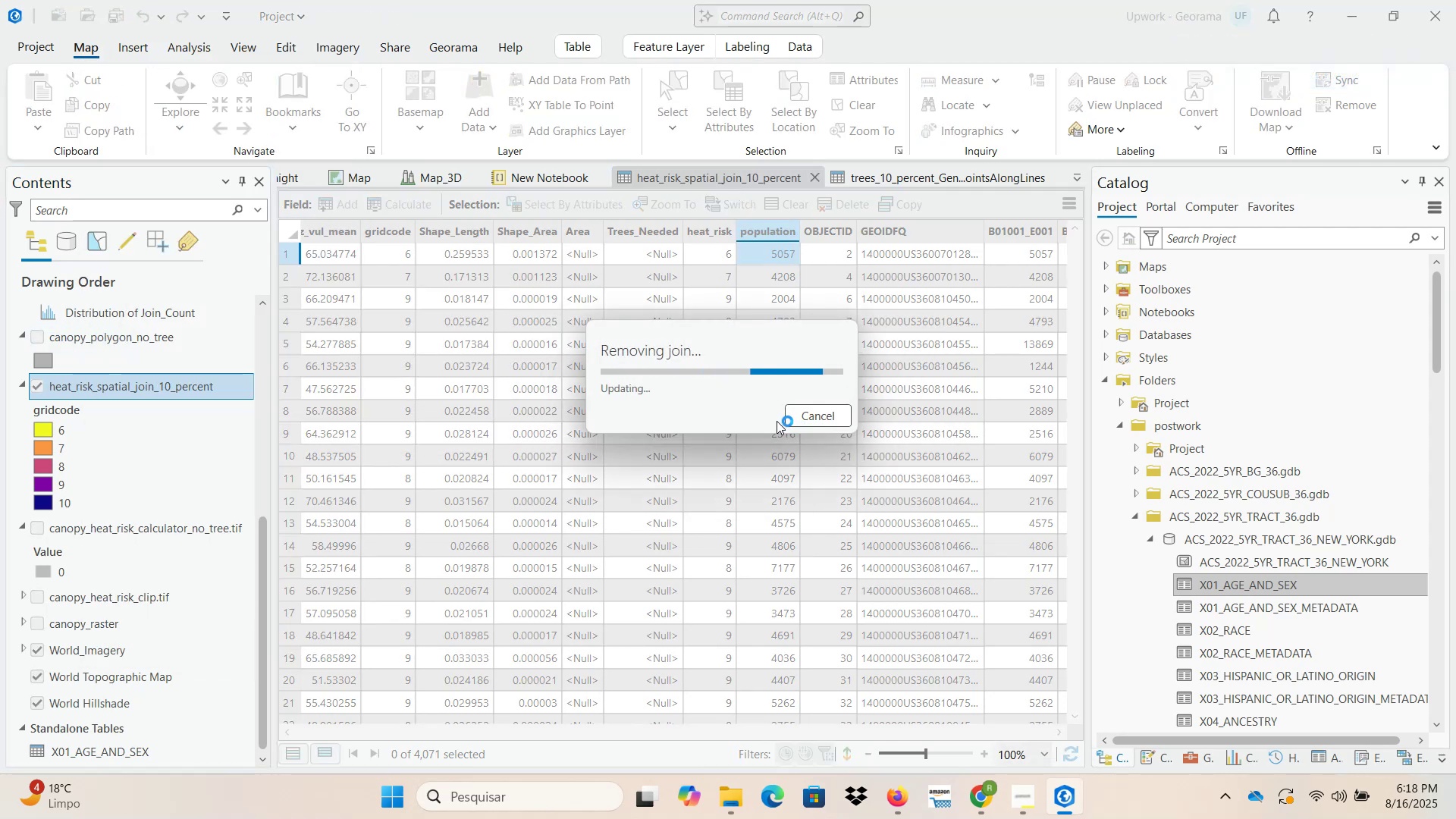 
left_click_drag(start_coordinate=[899, 739], to_coordinate=[918, 734])
 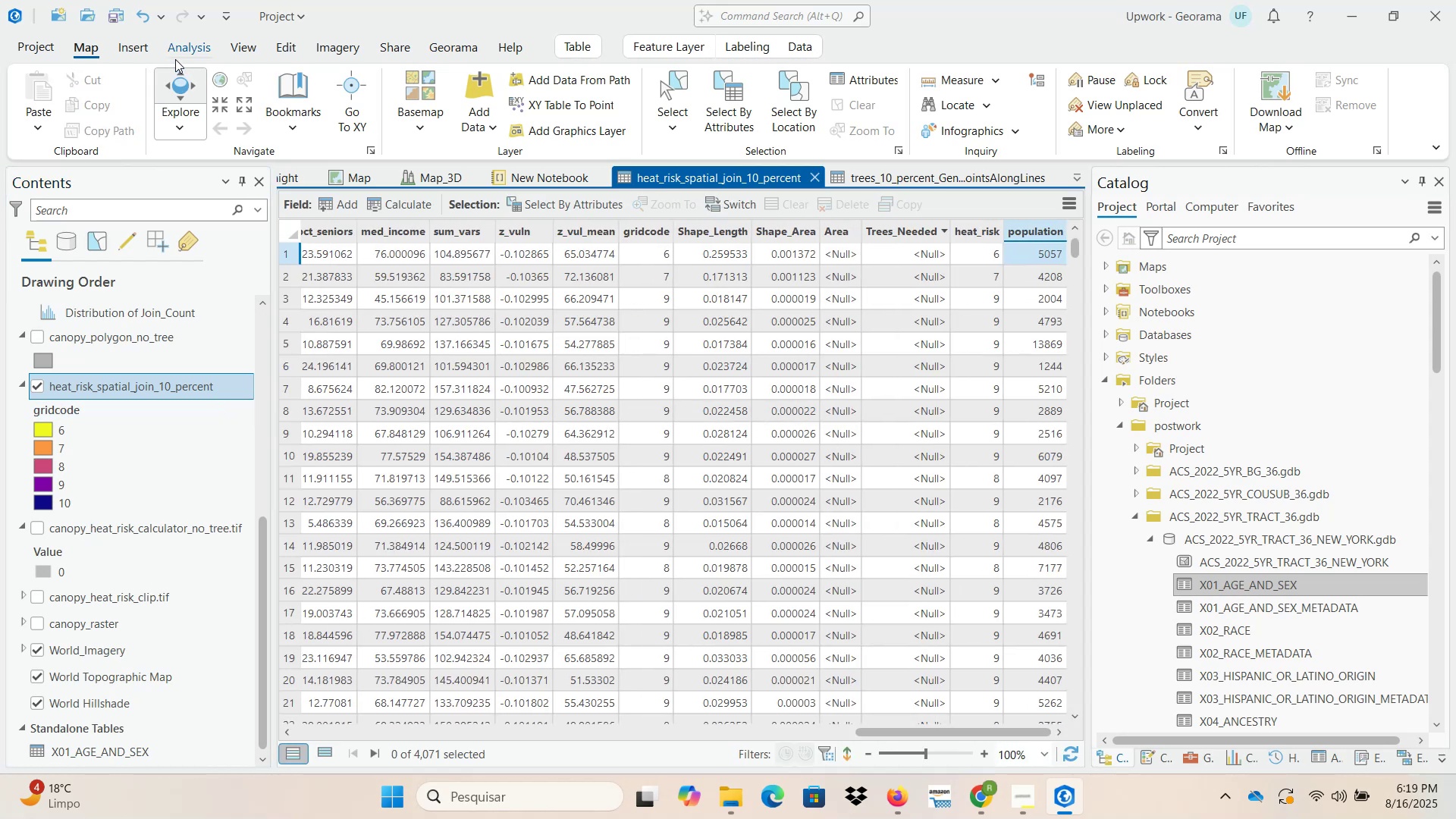 
left_click([185, 49])
 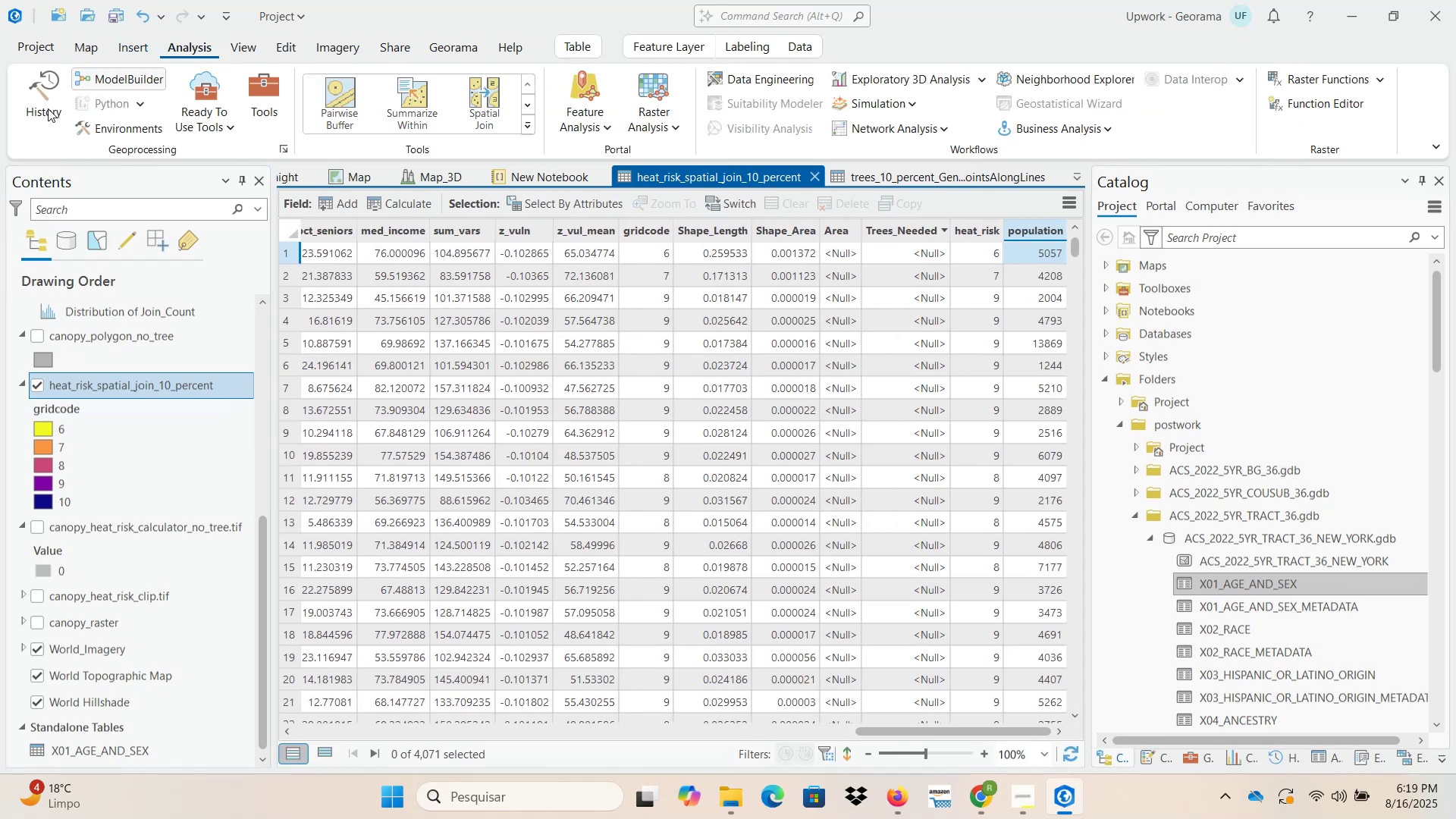 
left_click([39, 105])
 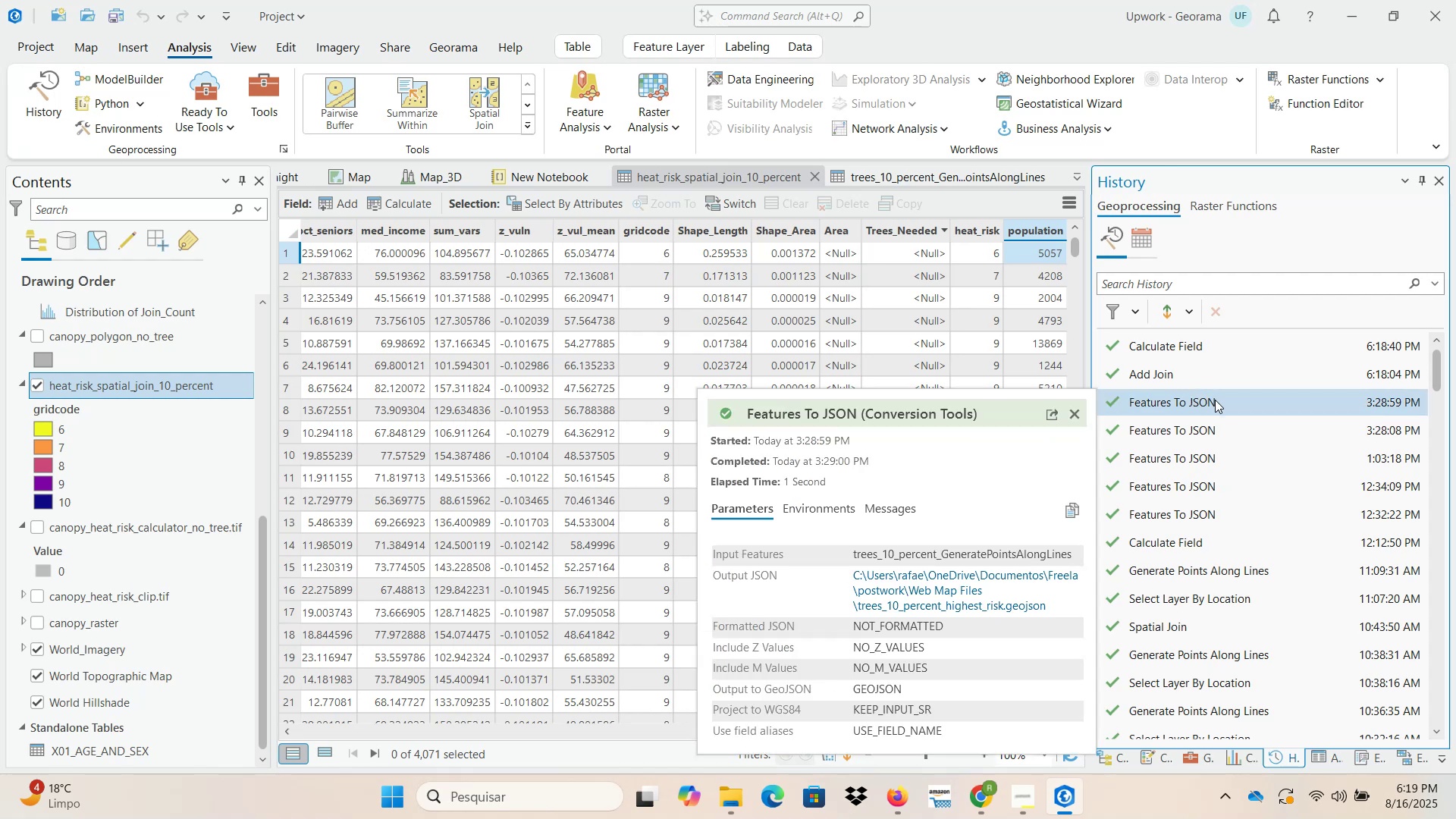 
double_click([1216, 400])
 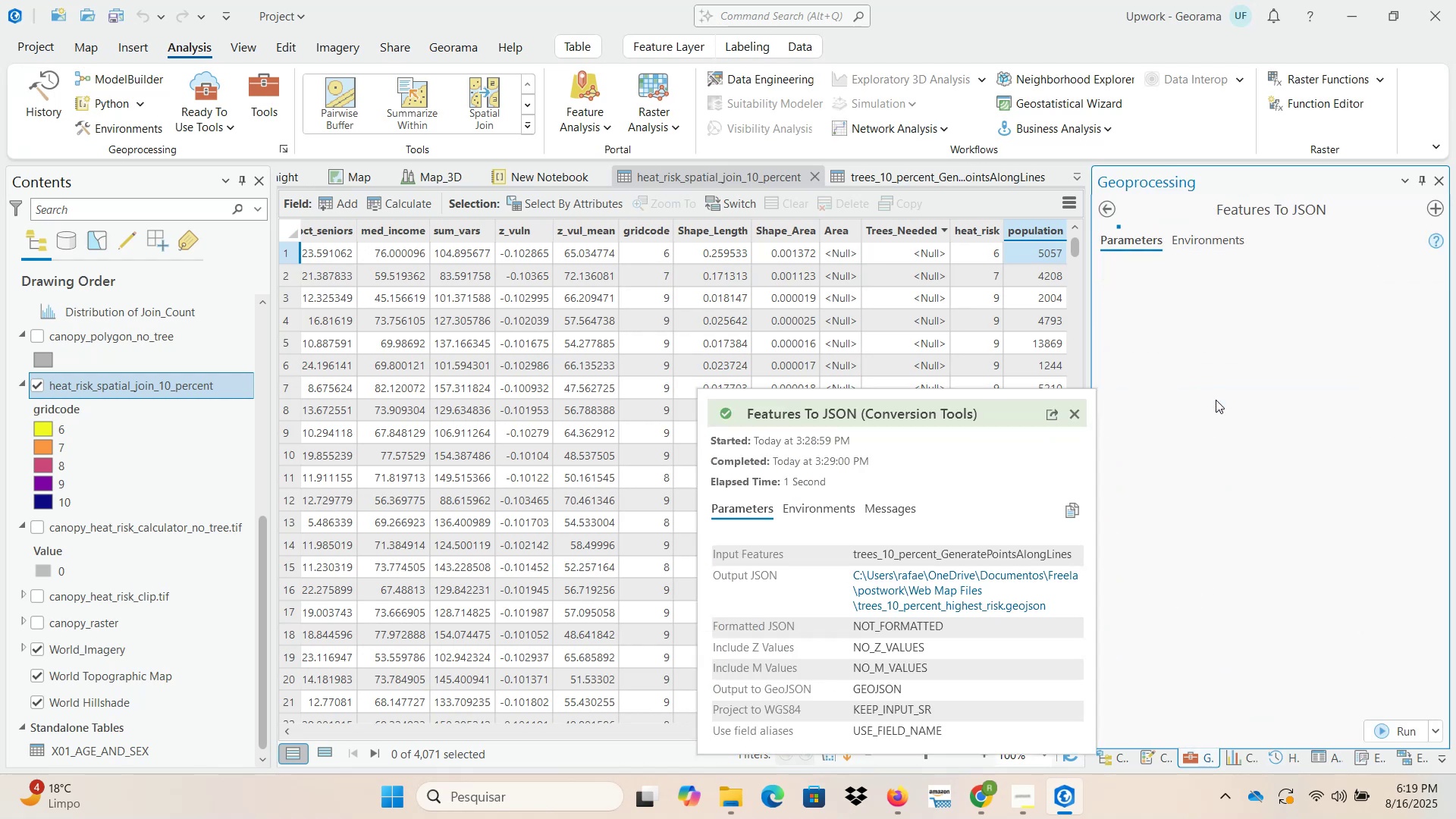 
triple_click([1216, 400])
 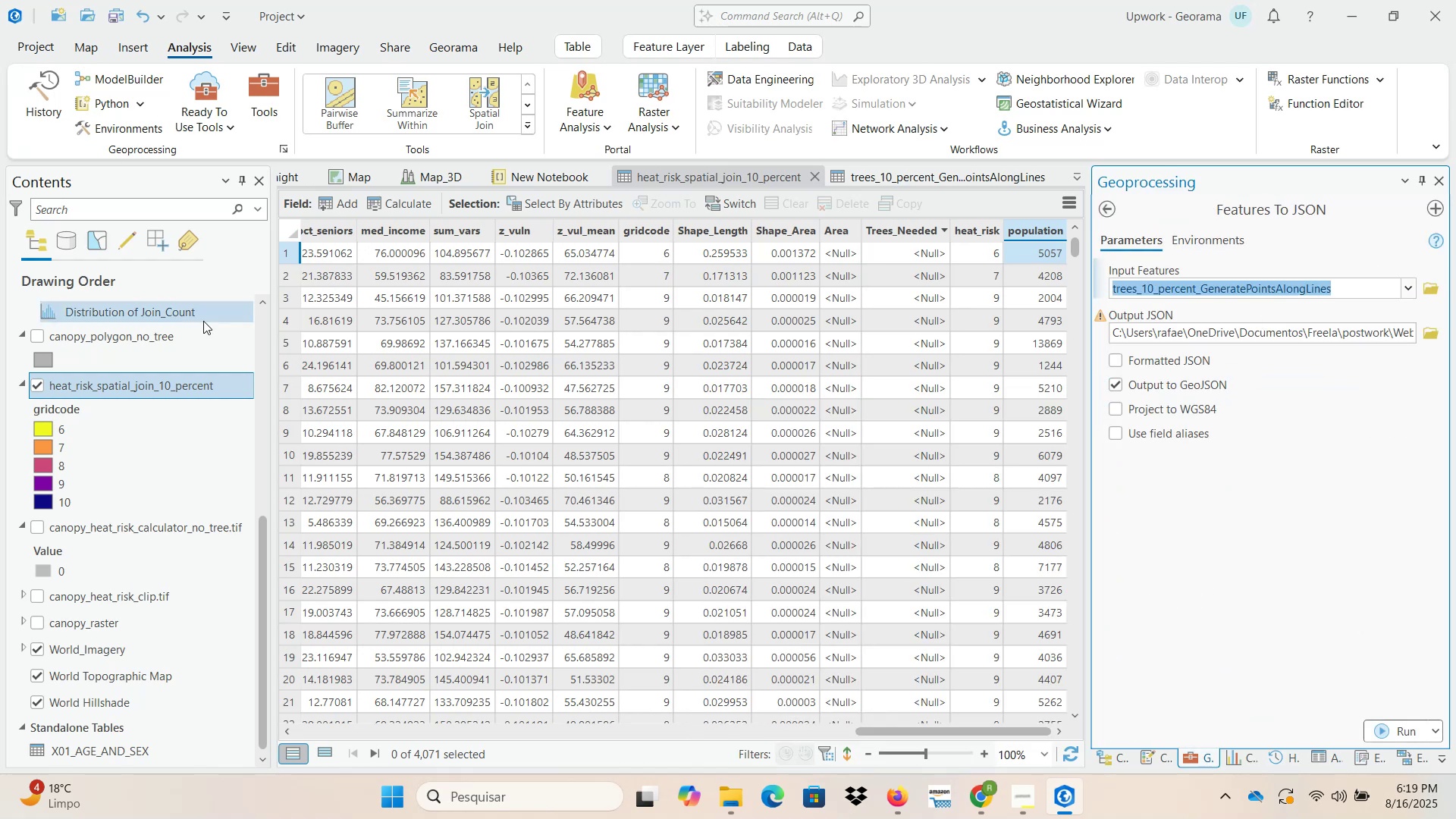 
left_click_drag(start_coordinate=[176, 385], to_coordinate=[1222, 290])
 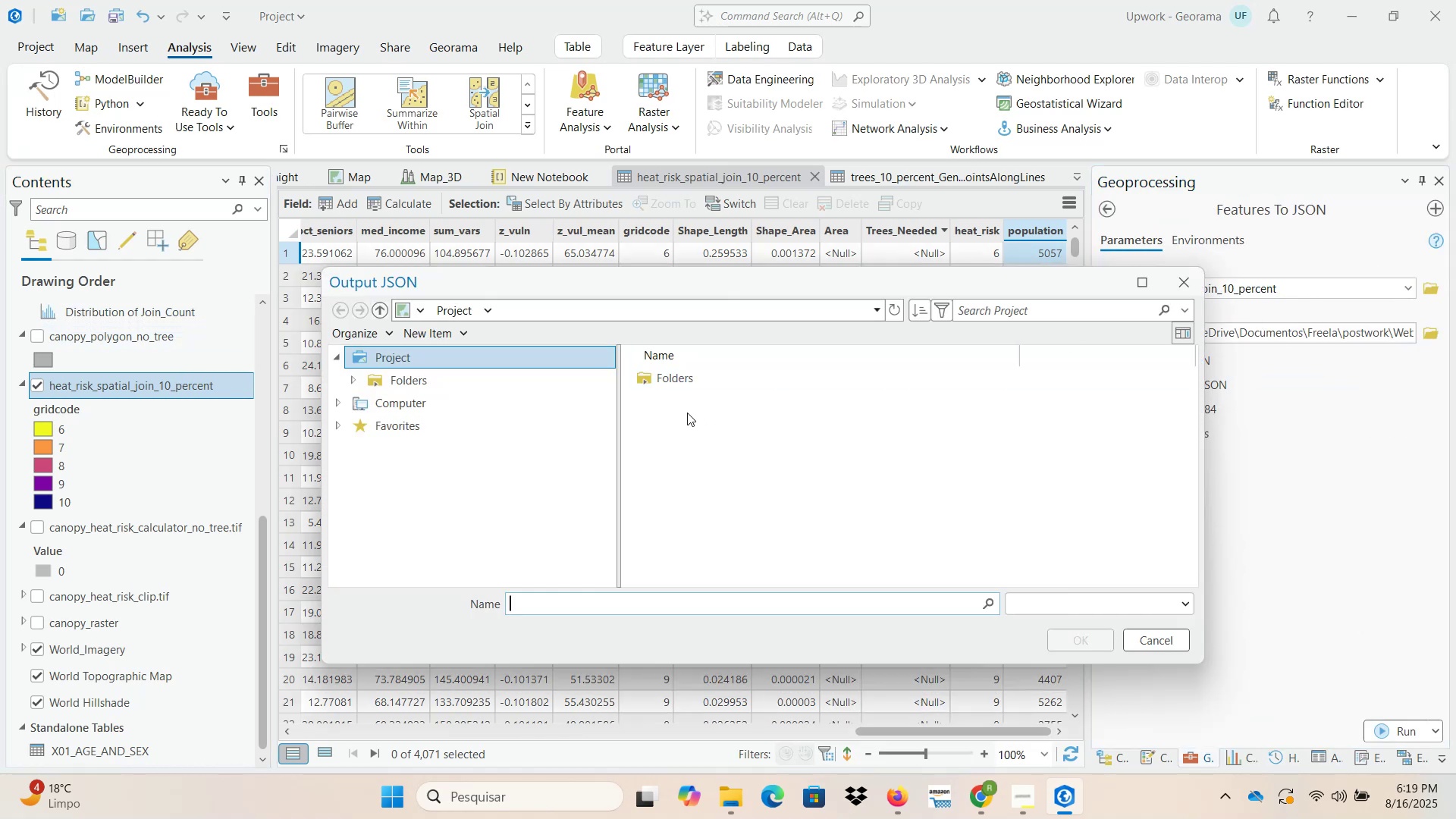 
left_click([466, 381])
 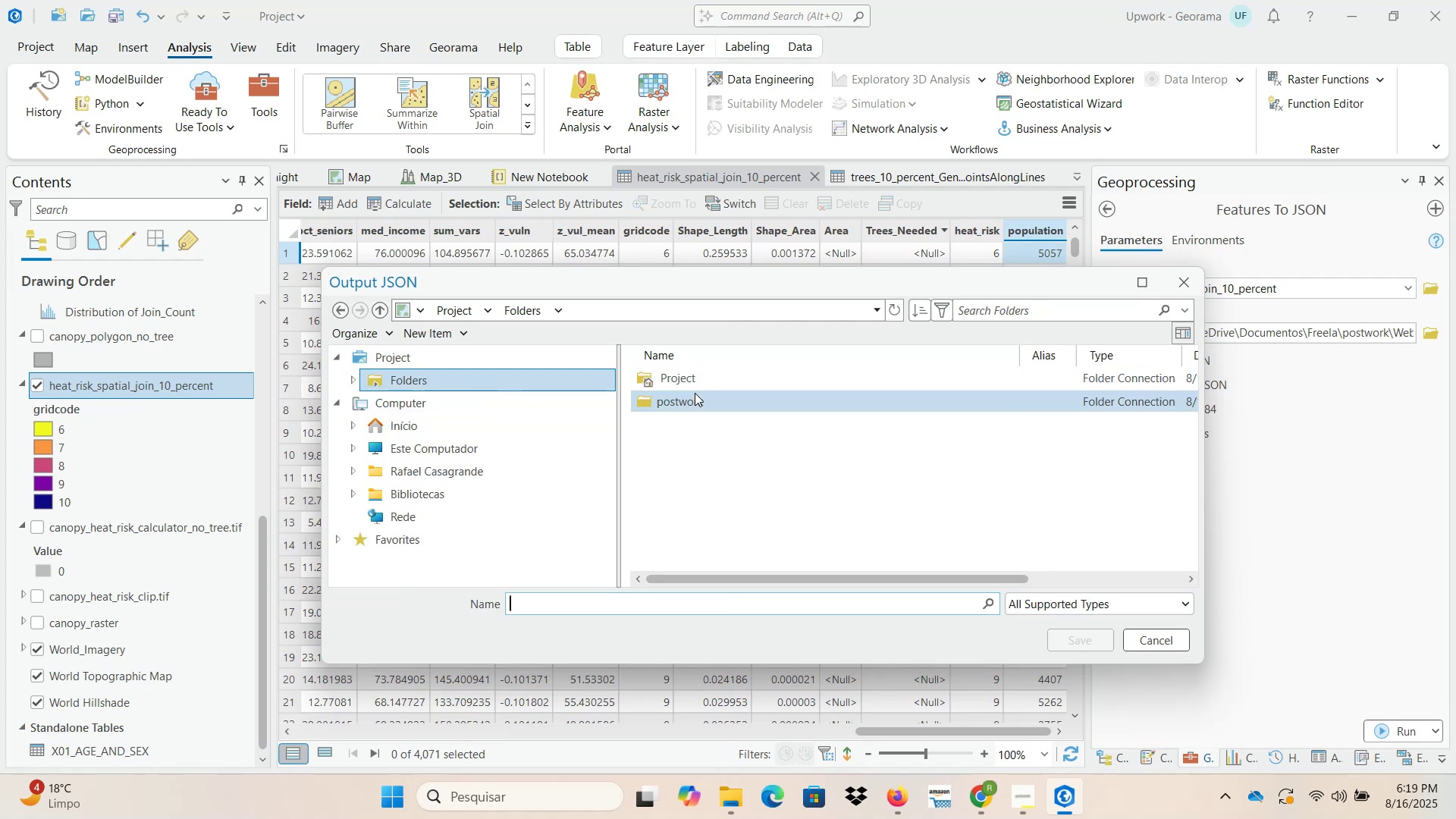 
double_click([696, 397])
 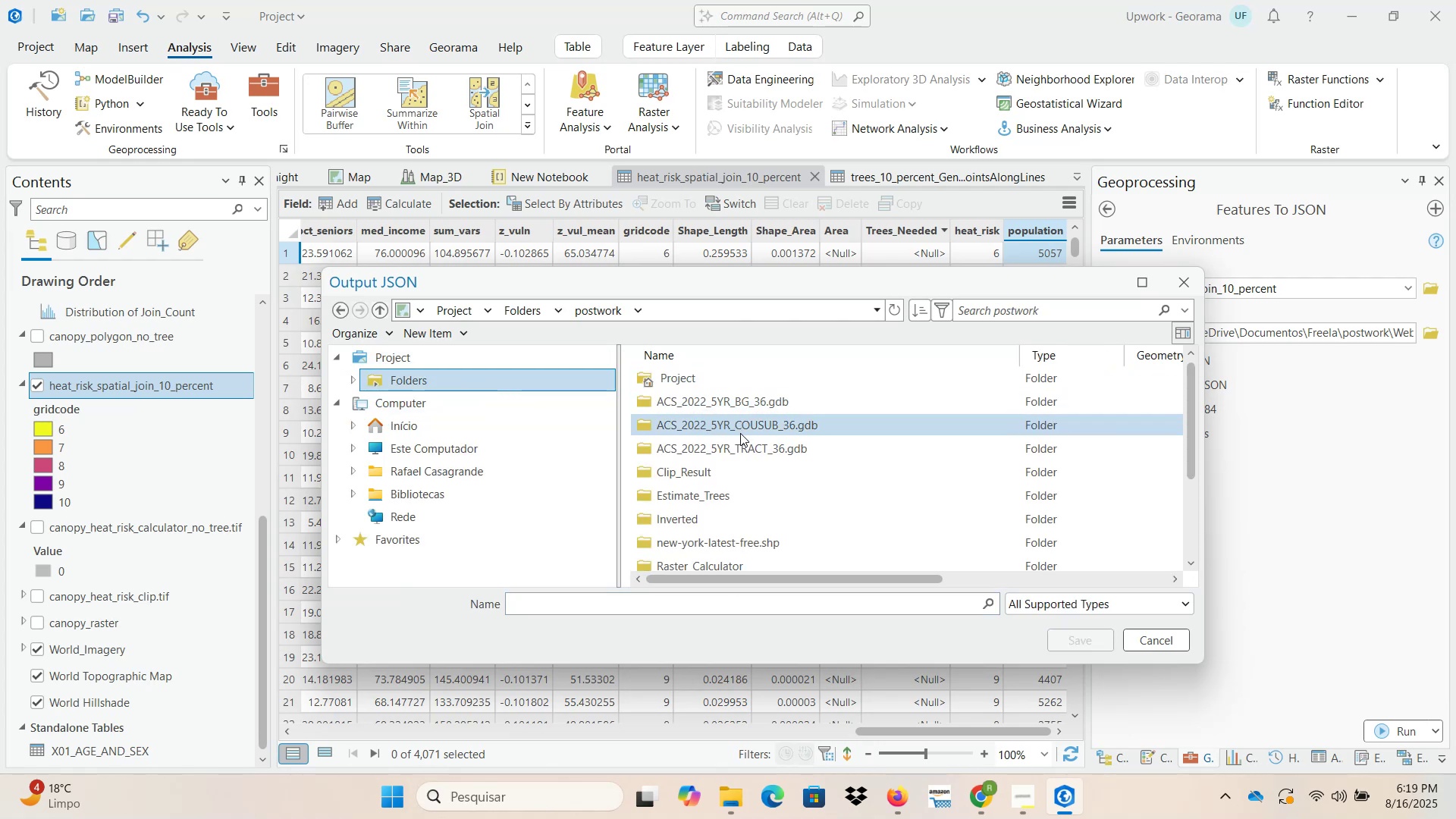 
scroll: coordinate [725, 442], scroll_direction: down, amount: 7.0
 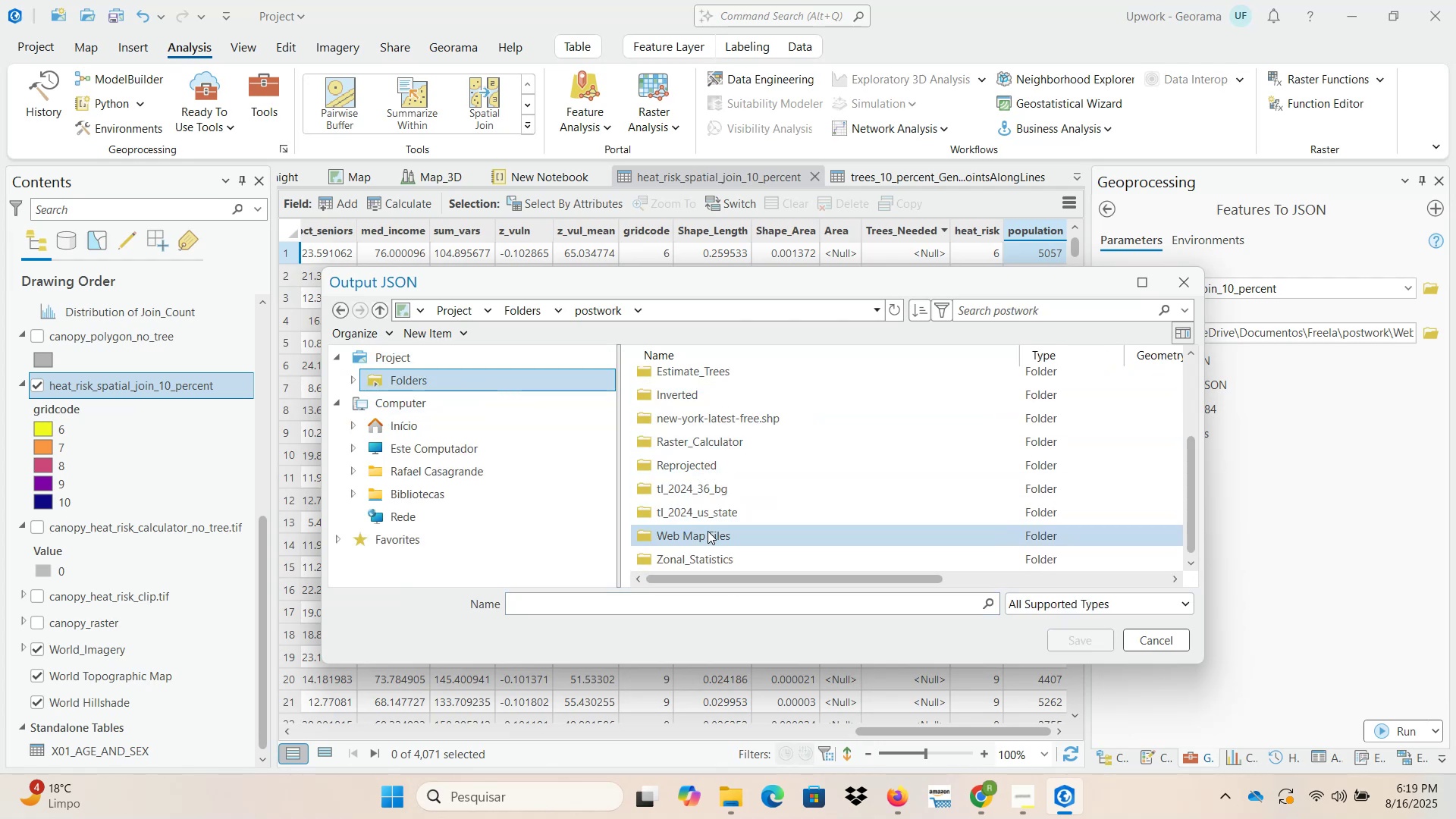 
double_click([708, 531])
 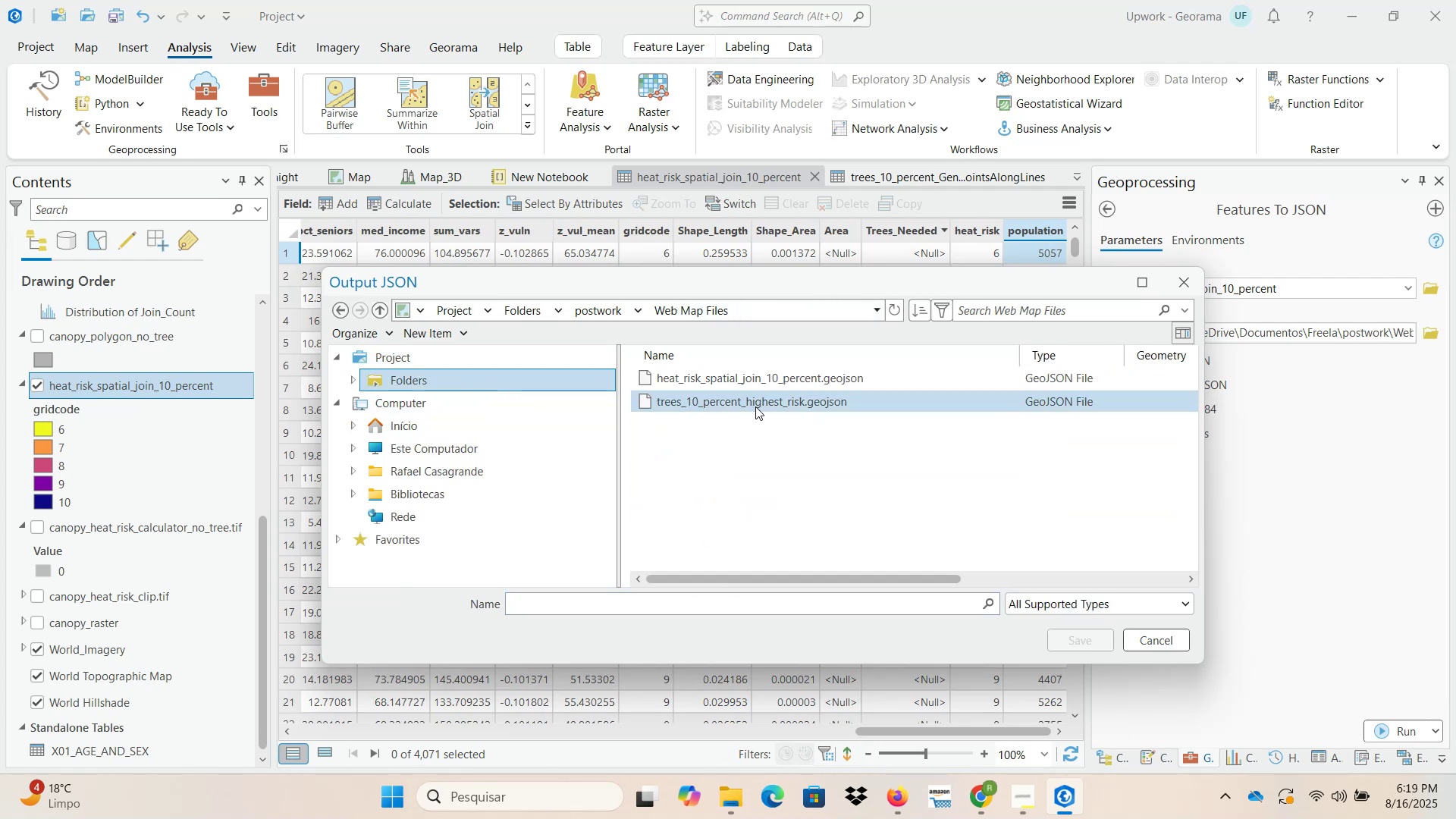 
left_click([764, 380])
 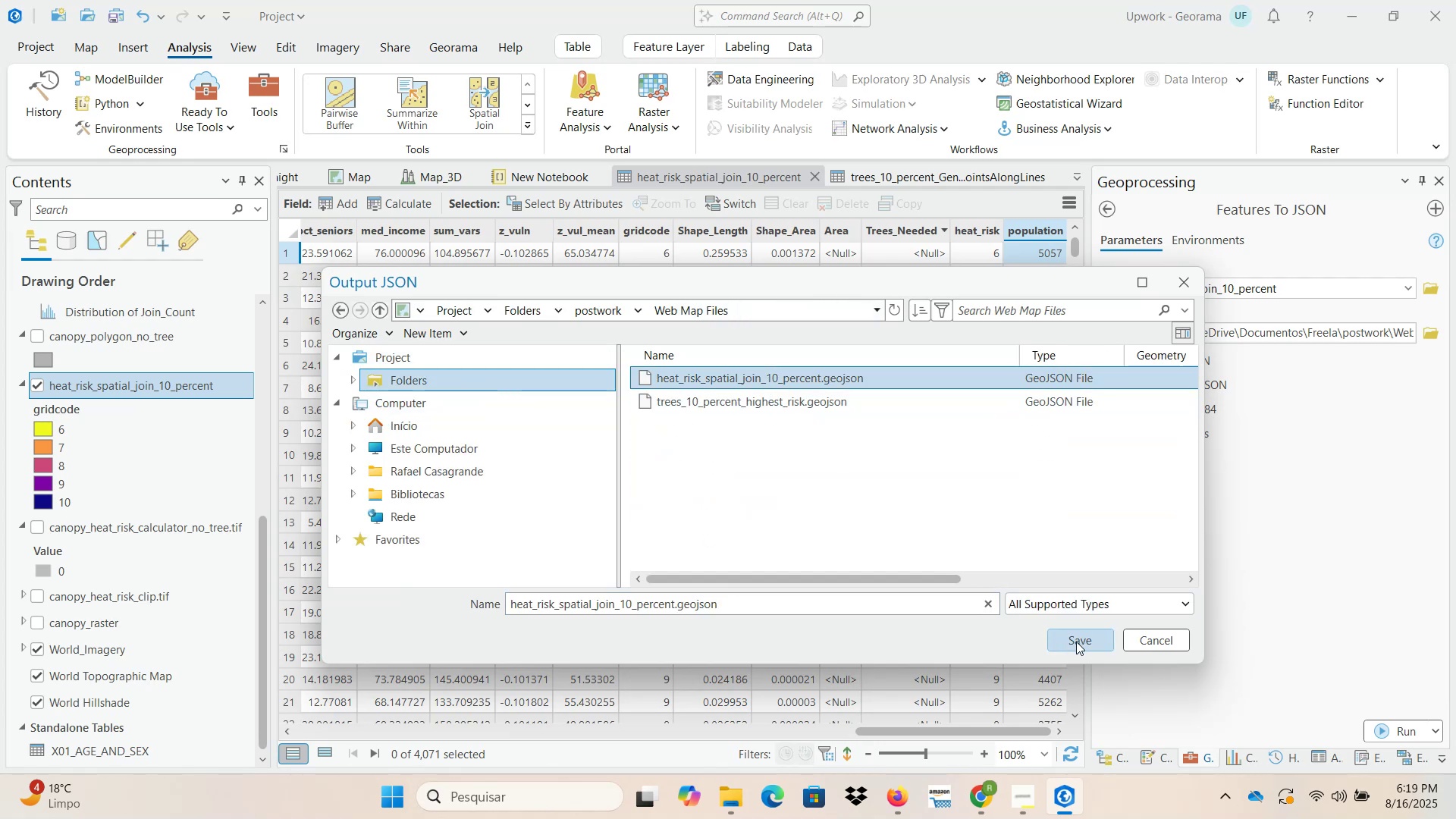 
left_click([1083, 642])
 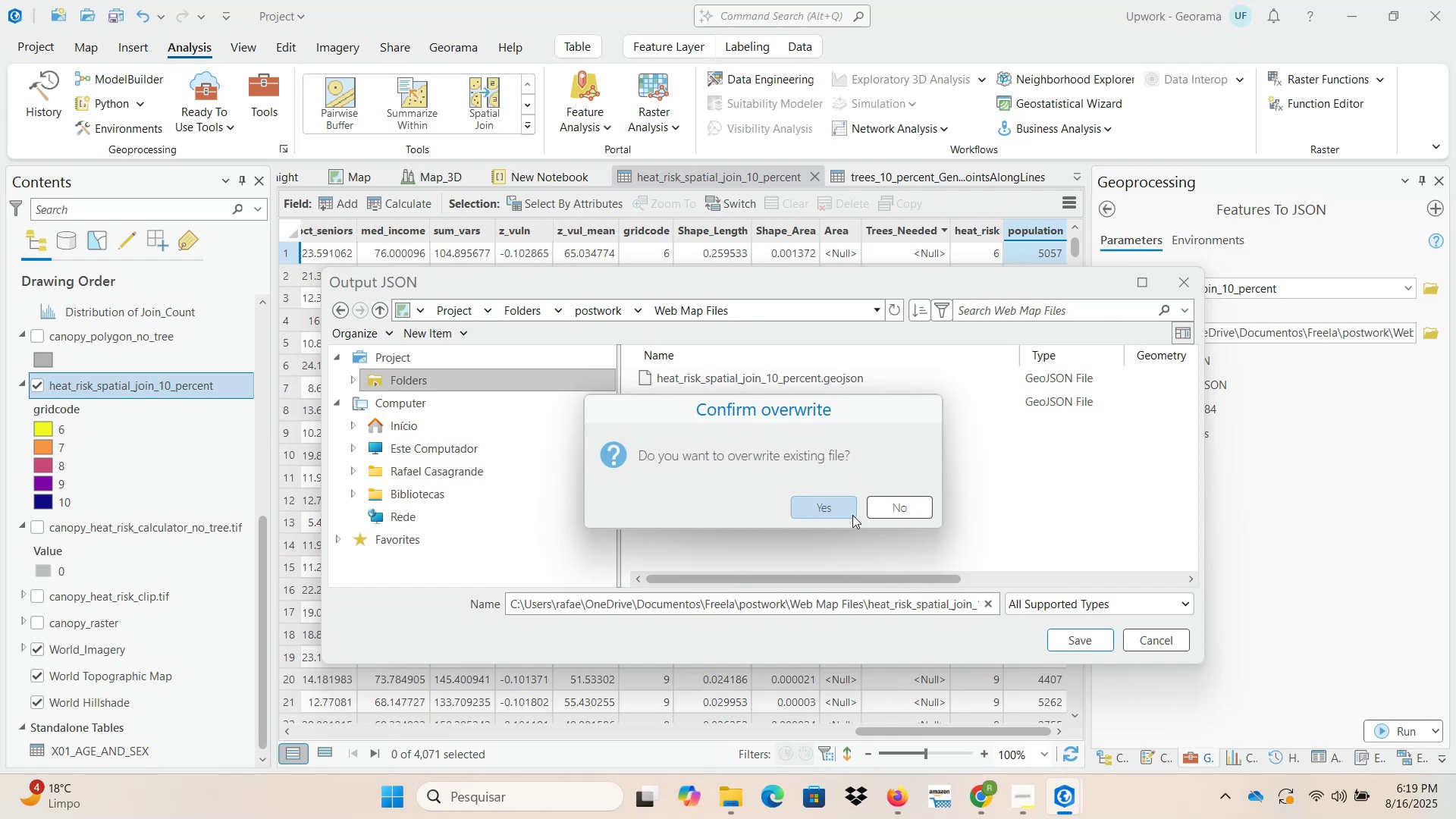 
left_click([835, 516])
 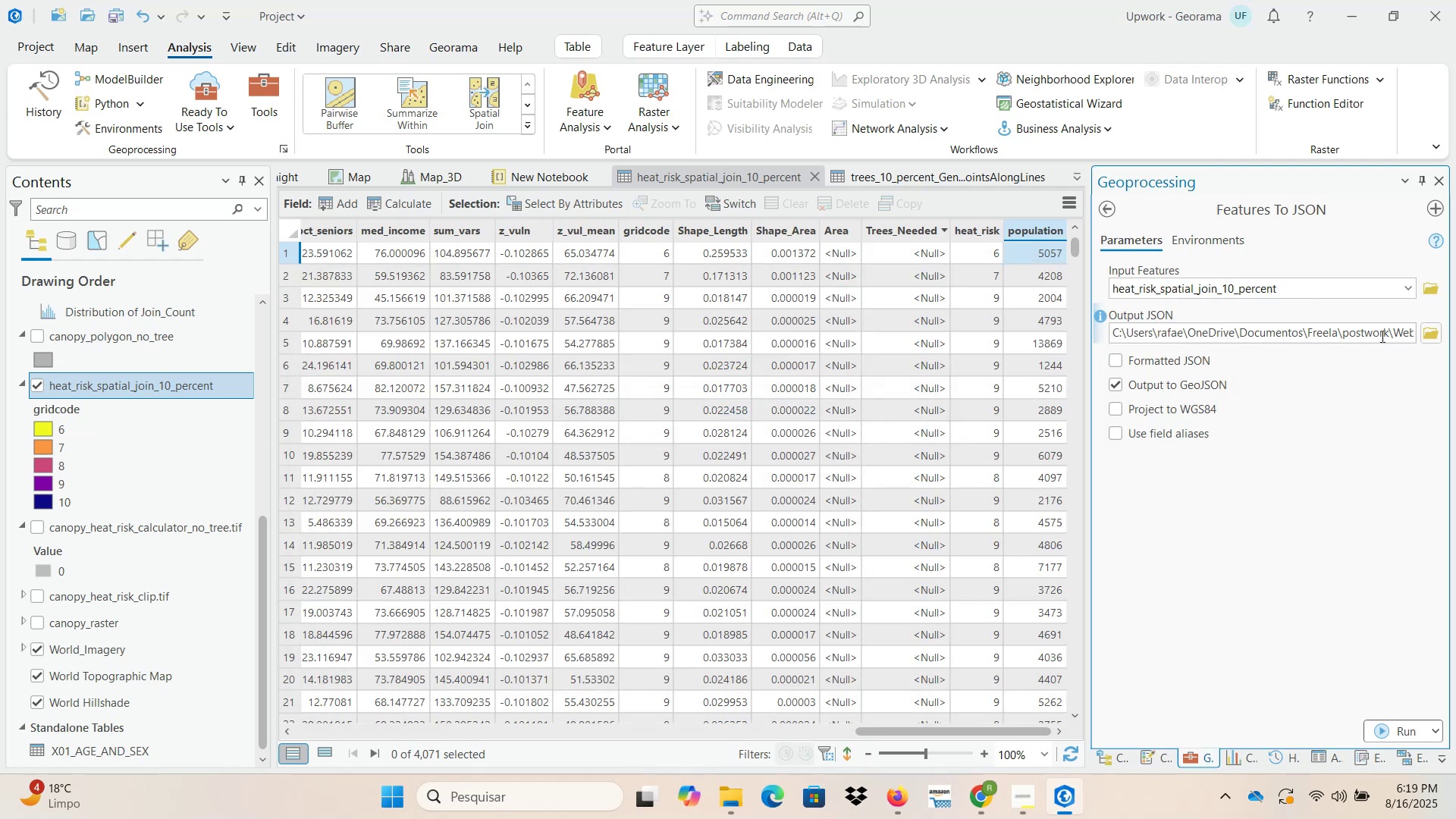 
left_click_drag(start_coordinate=[1387, 331], to_coordinate=[1455, 331])
 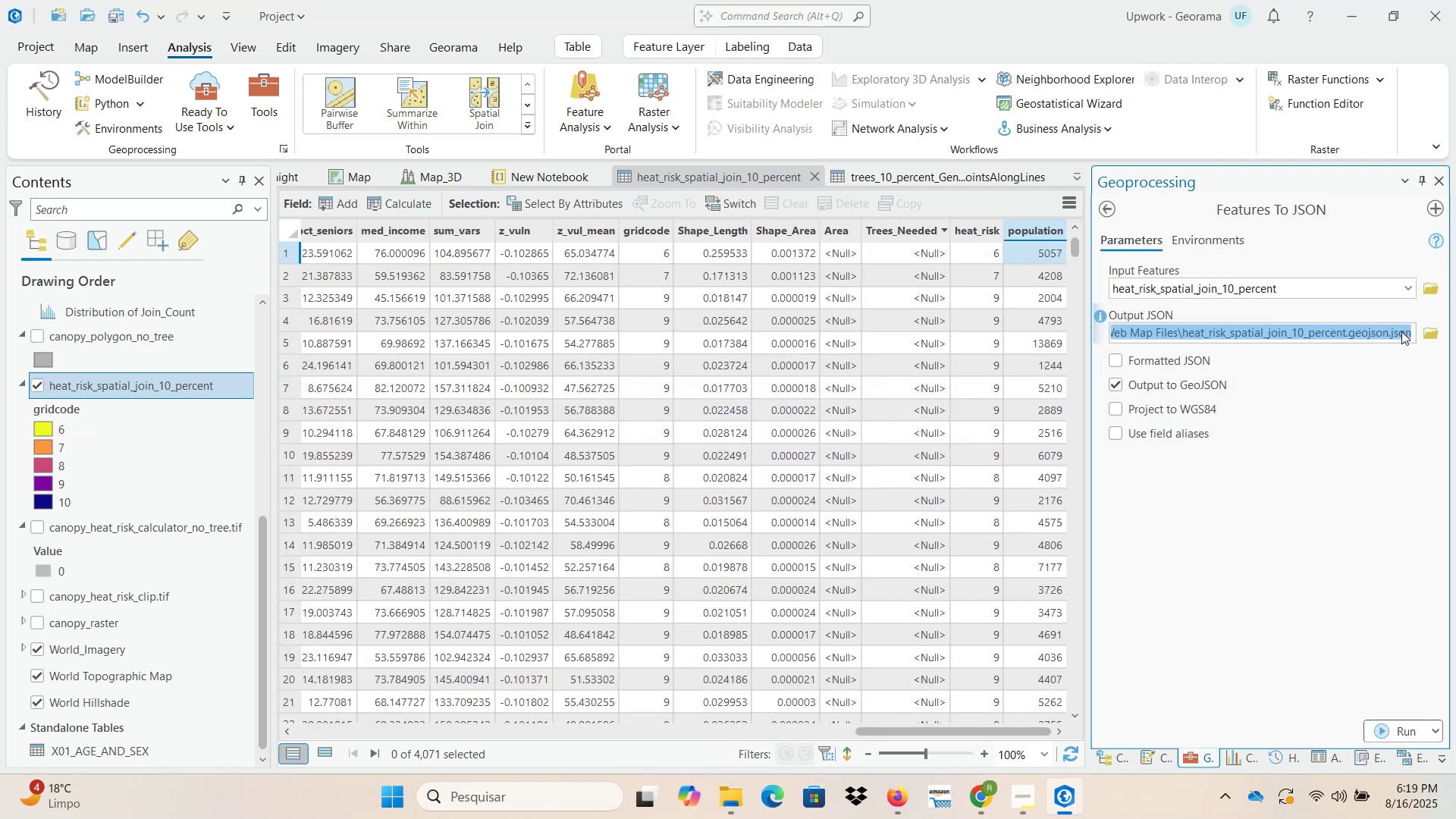 
left_click([1396, 333])
 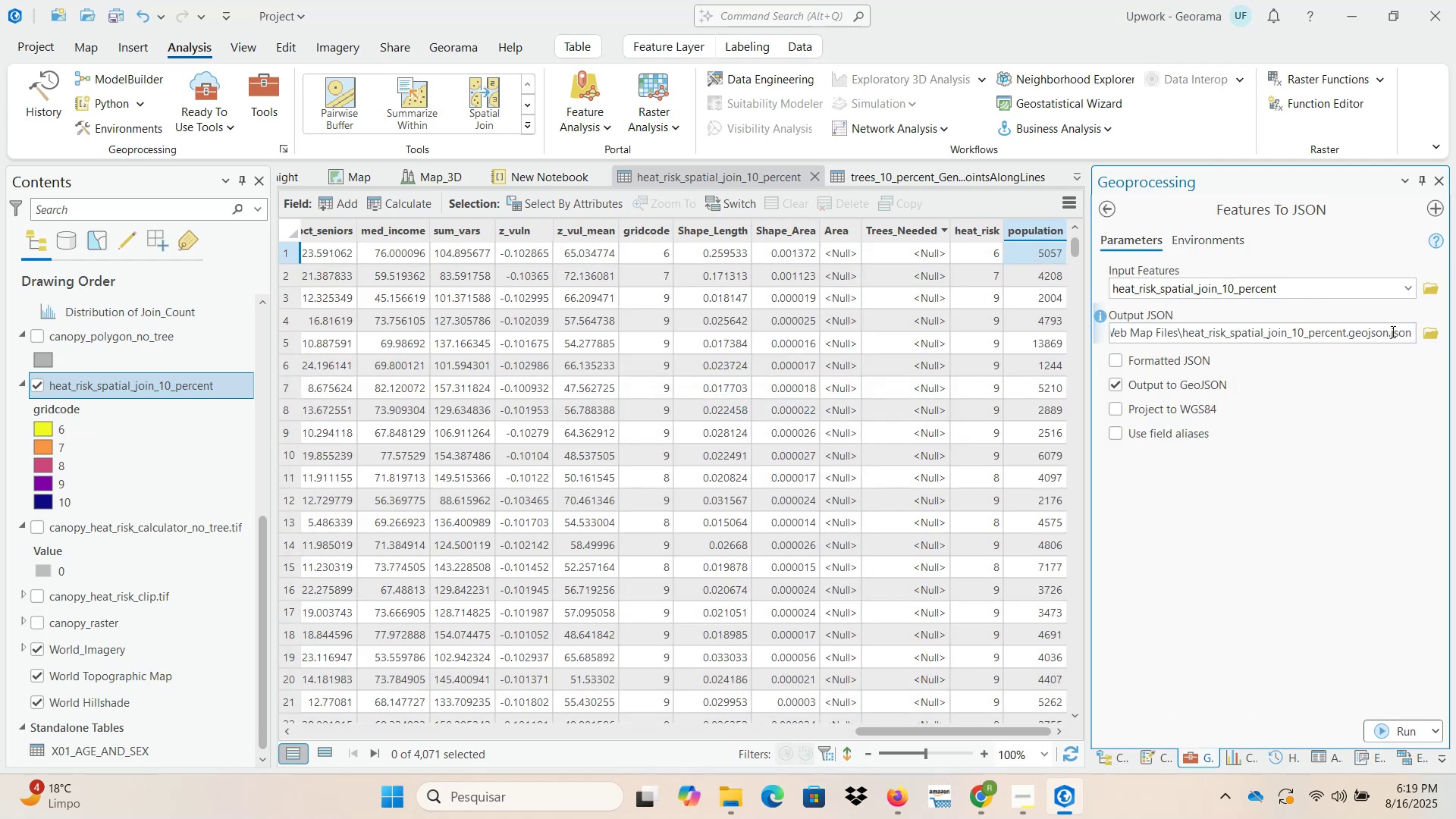 
left_click_drag(start_coordinate=[1387, 330], to_coordinate=[1440, 330])
 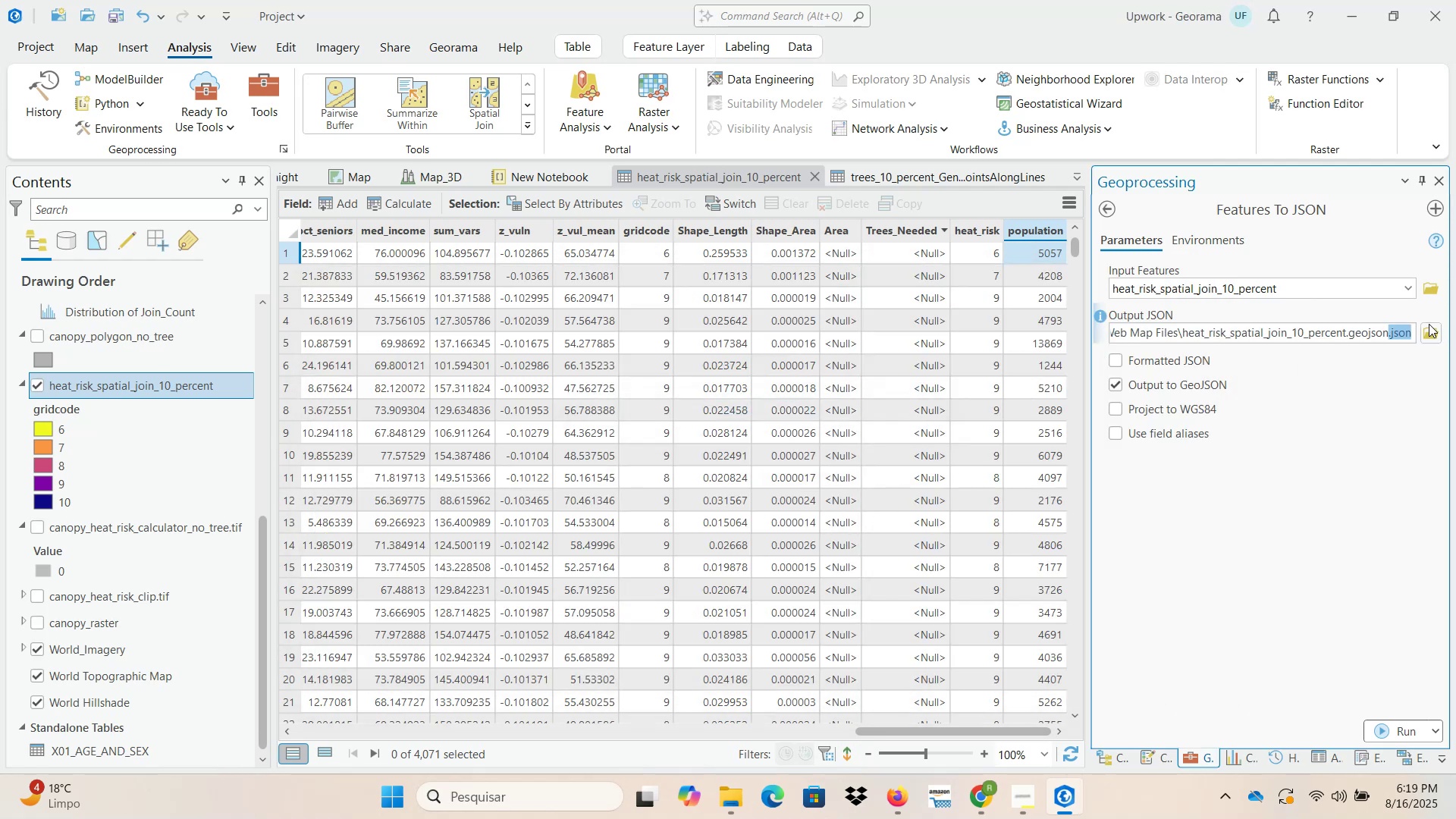 
key(Backspace)
 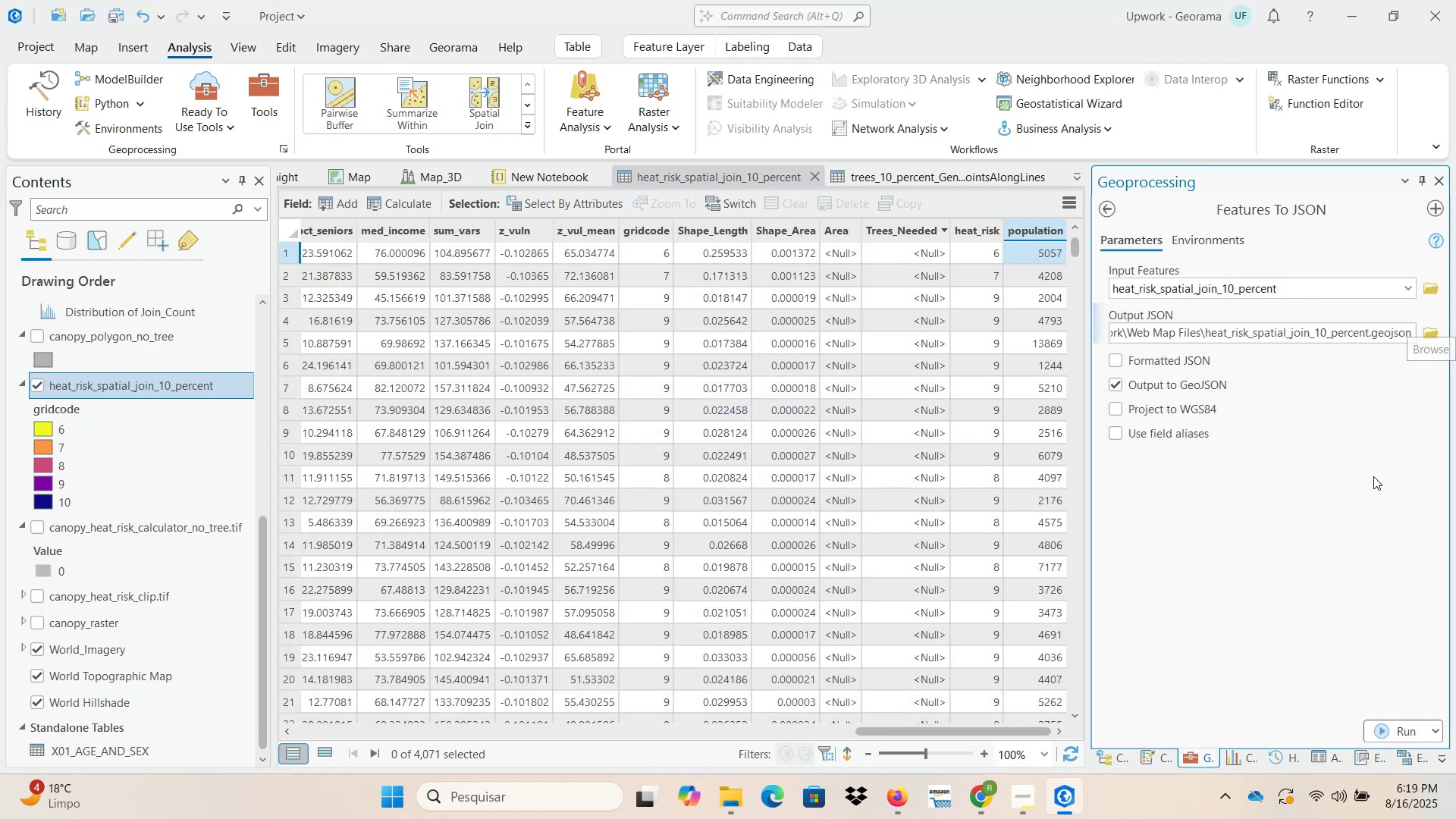 
left_click([1307, 583])
 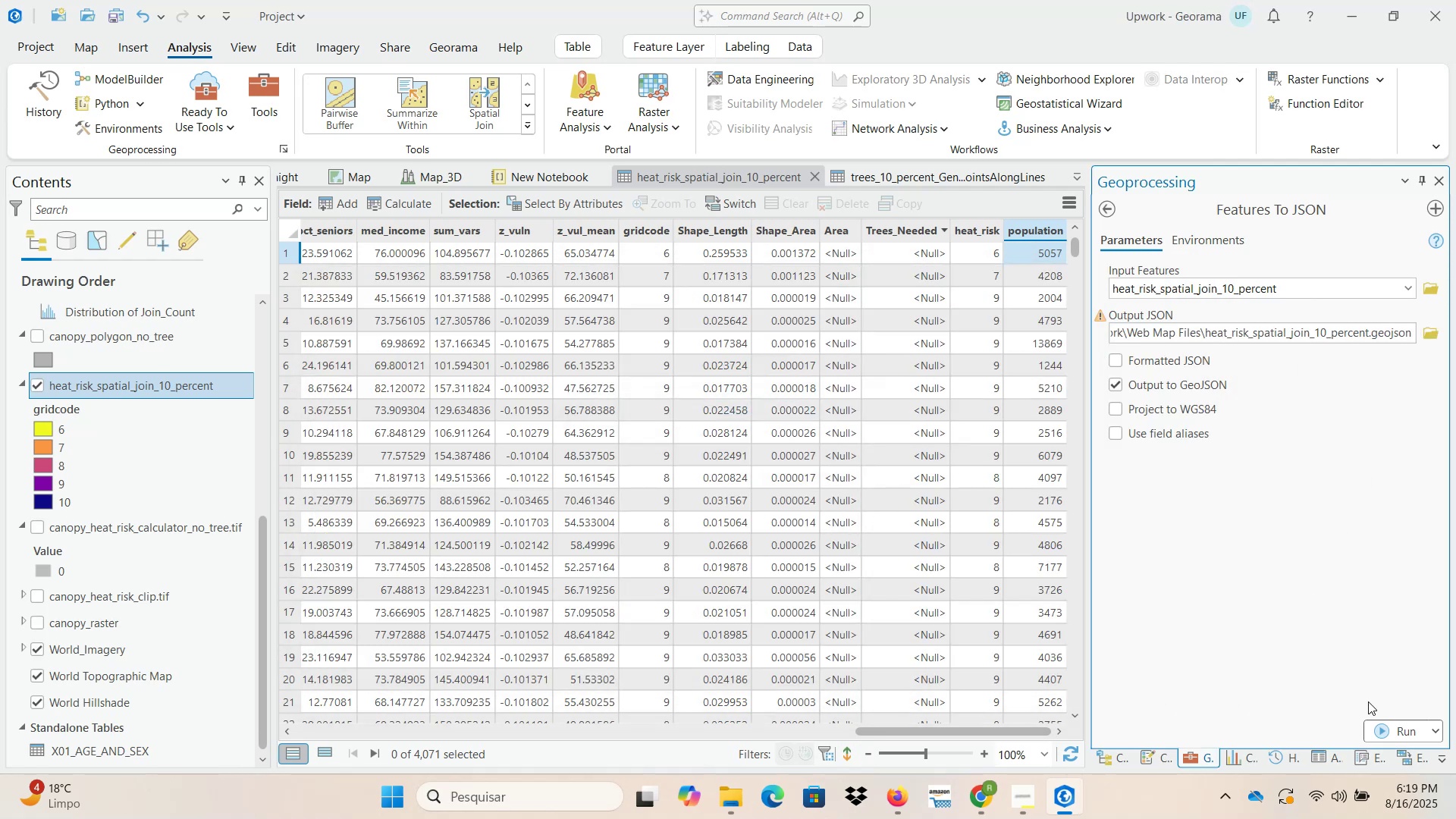 
left_click([1386, 725])
 